 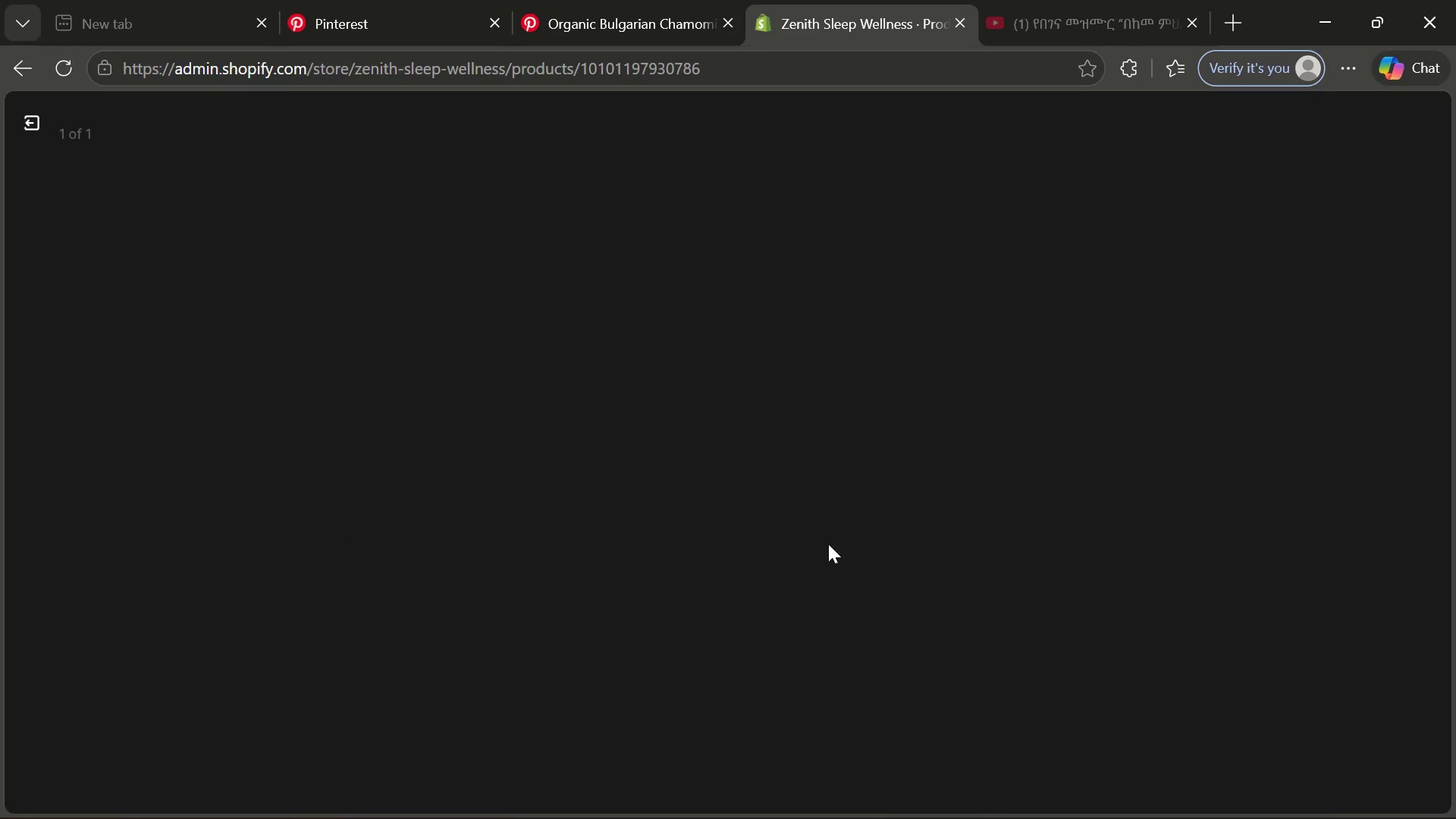 
left_click([1163, 381])
 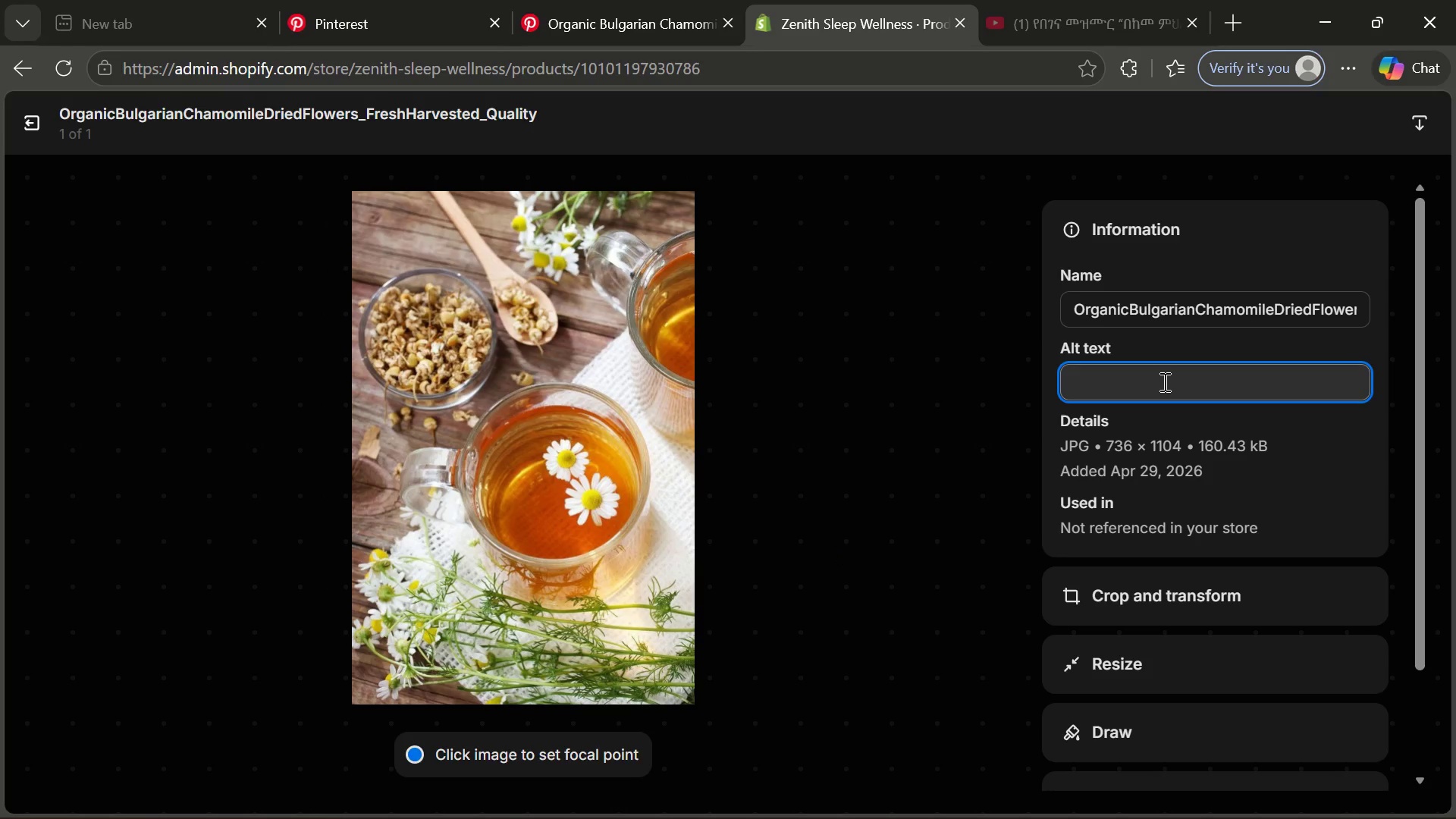 
key(Control+CapsLock)
 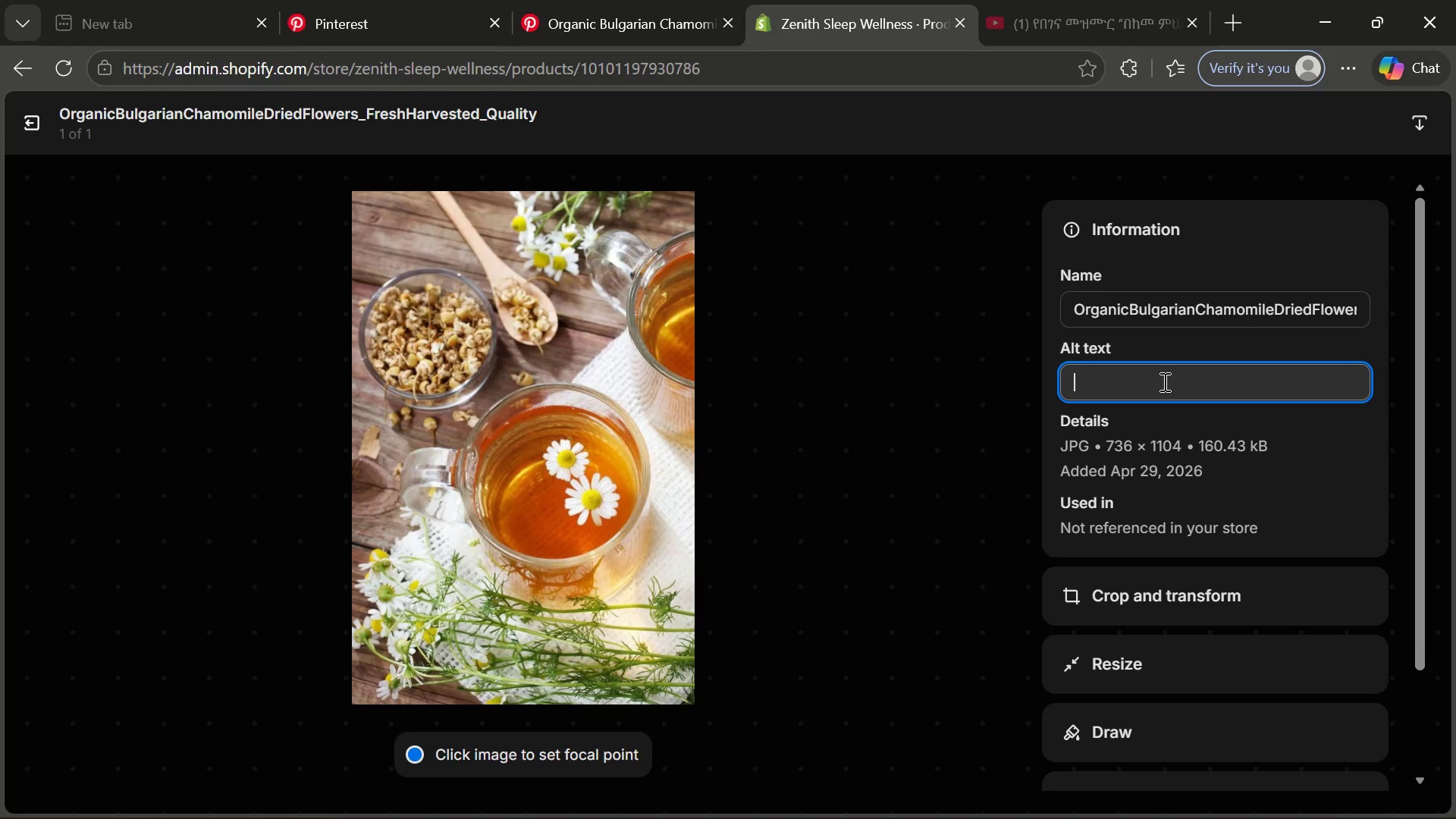 
key(Control+CapsLock)
 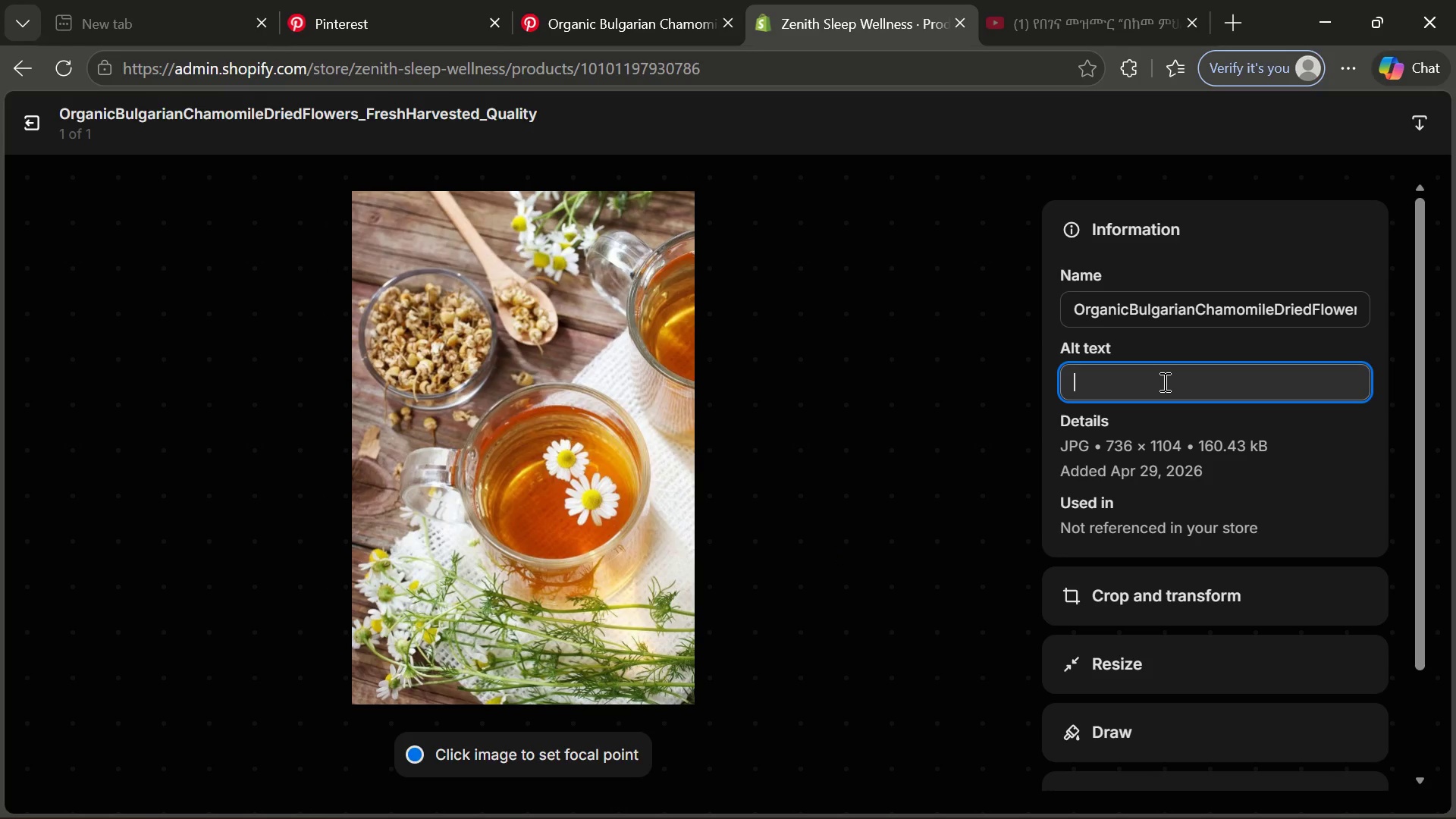 
key(Control+O)
 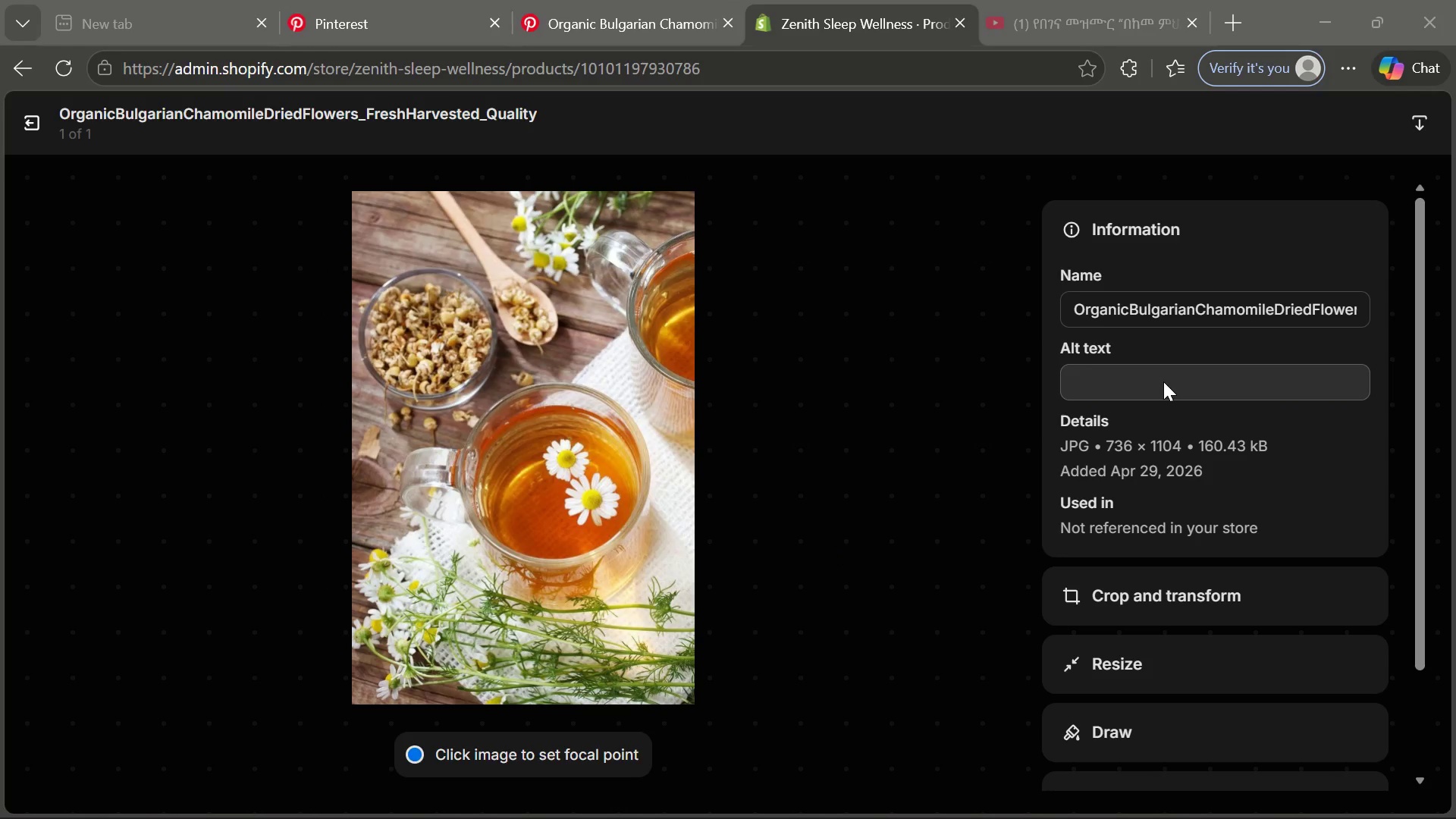 
key(Control+R)
 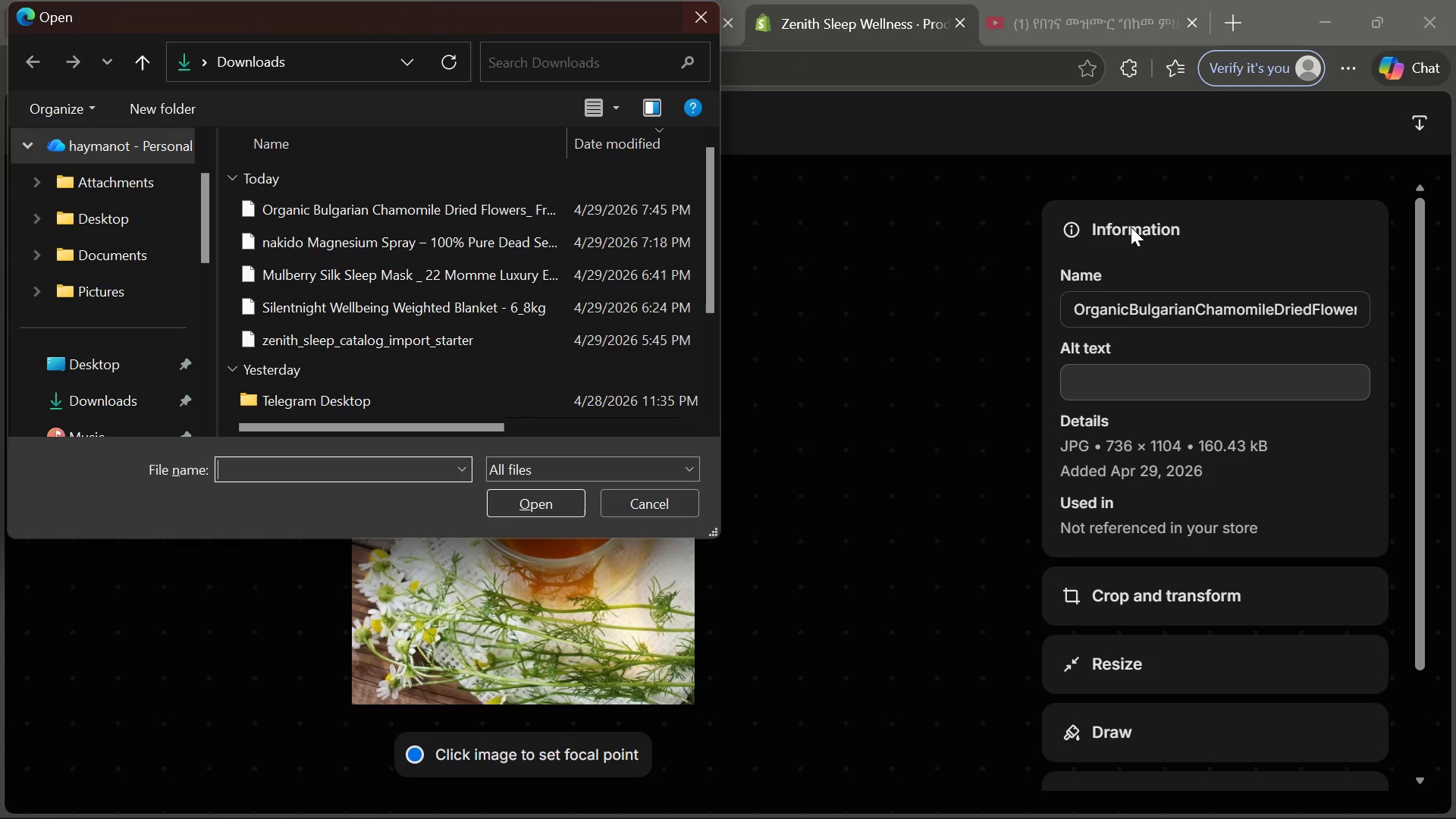 
wait(5.3)
 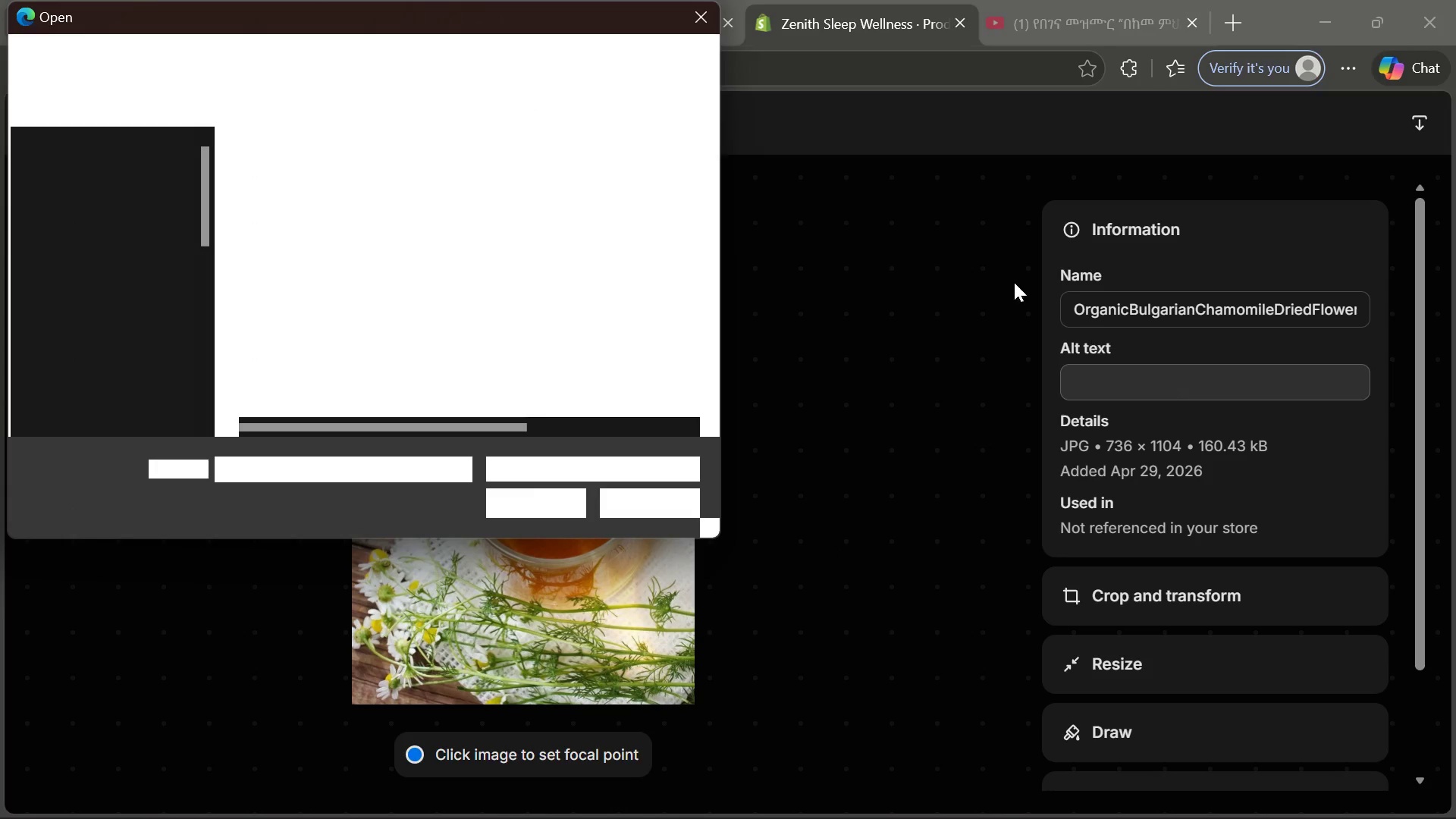 
left_click([703, 20])
 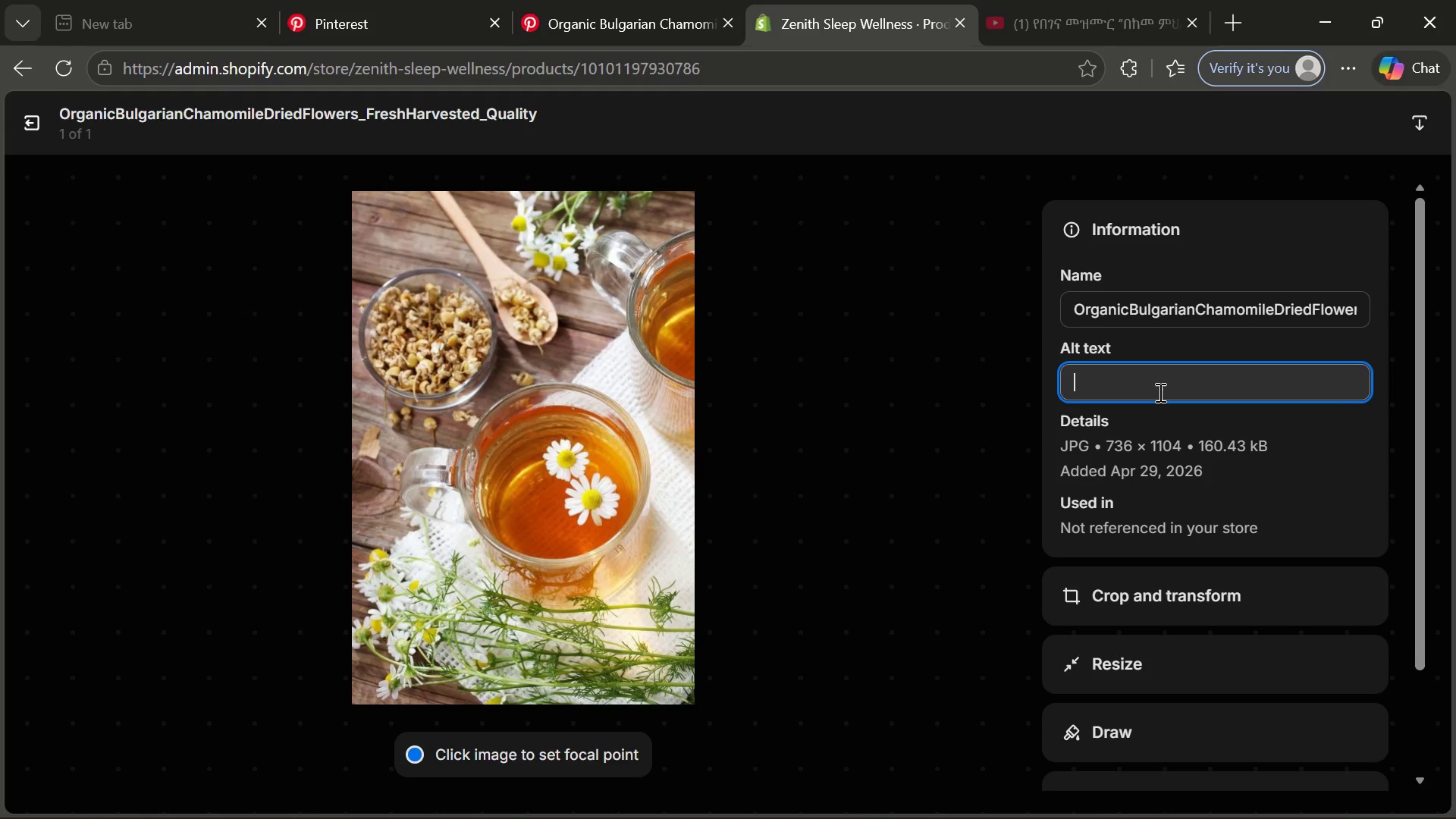 
key(Control+O)
 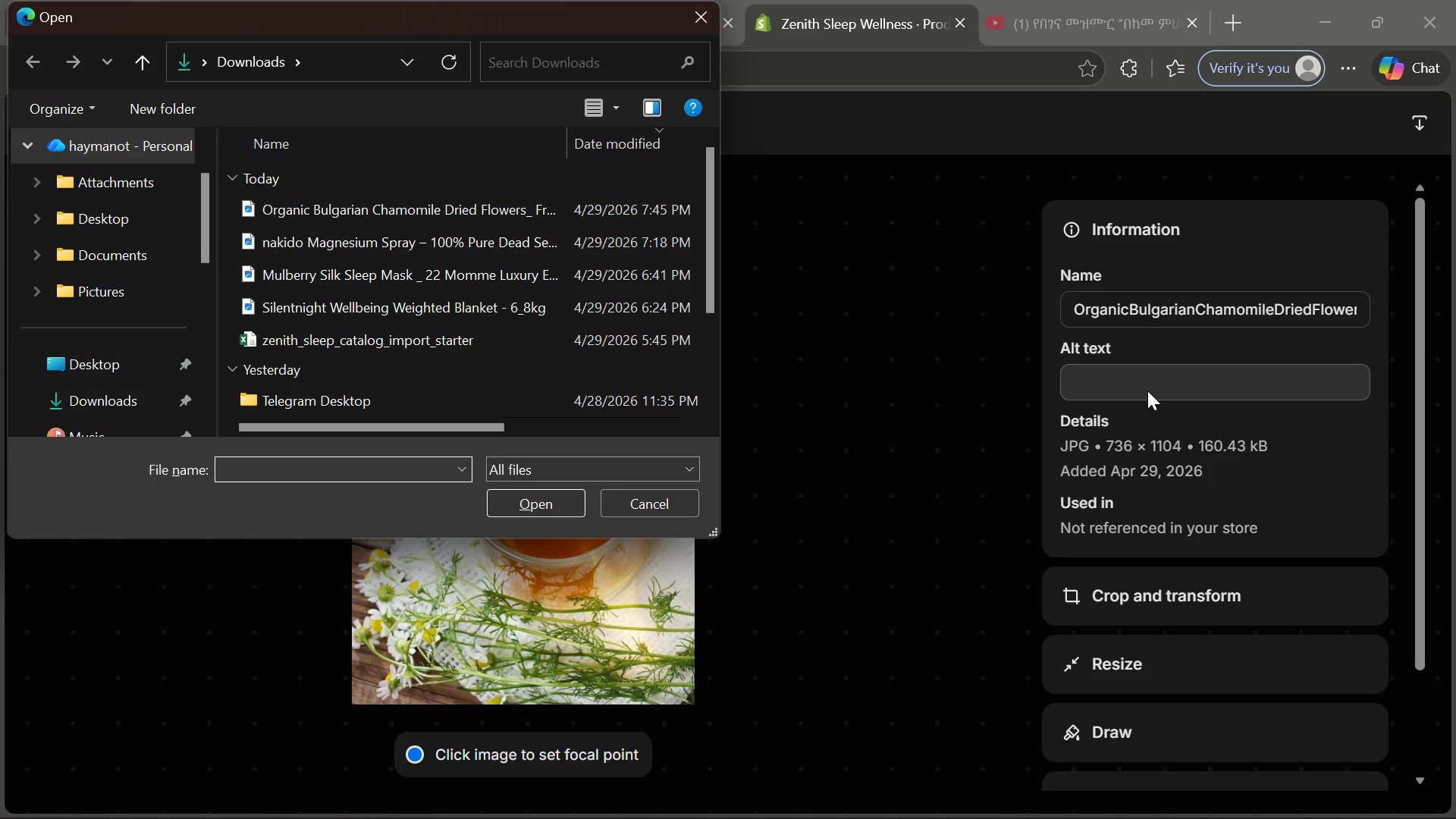 
left_click([1134, 389])
 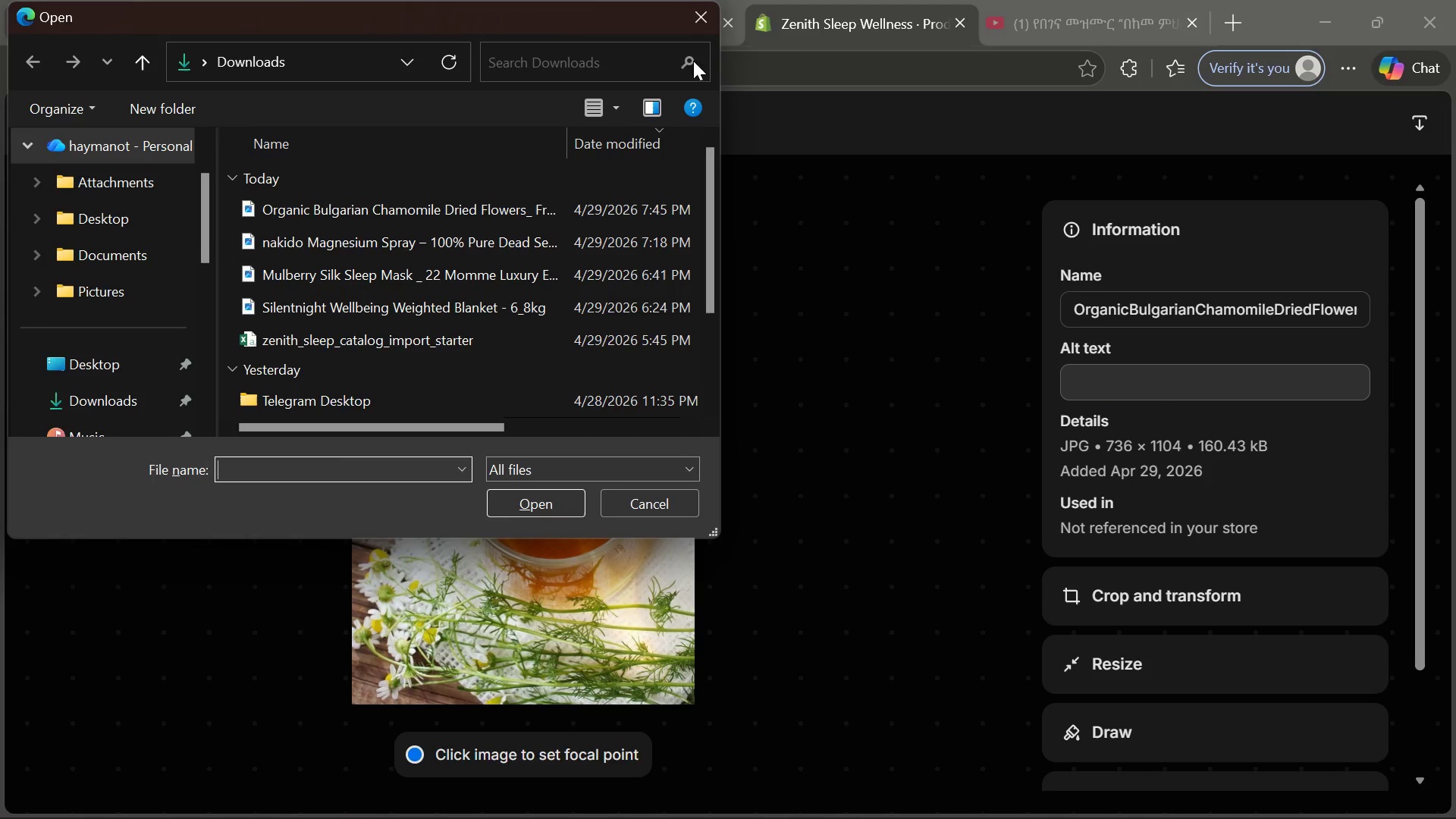 
left_click([692, 29])
 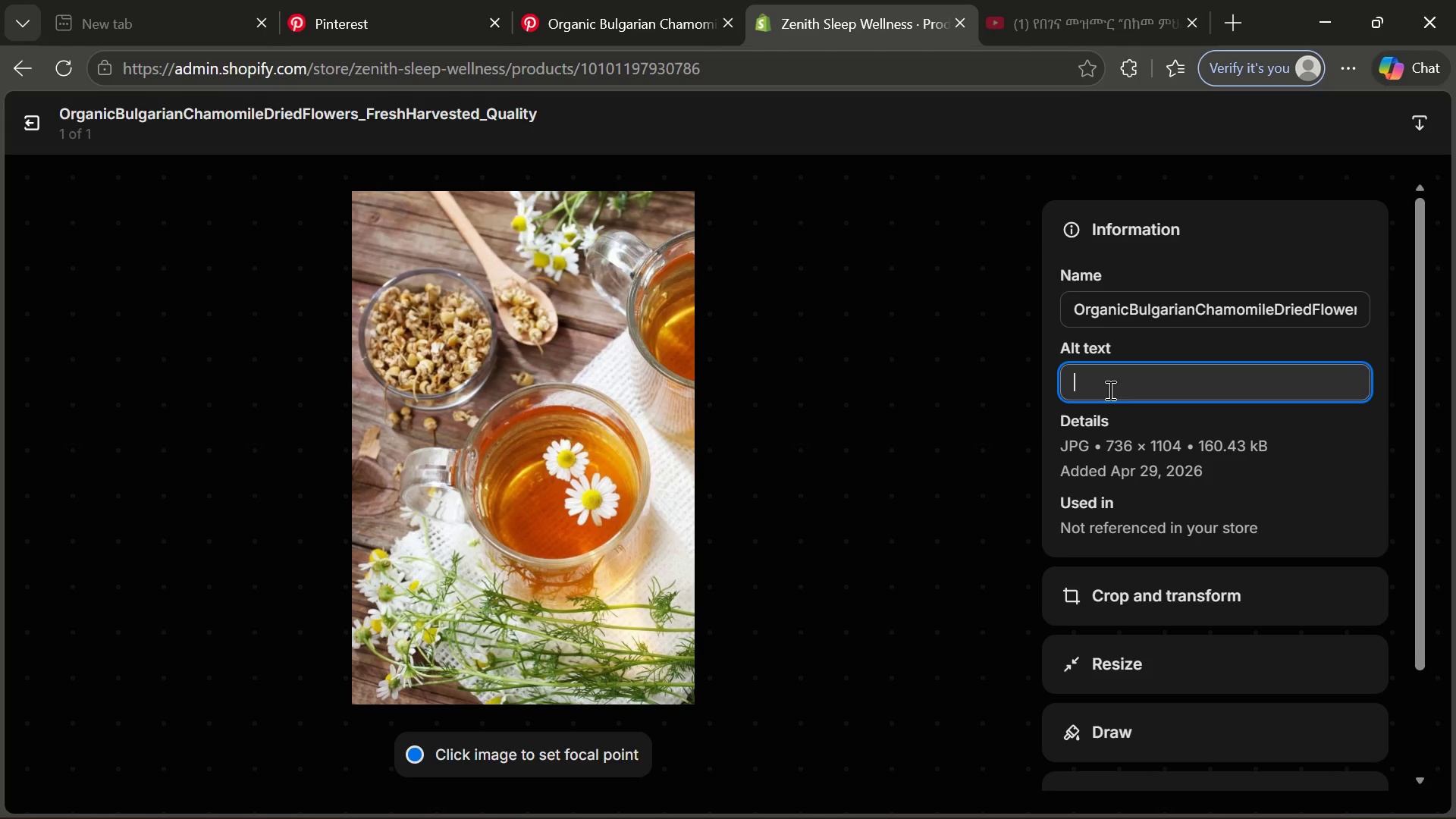 
left_click([1122, 385])
 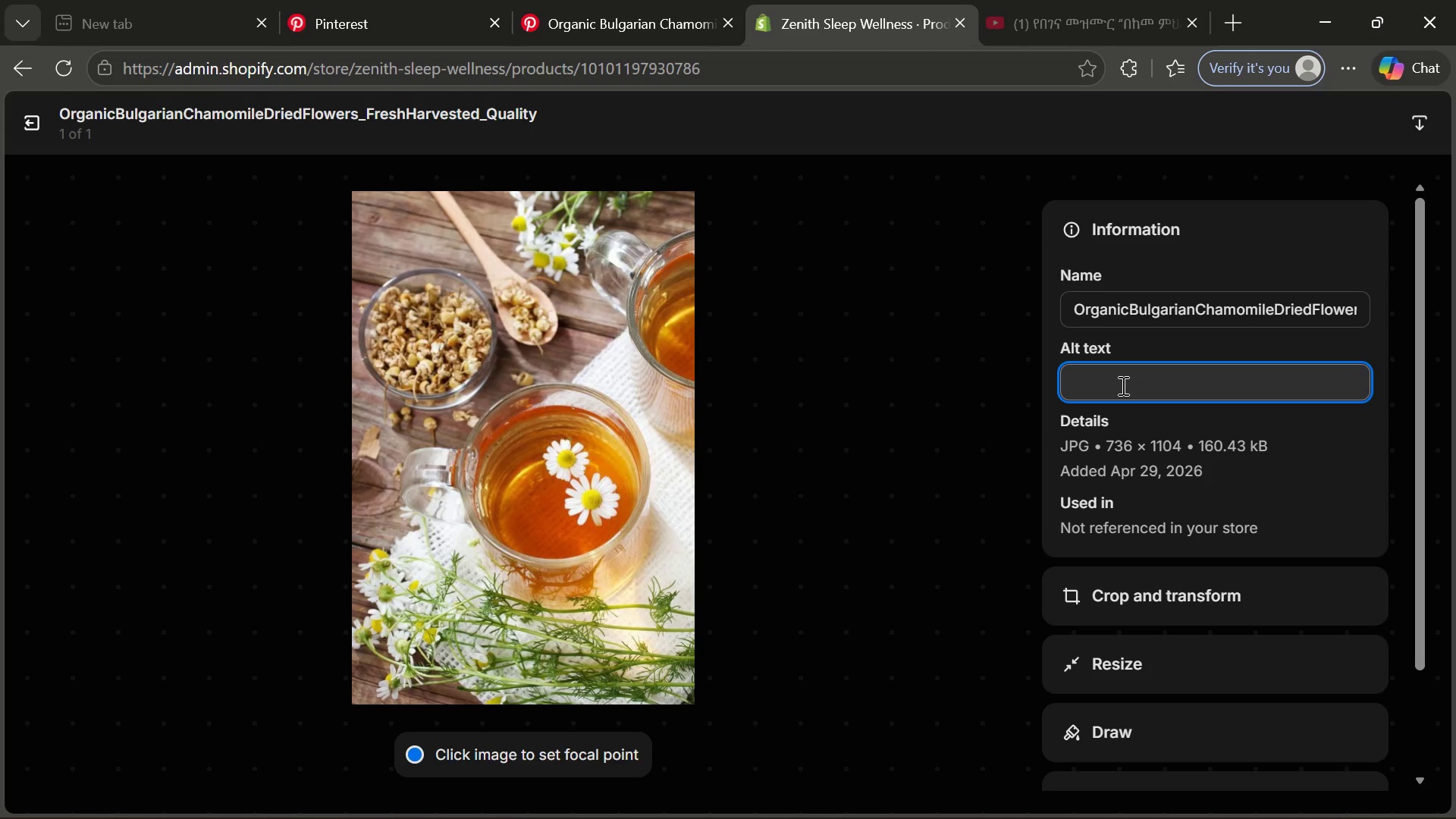 
key(Control+Space)
 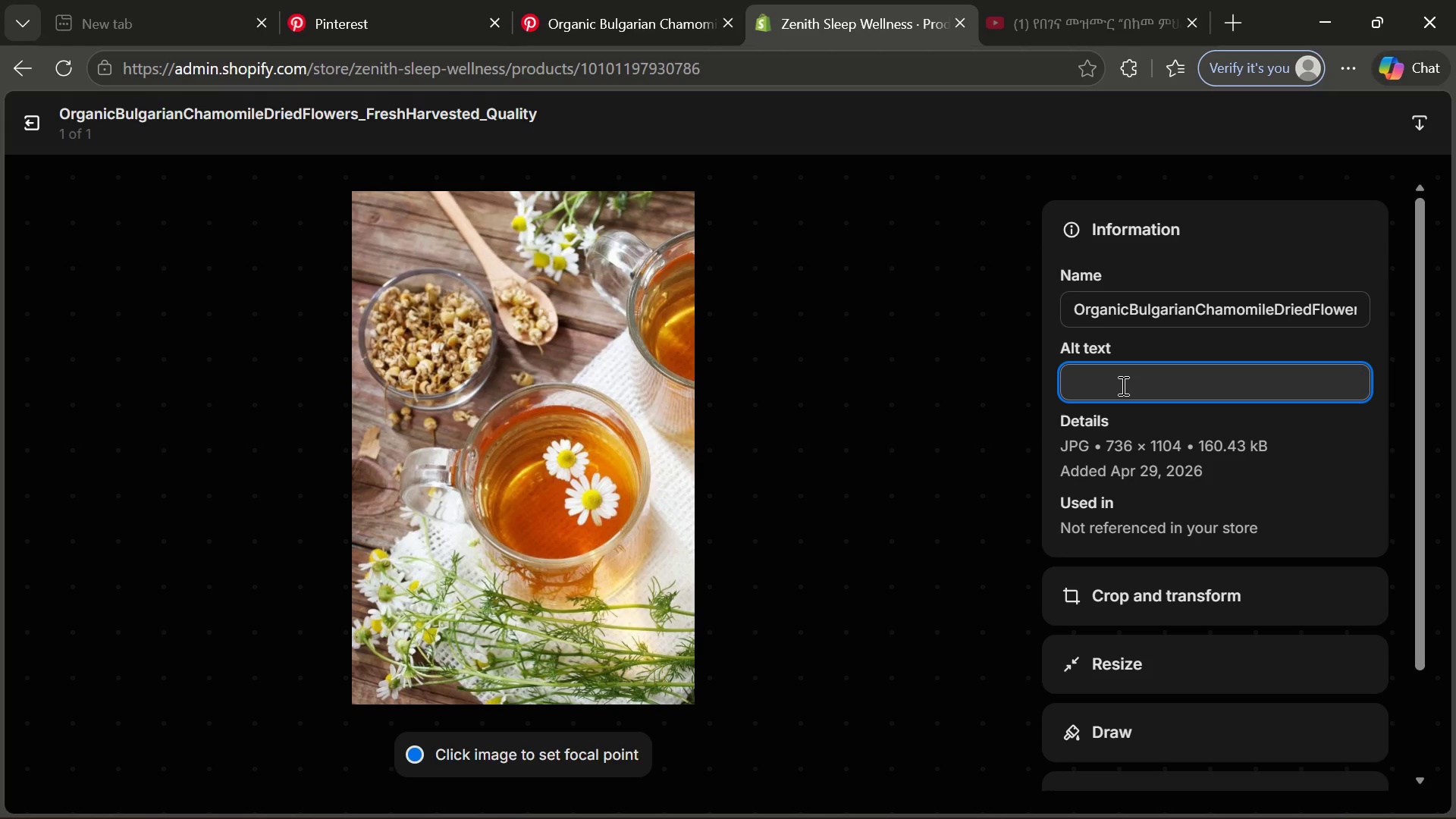 
key(Control+O)
 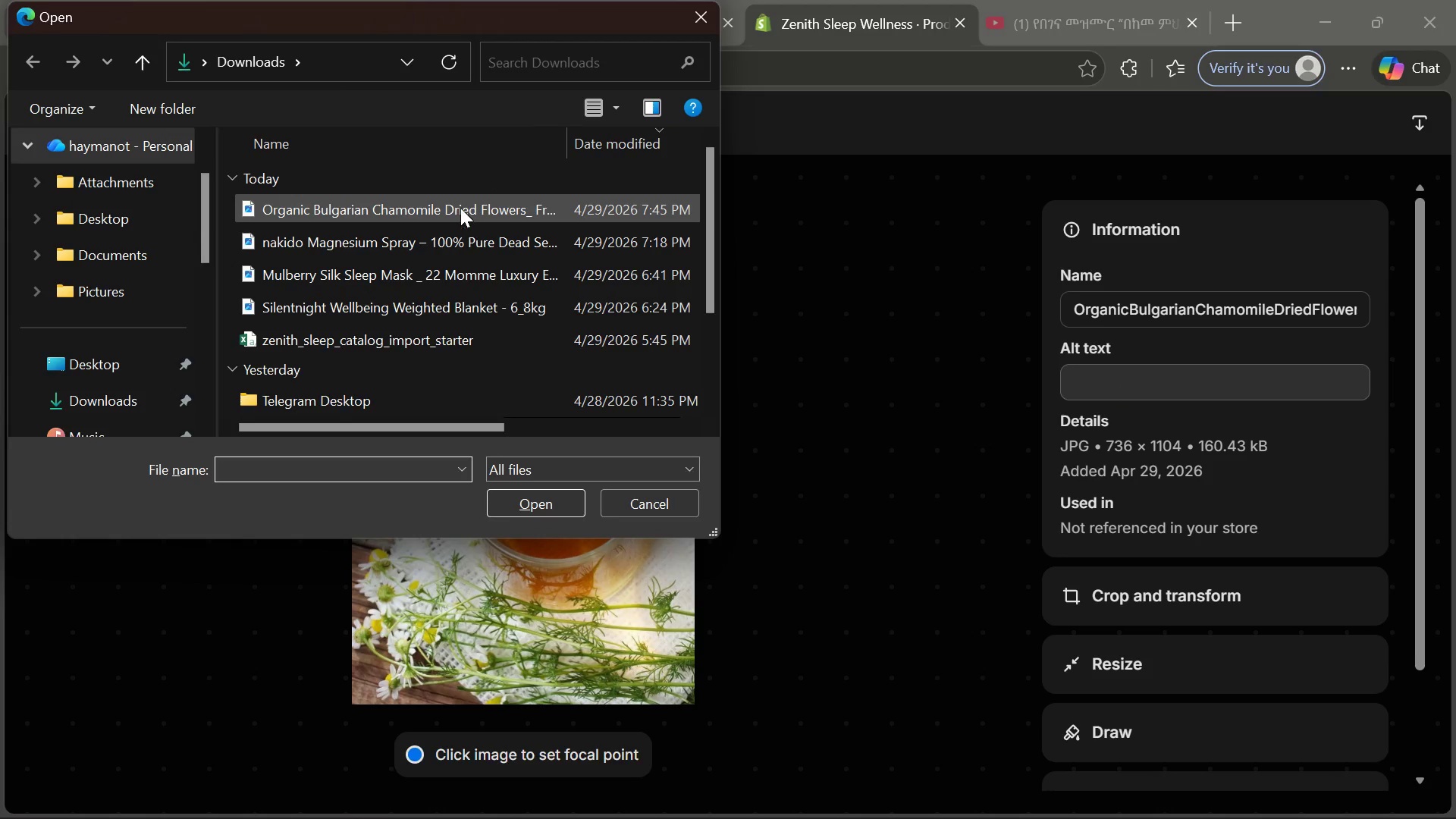 
double_click([460, 207])
 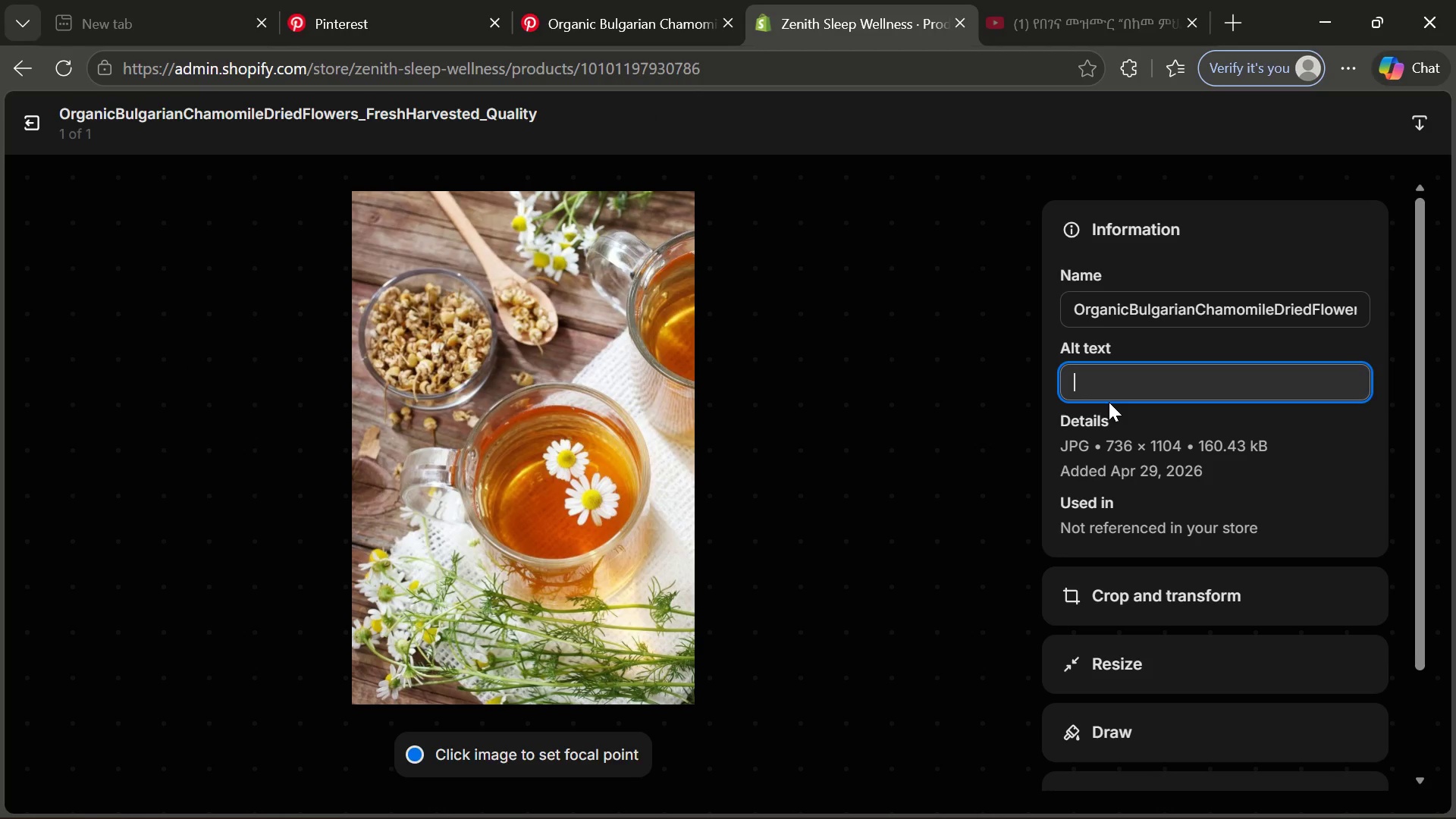 
key(Control+O)
 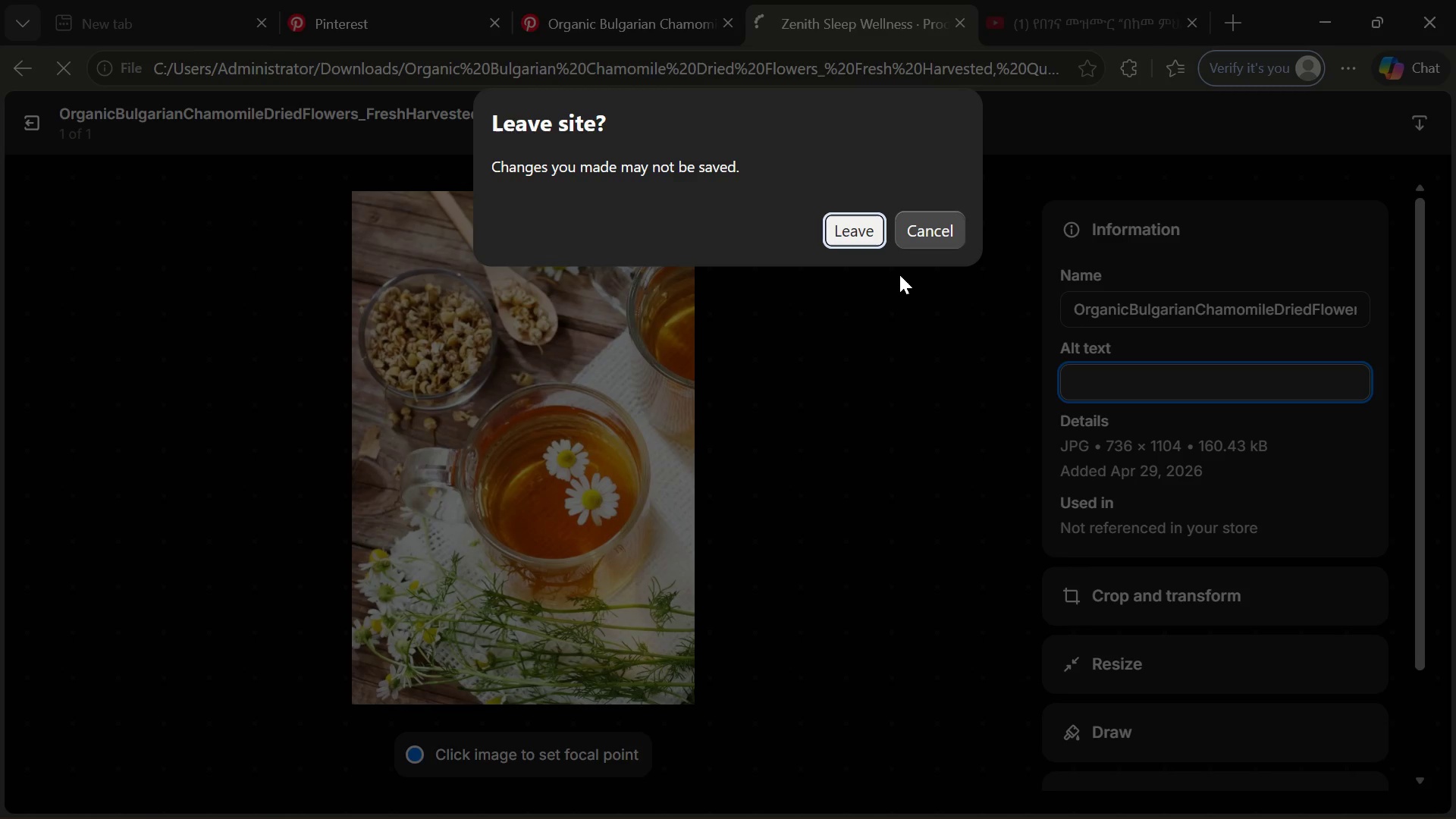 
wait(8.62)
 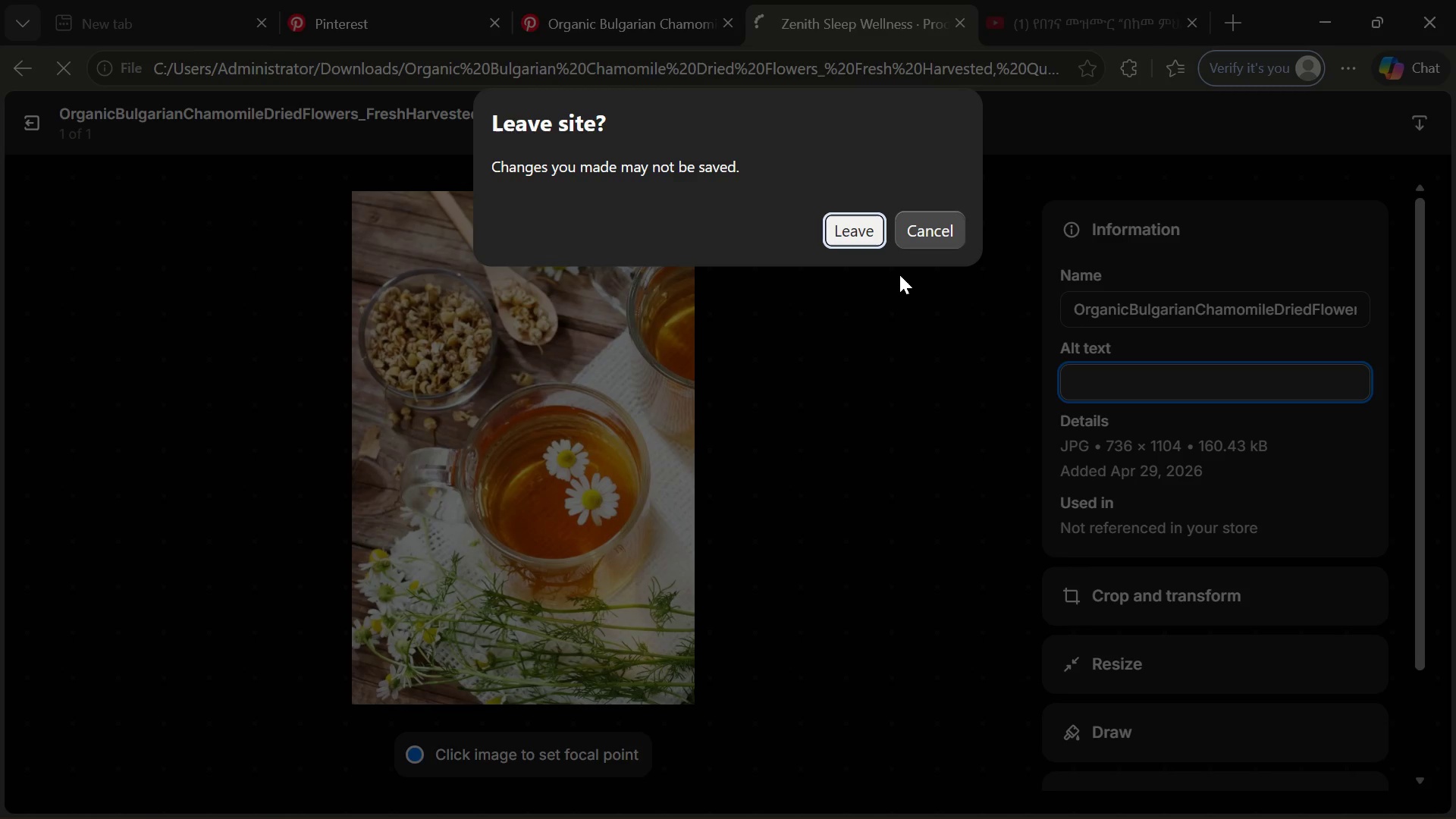 
left_click([949, 237])
 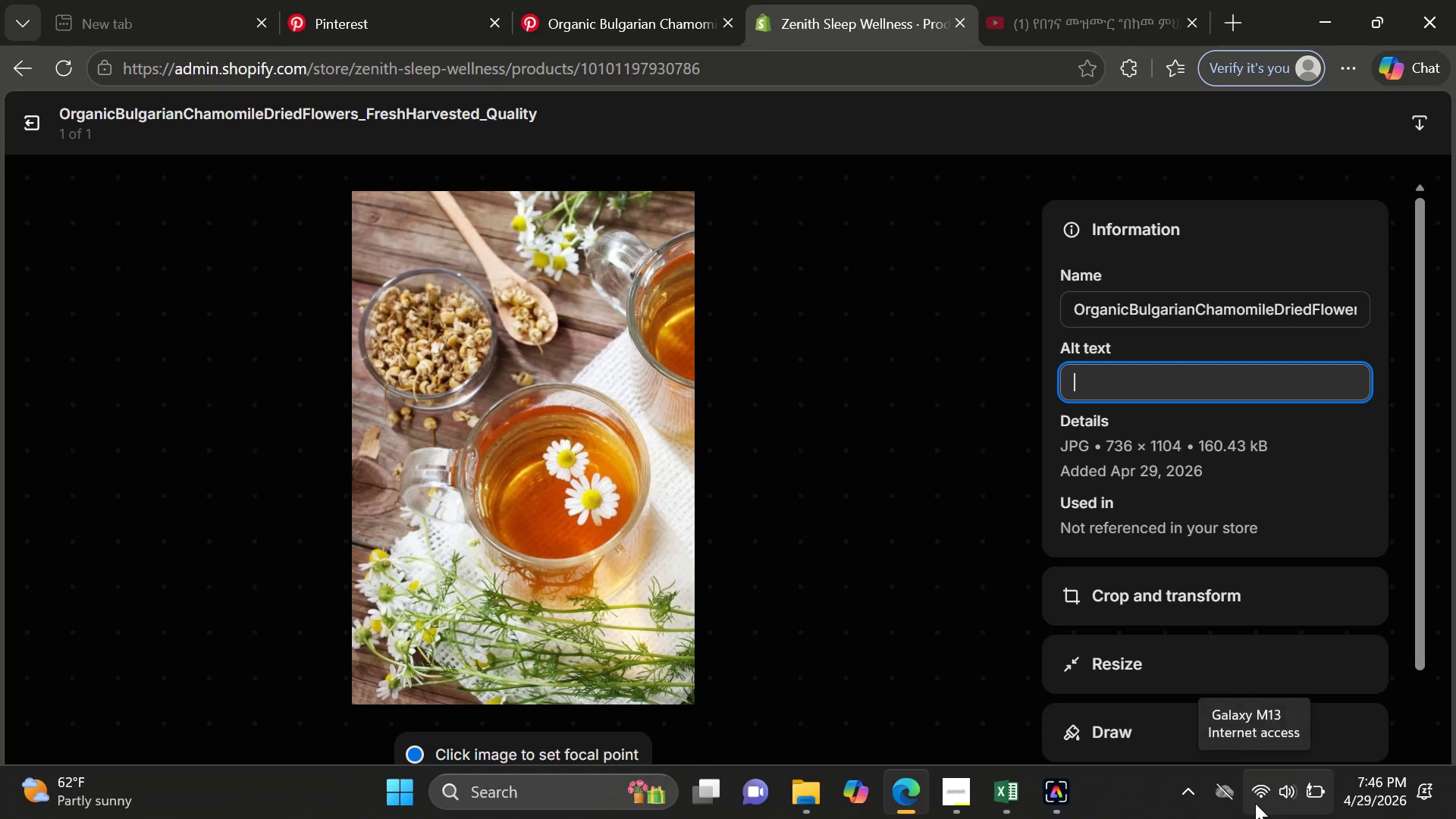 
key(Control+O)
 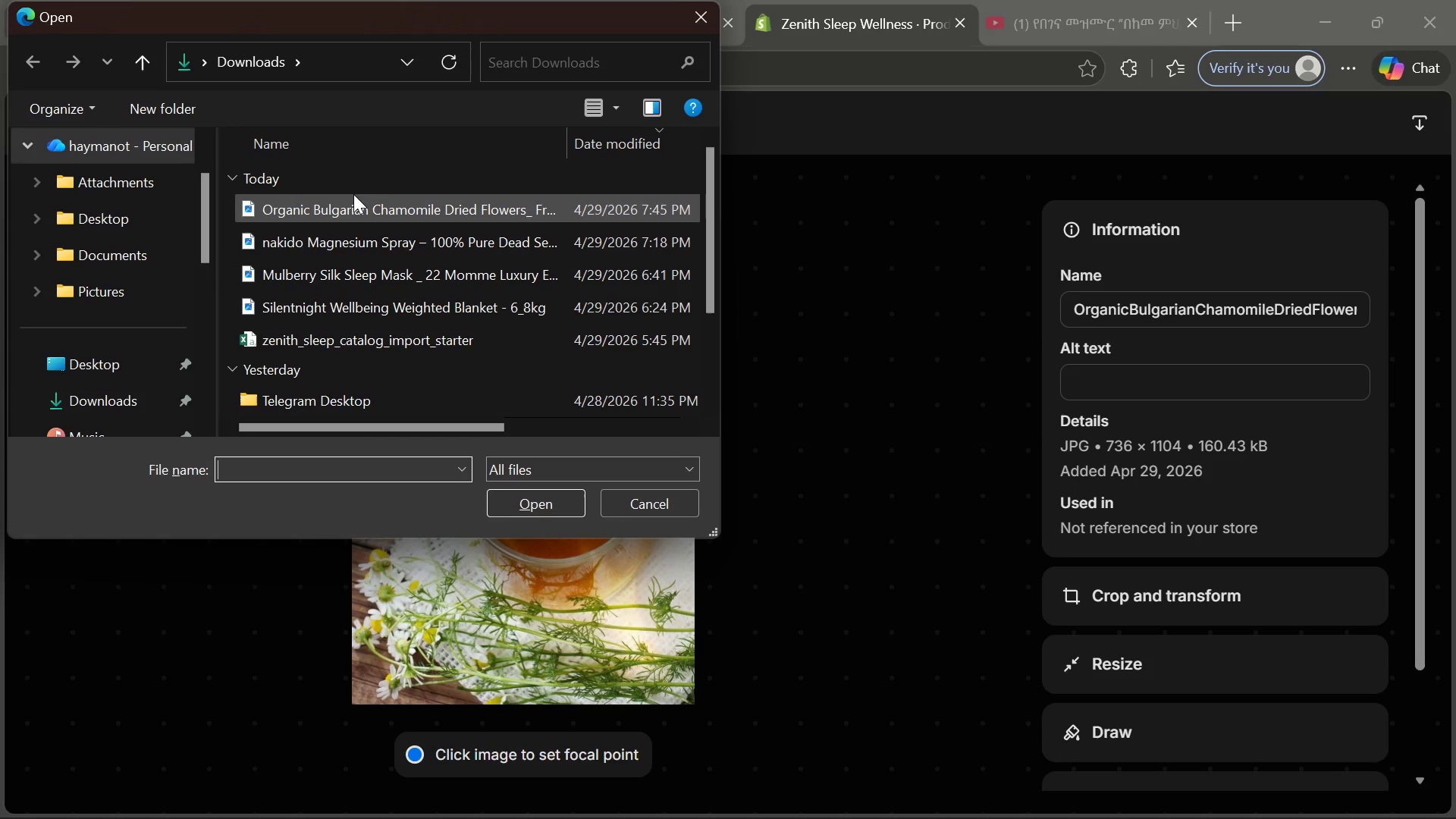 
left_click([351, 210])
 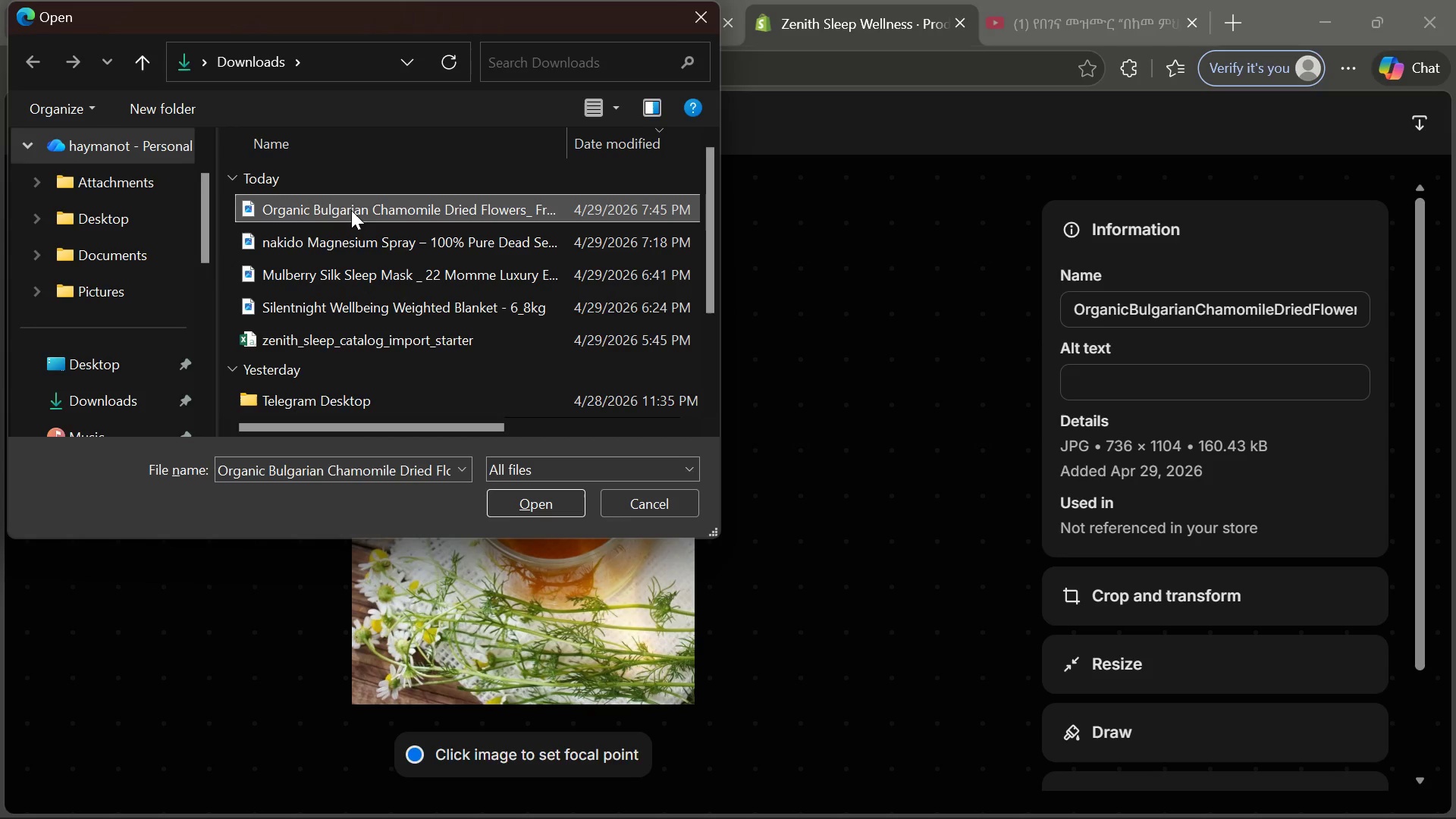 
double_click([351, 210])
 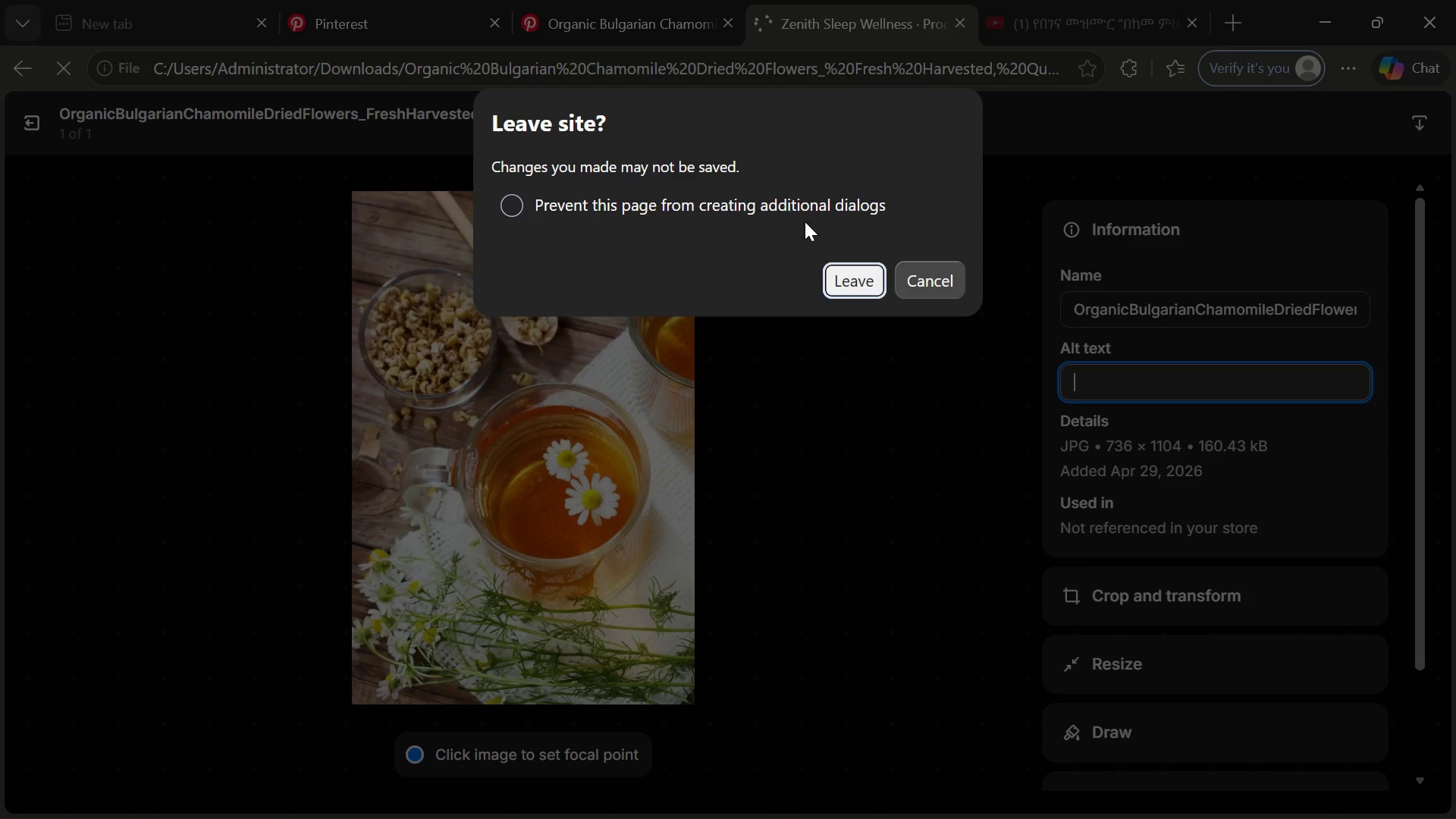 
wait(11.64)
 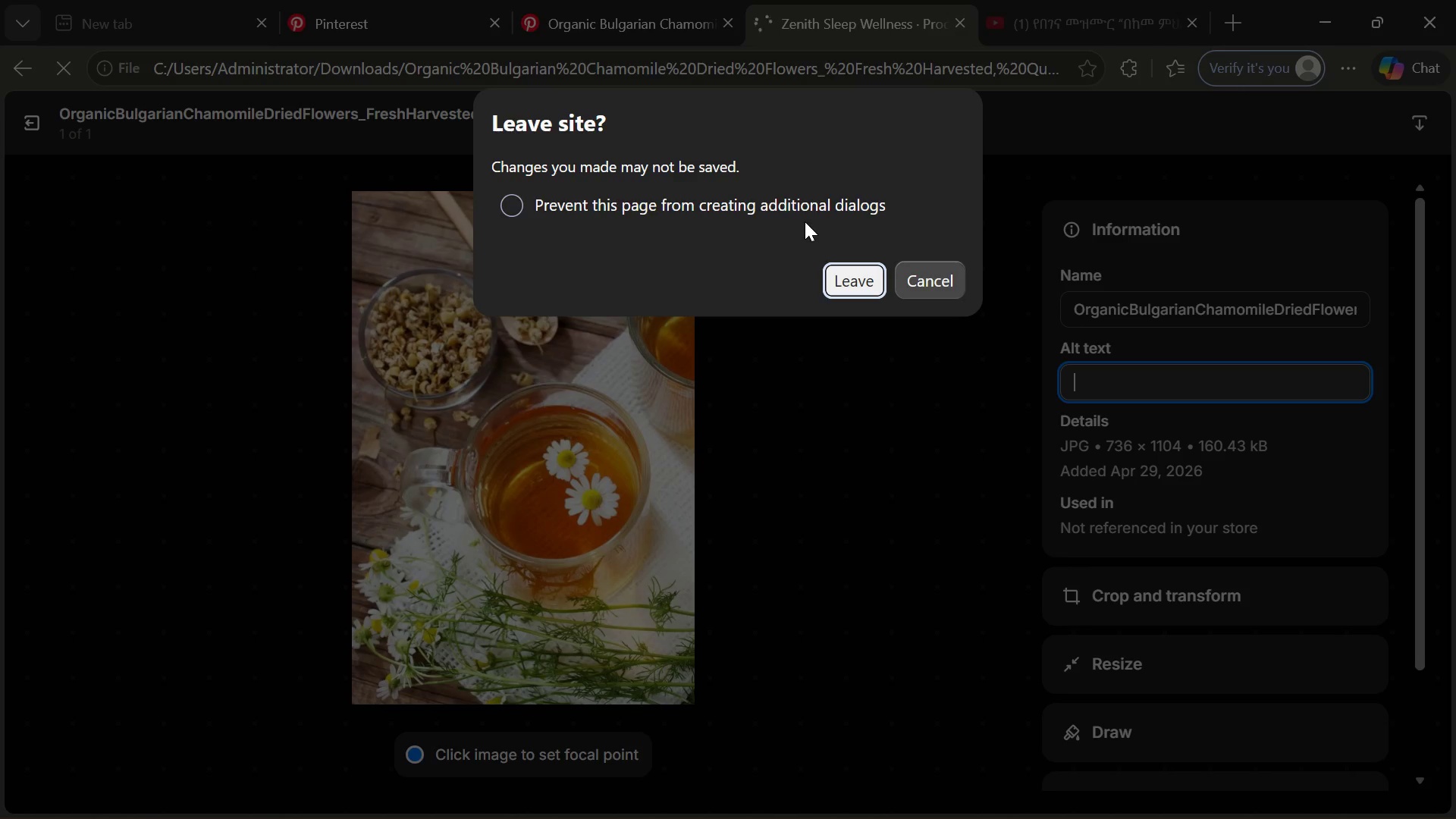 
left_click([943, 276])
 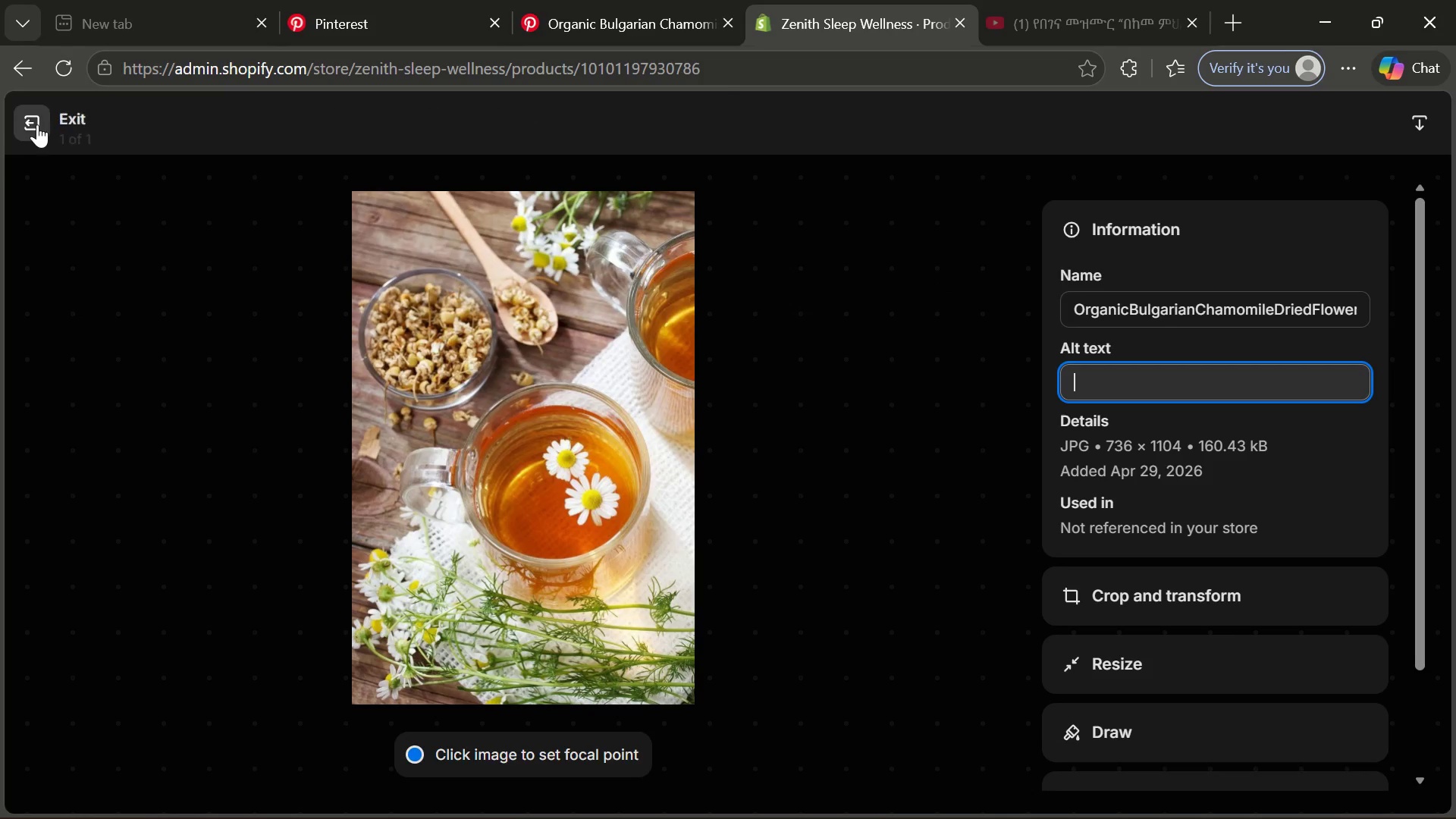 
left_click([35, 124])
 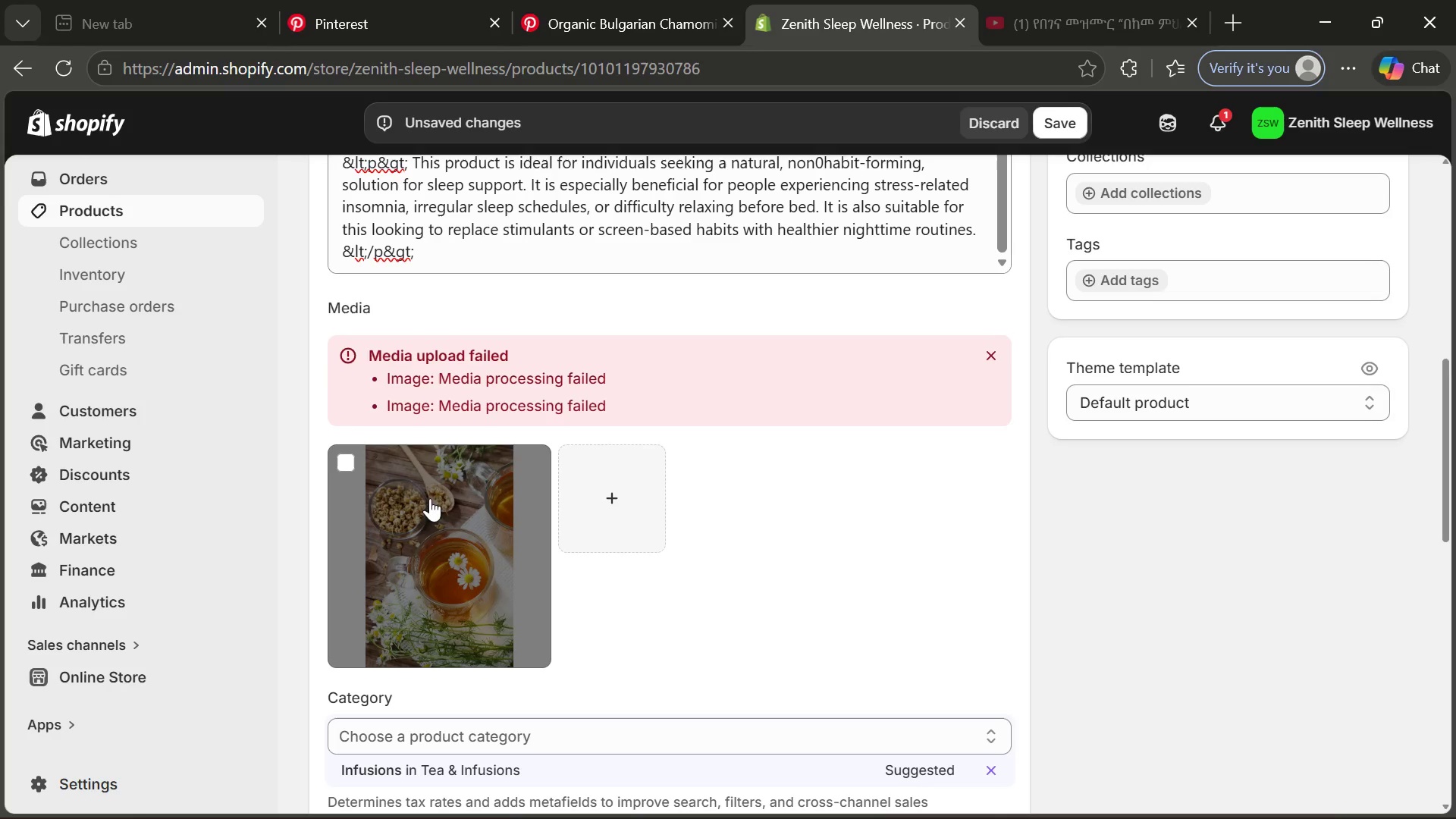 
left_click([445, 584])
 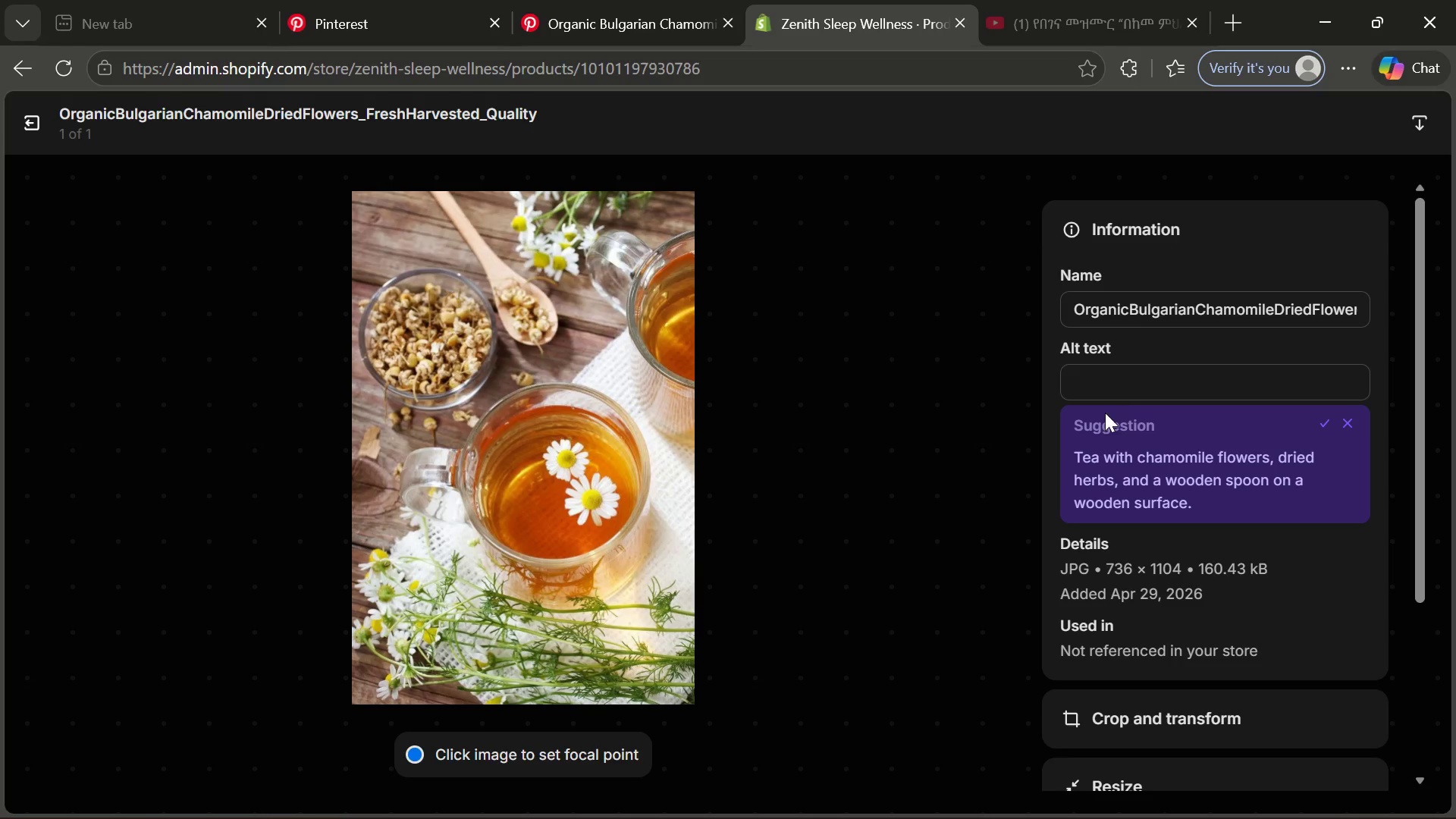 
left_click([1131, 387])
 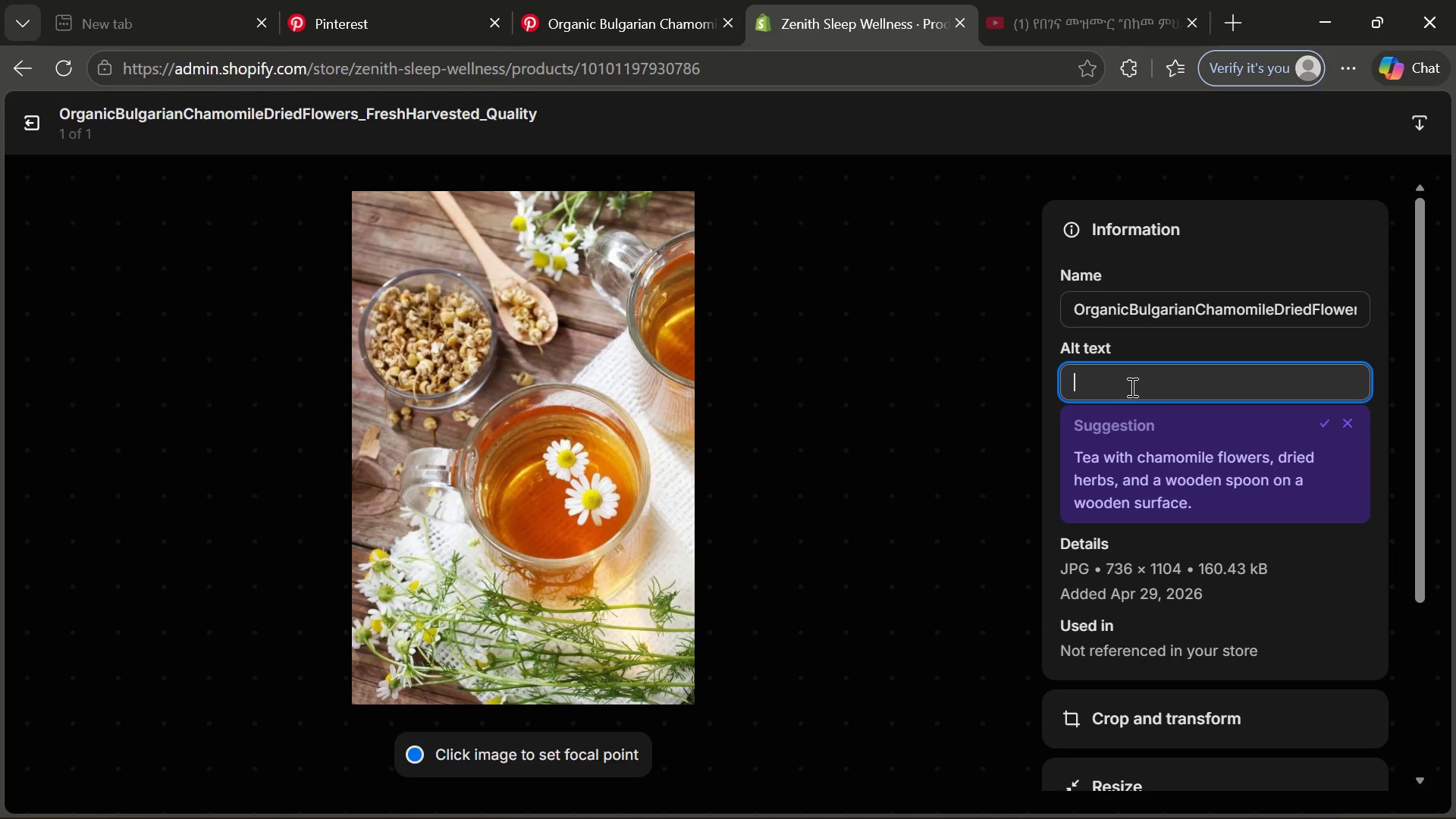 
key(Control+O)
 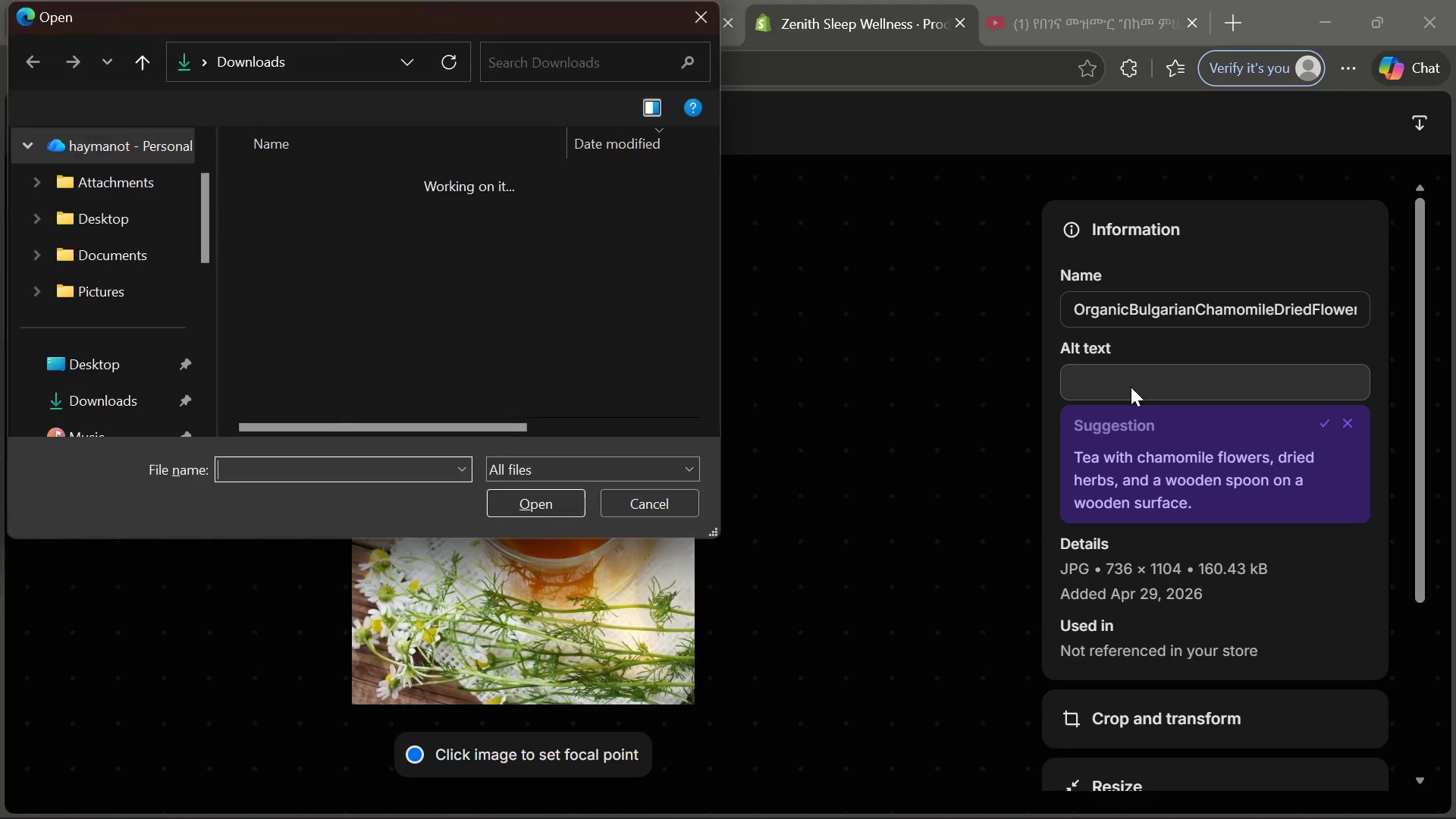 
key(Control+O)
 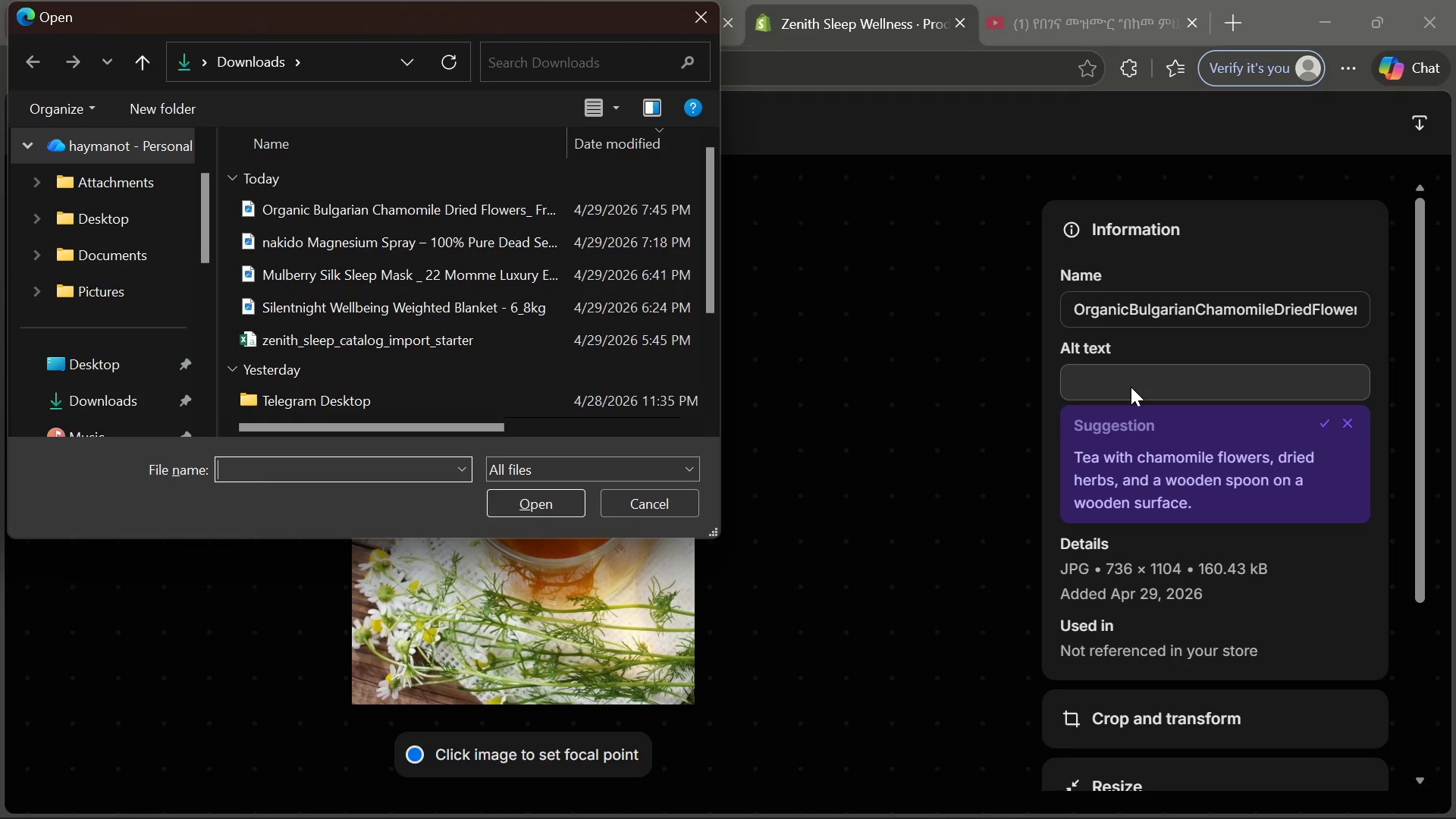 
key(Control+O)
 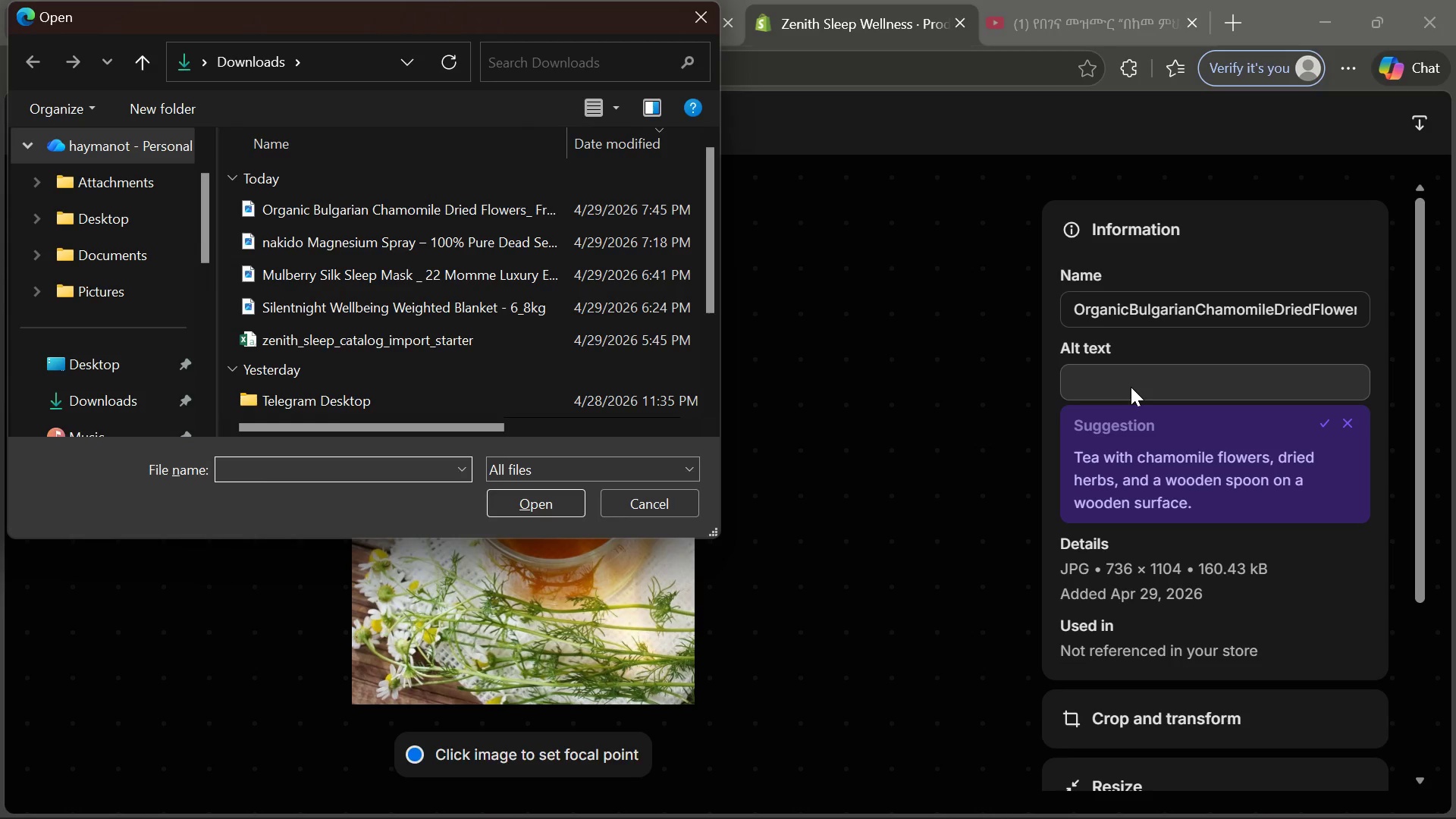 
key(Control+O)
 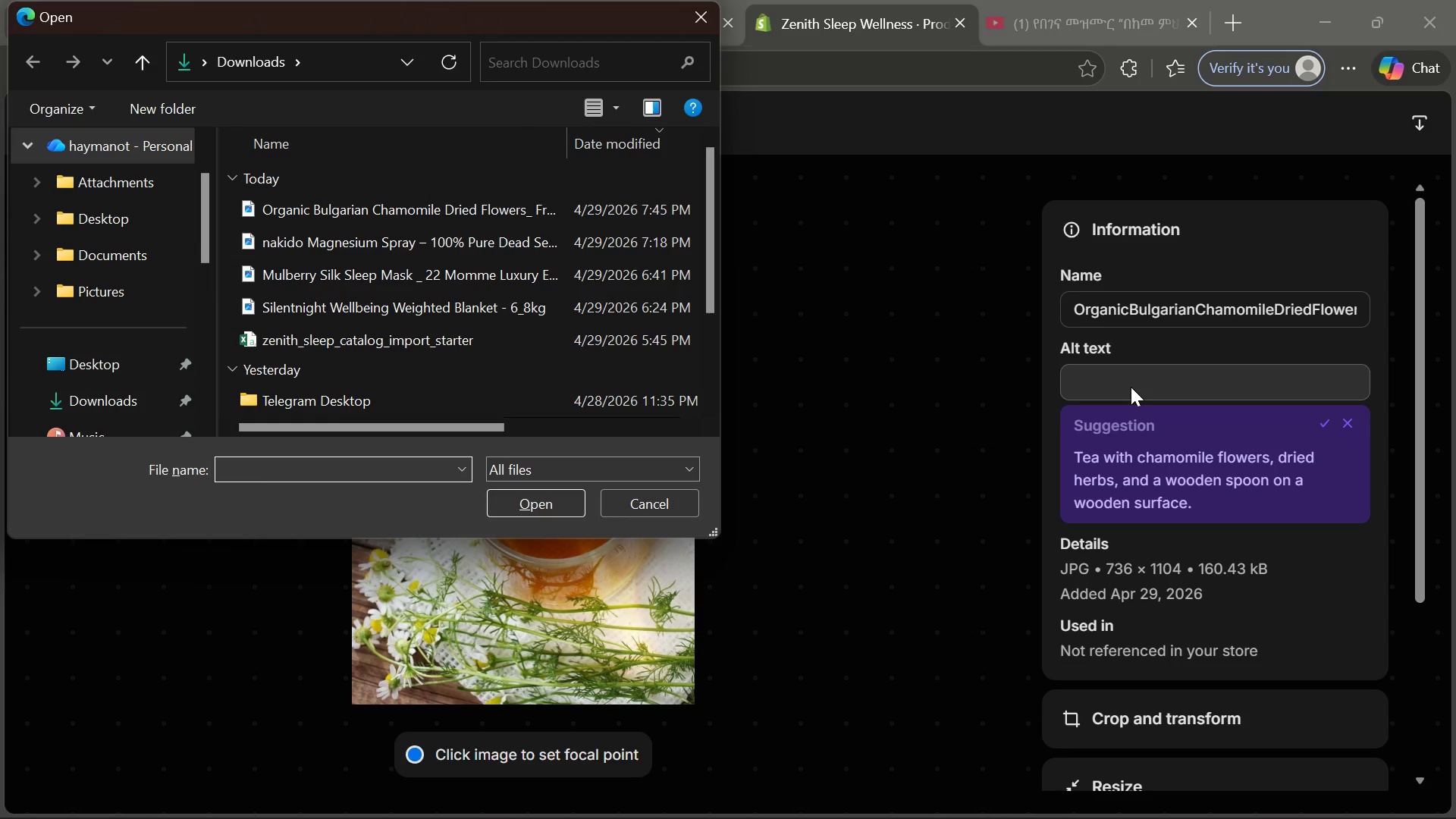 
key(Control+O)
 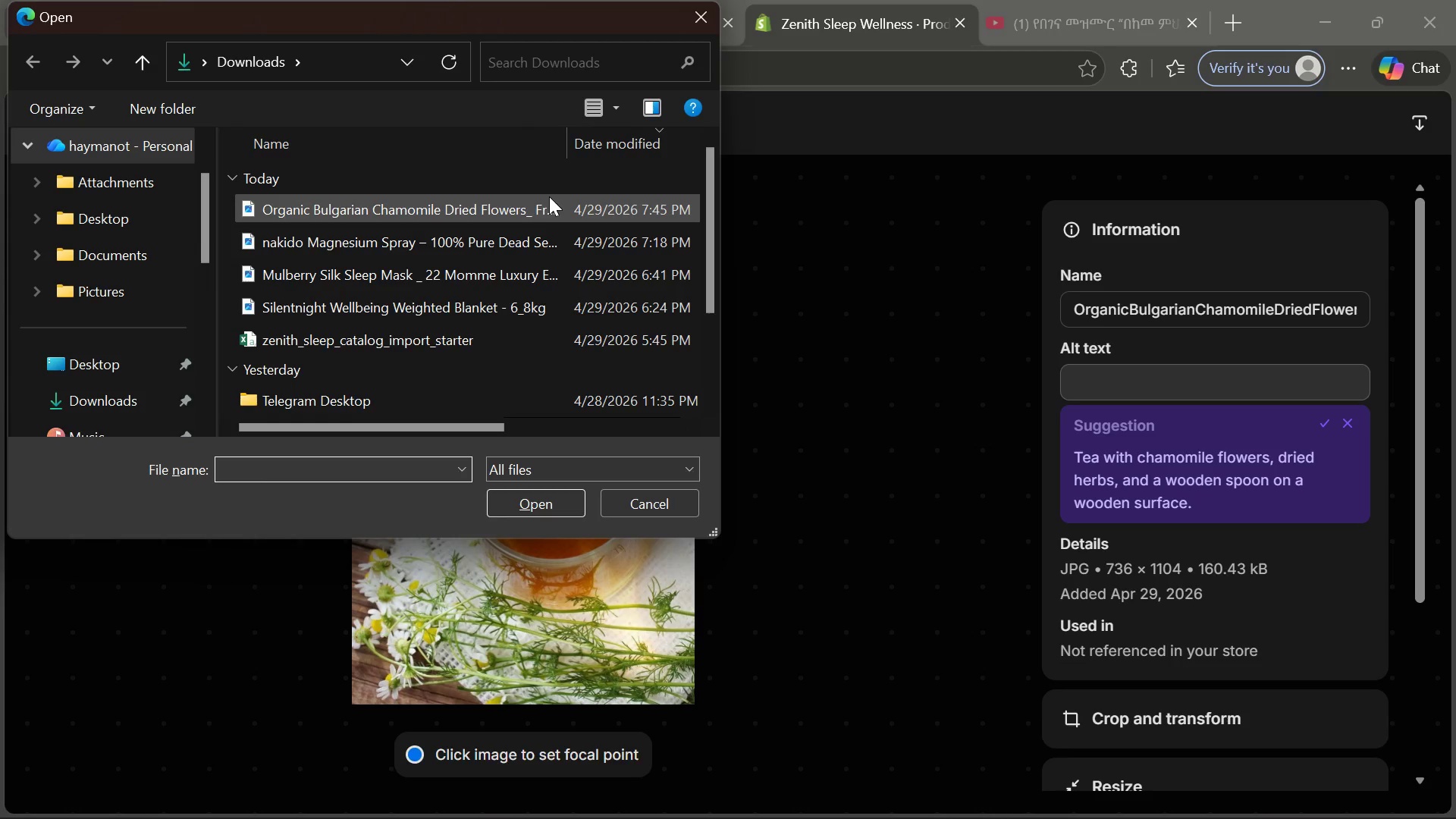 
left_click([549, 198])
 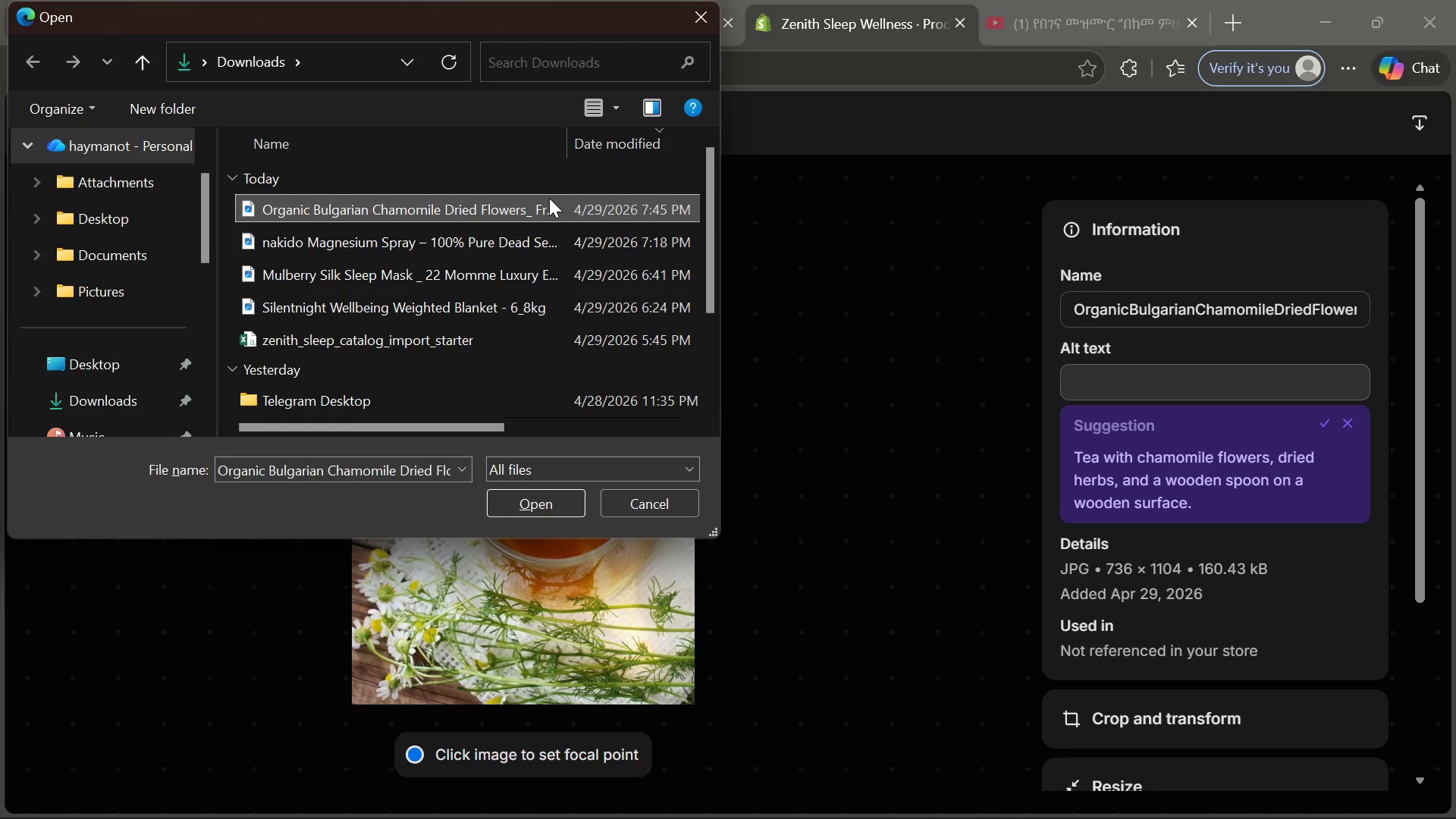 
double_click([549, 198])
 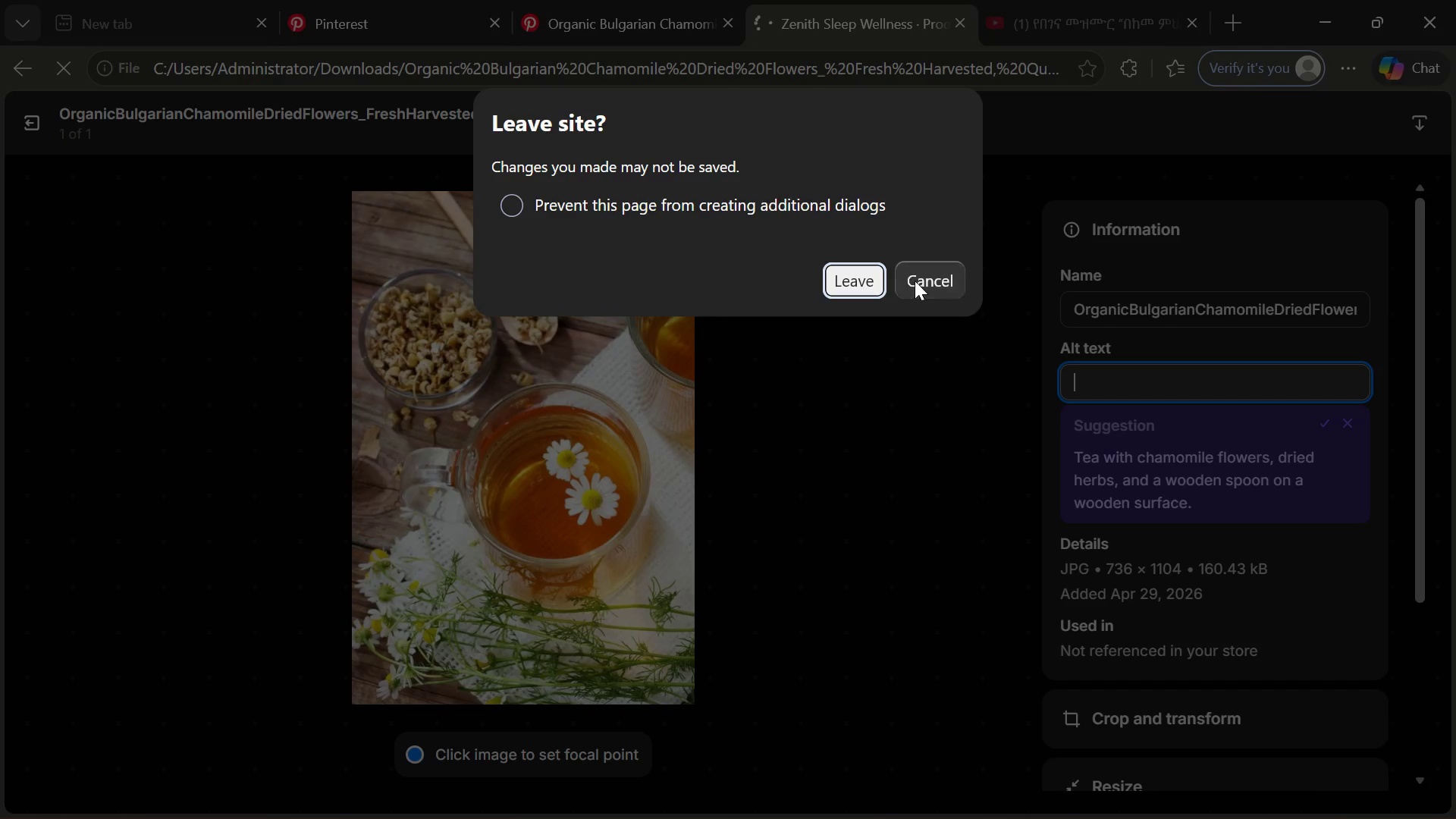 
left_click([918, 281])
 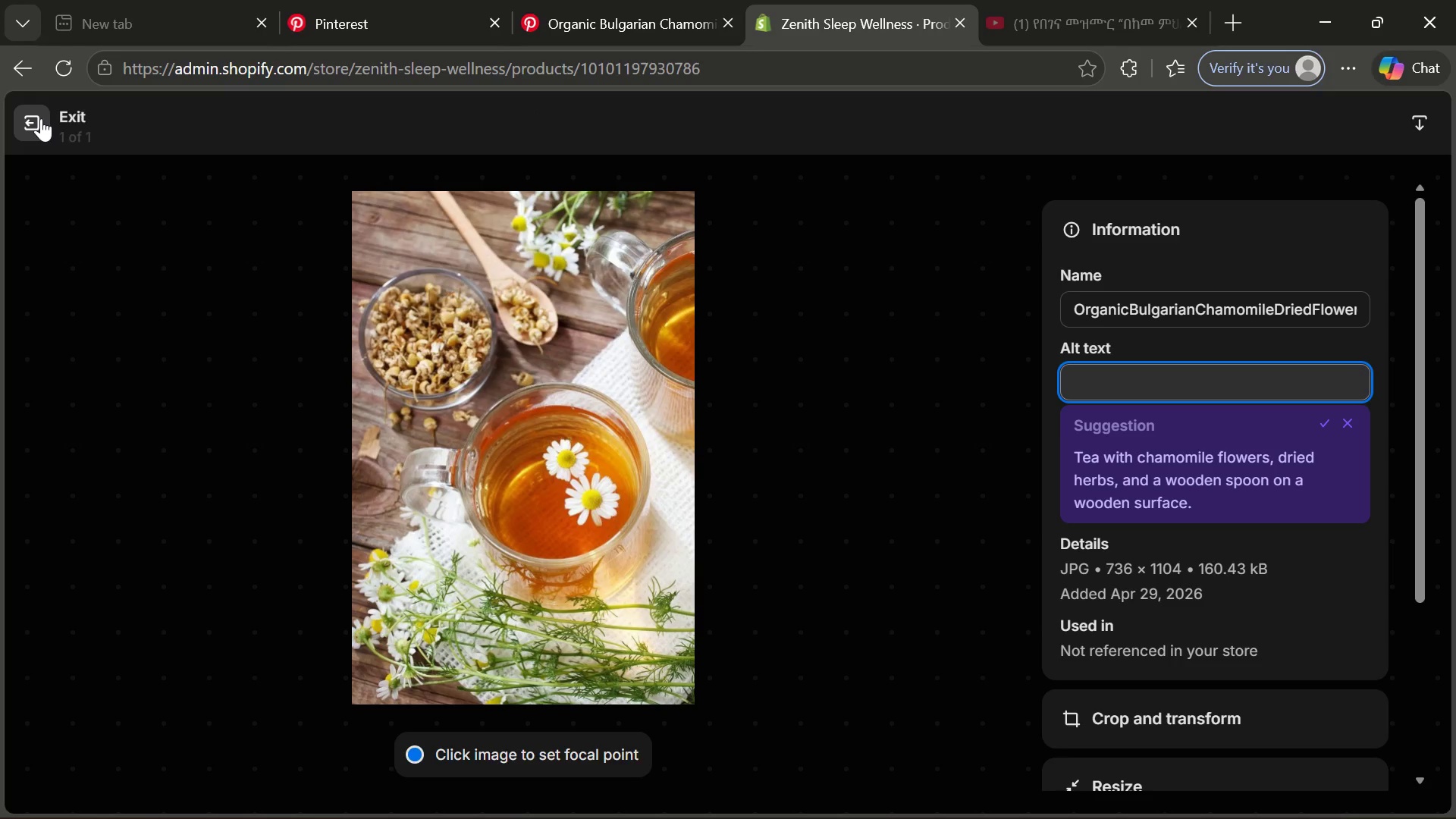 
left_click([30, 117])
 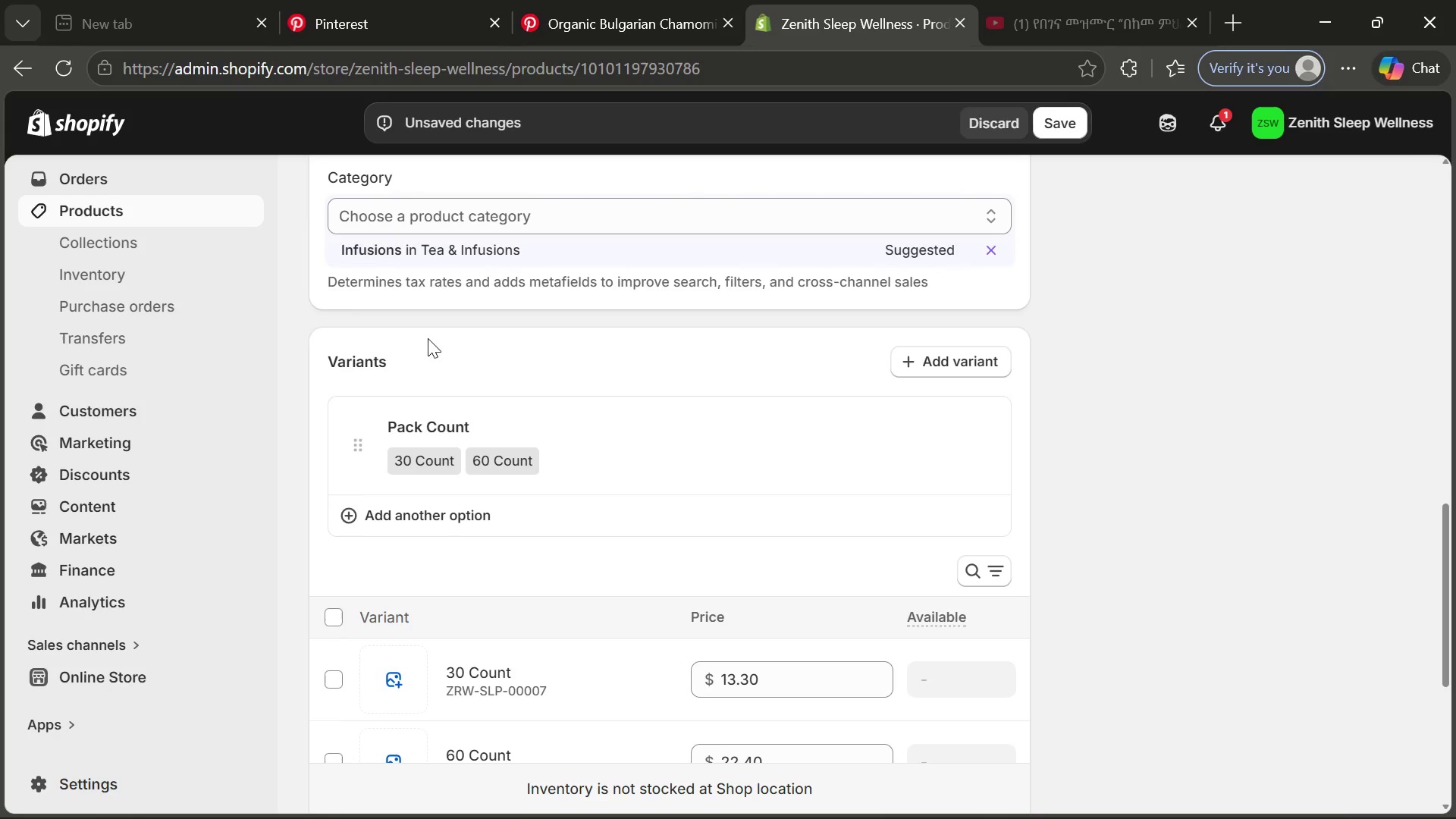 
left_click([439, 256])
 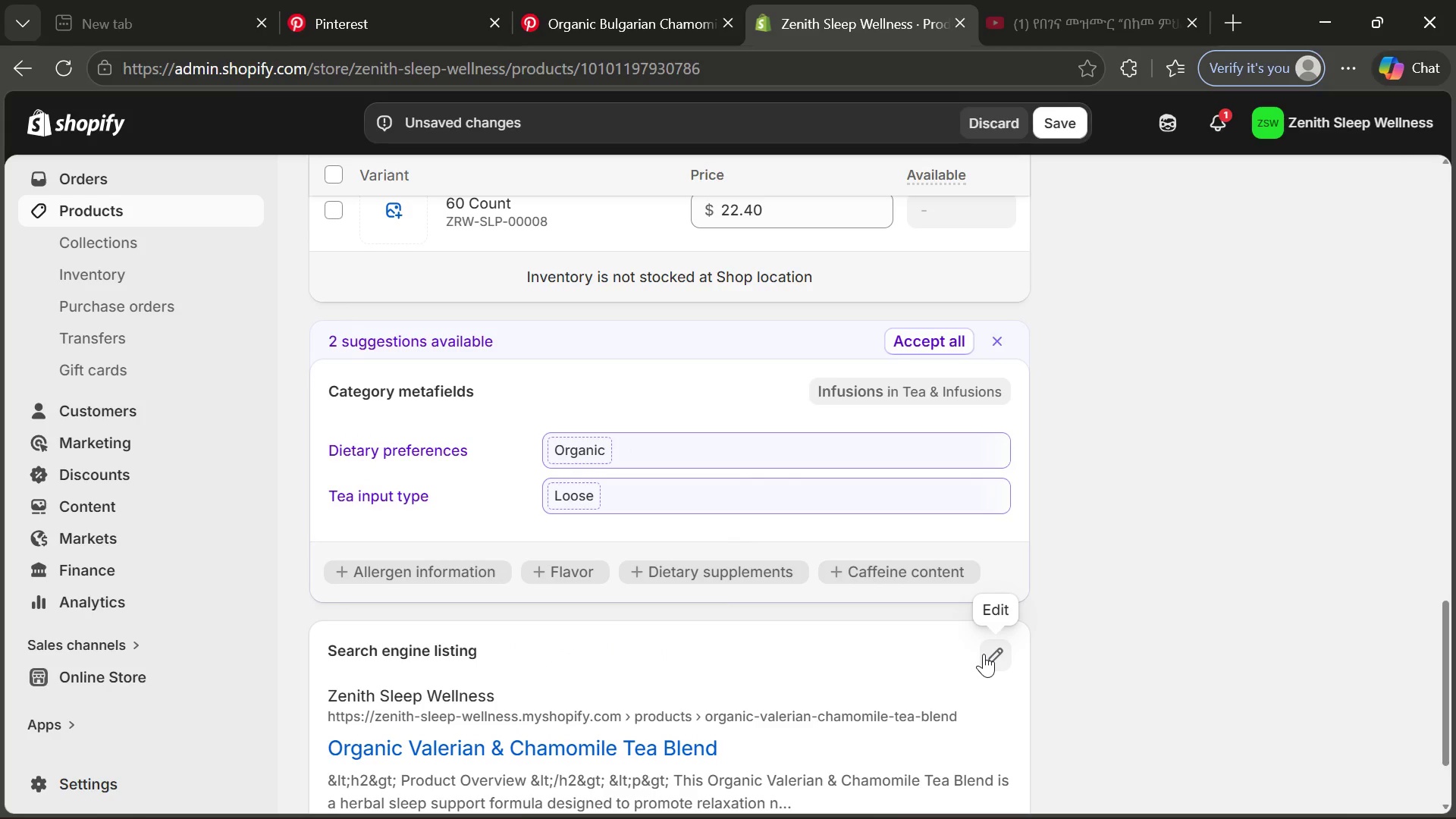 
wait(6.73)
 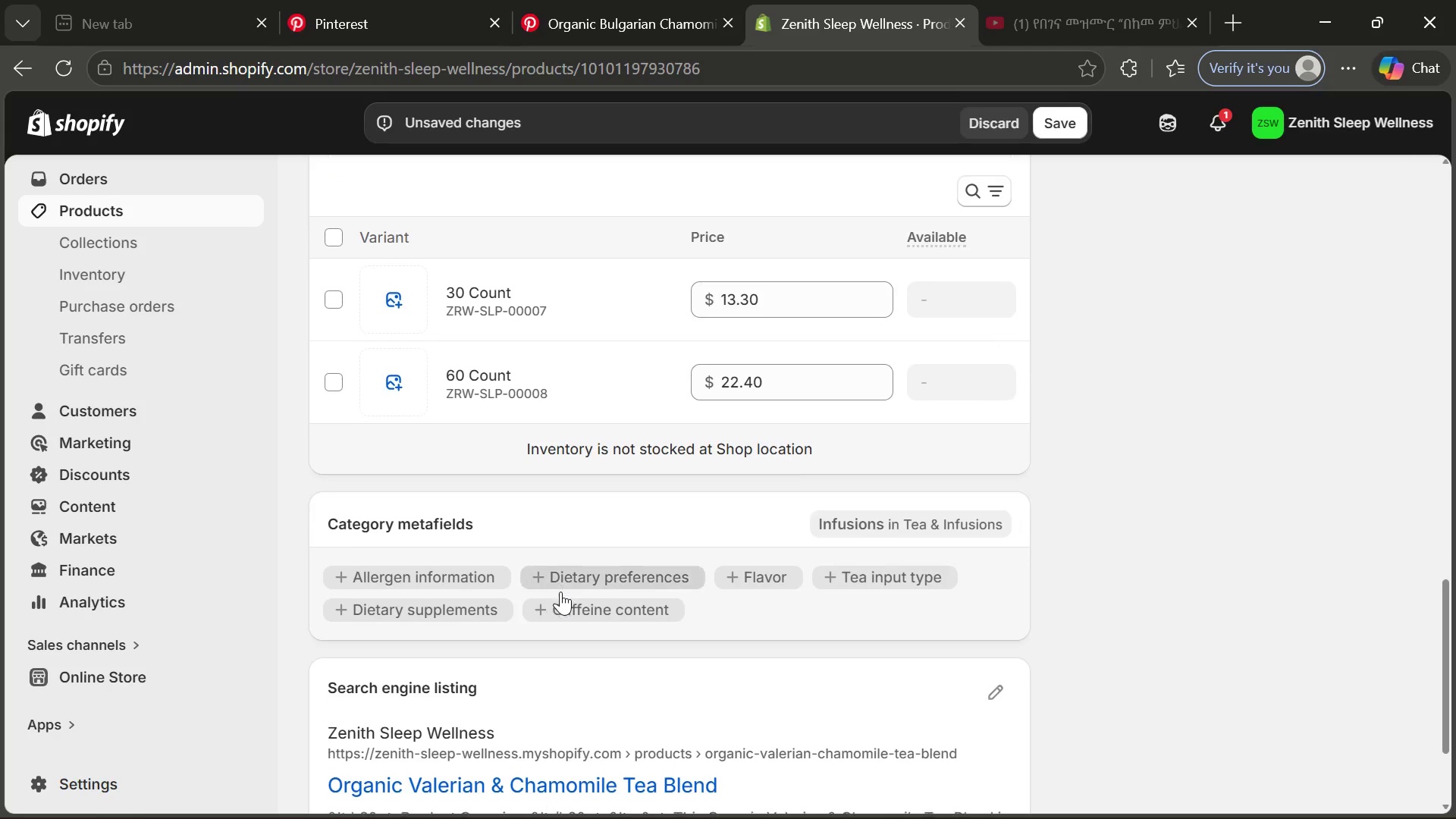 
left_click([440, 449])
 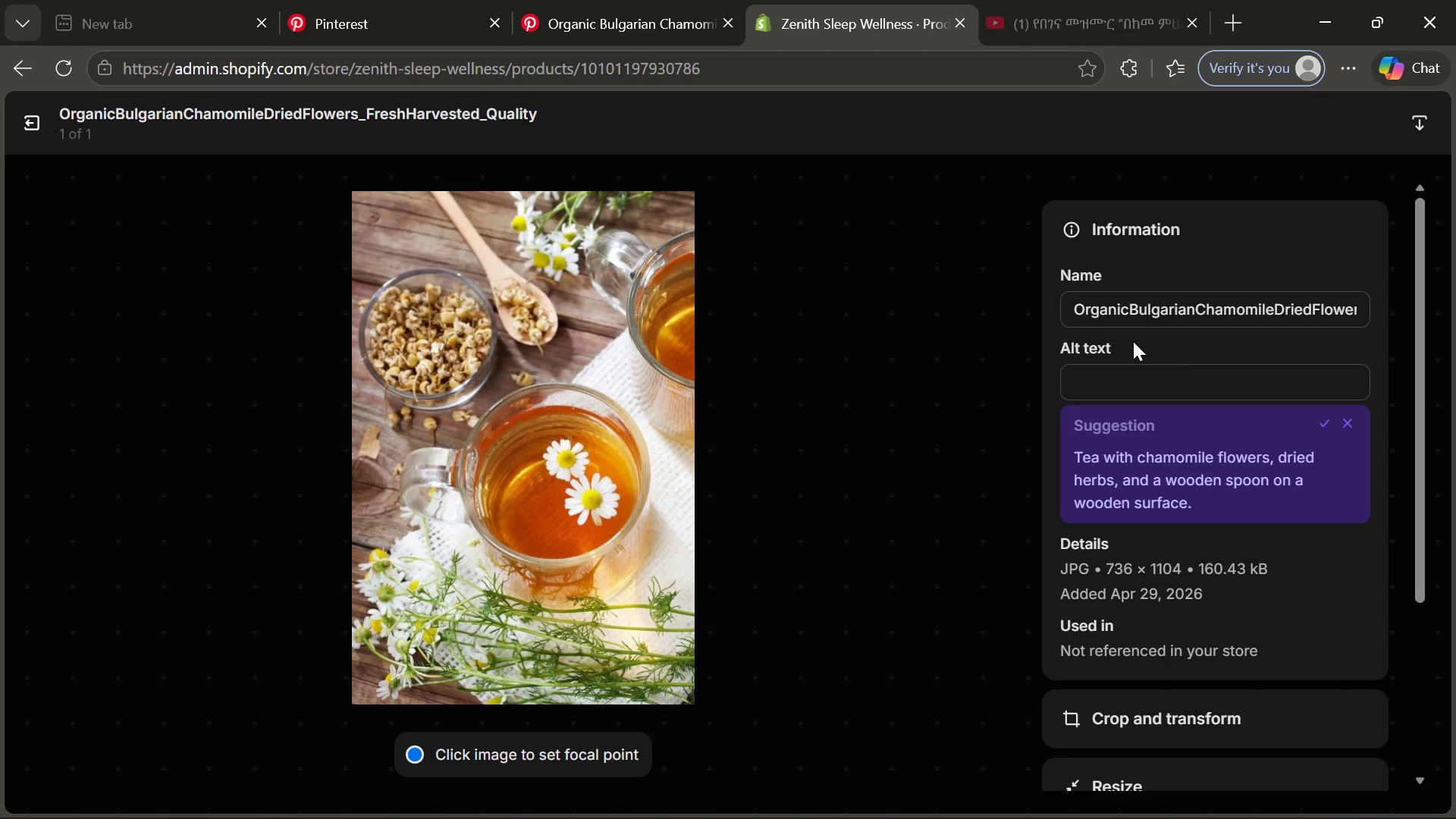 
left_click([1121, 381])
 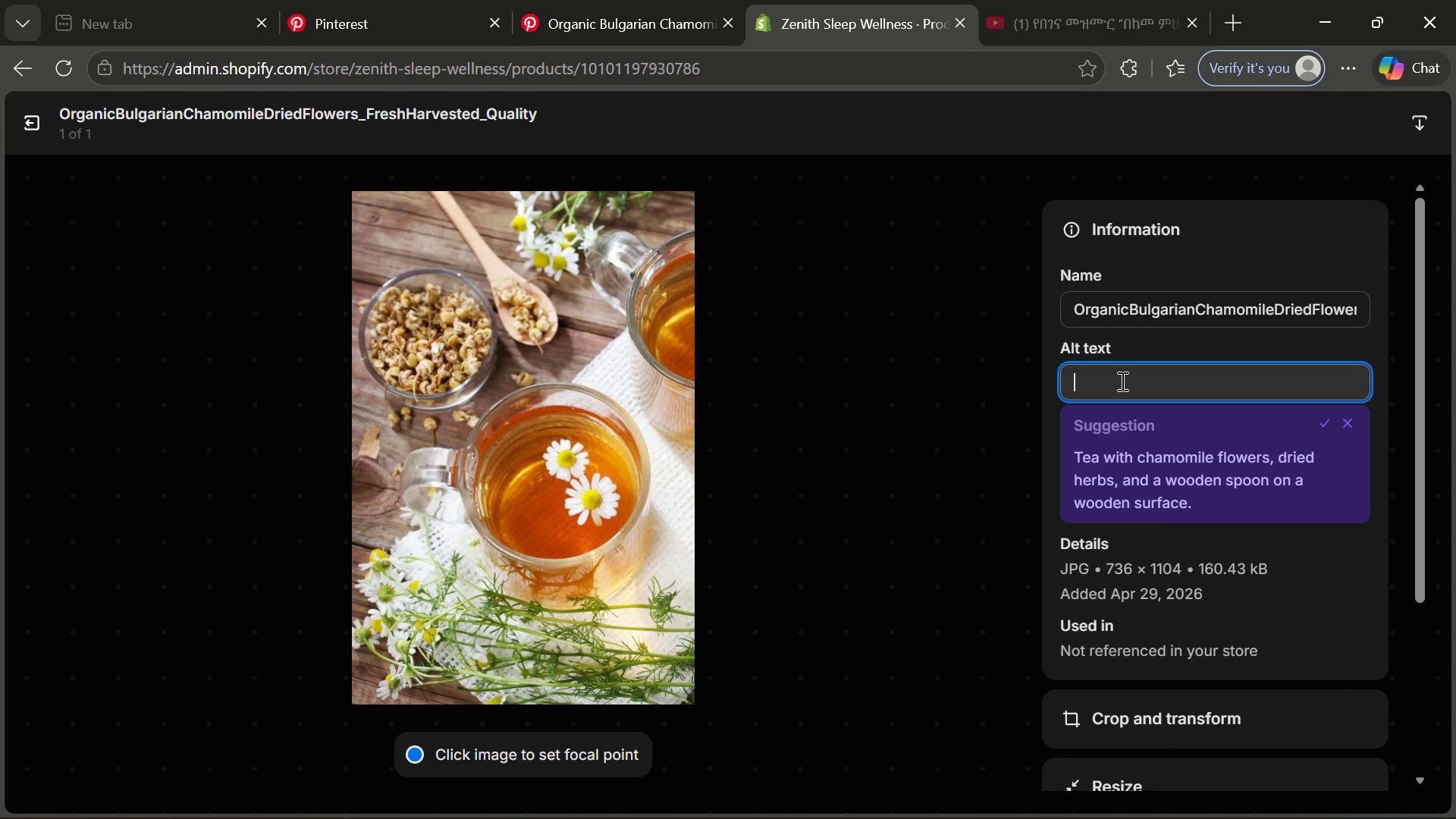 
key(Control+O)
 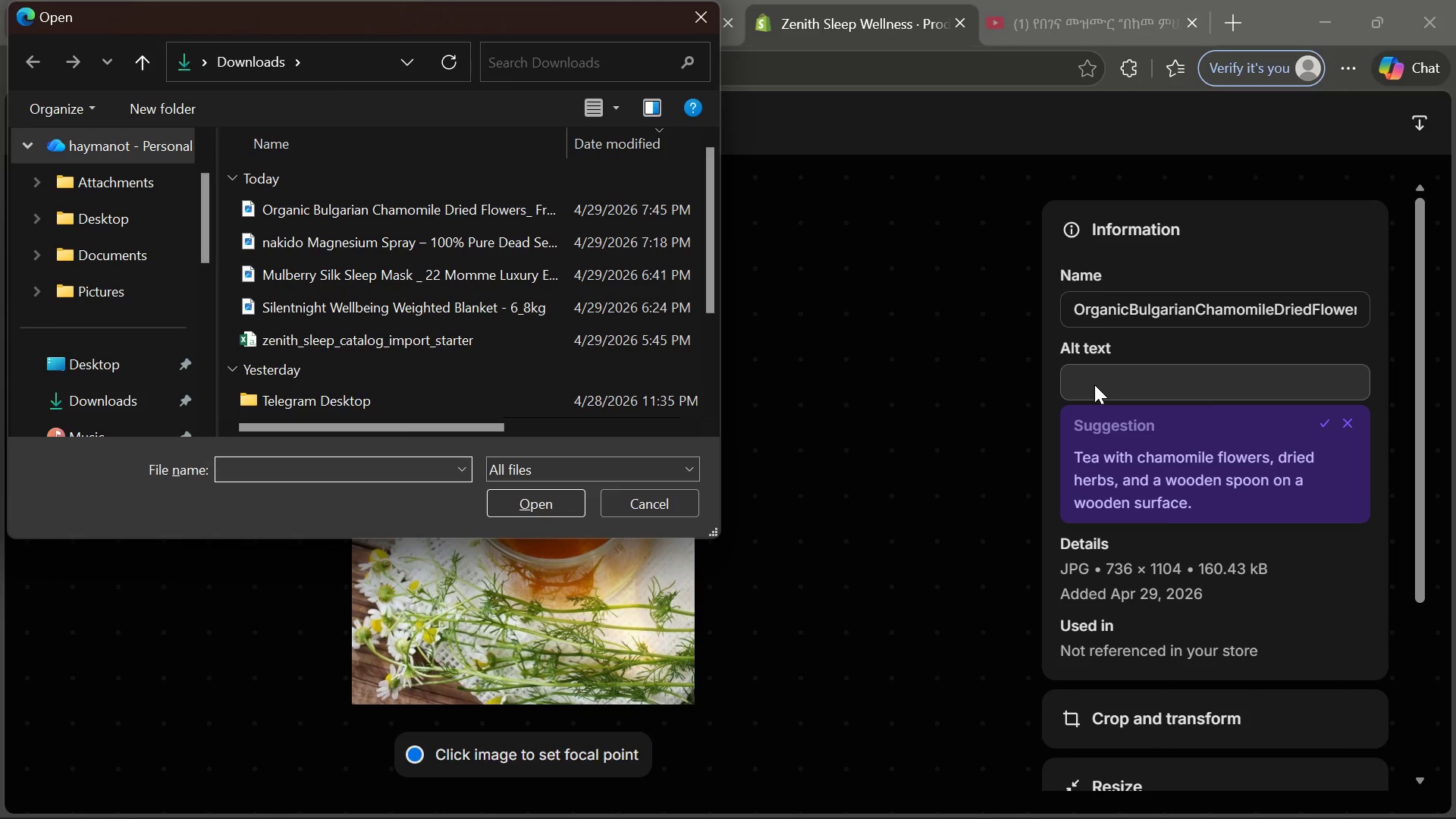 
left_click([1186, 304])
 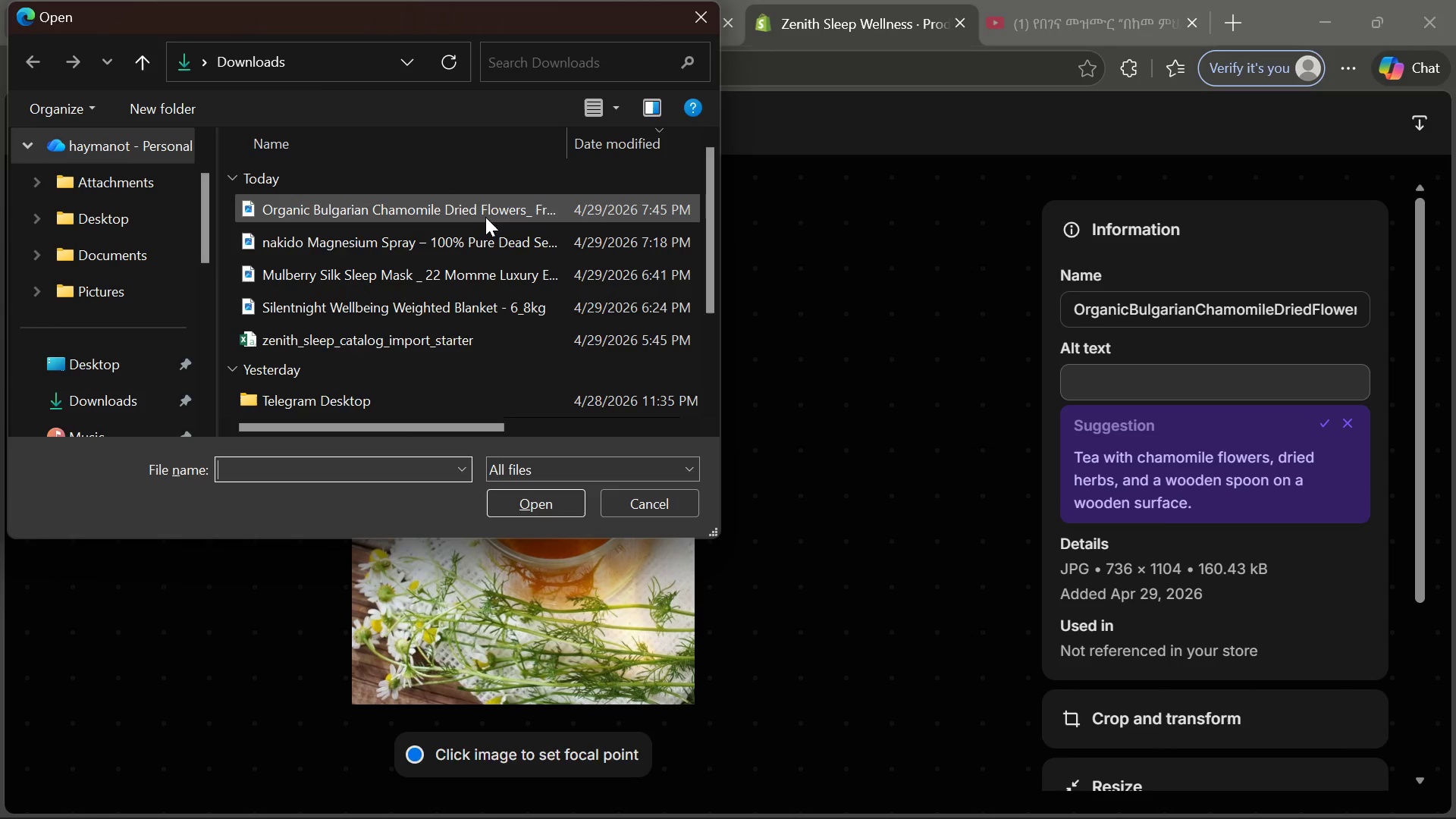 
left_click([495, 214])
 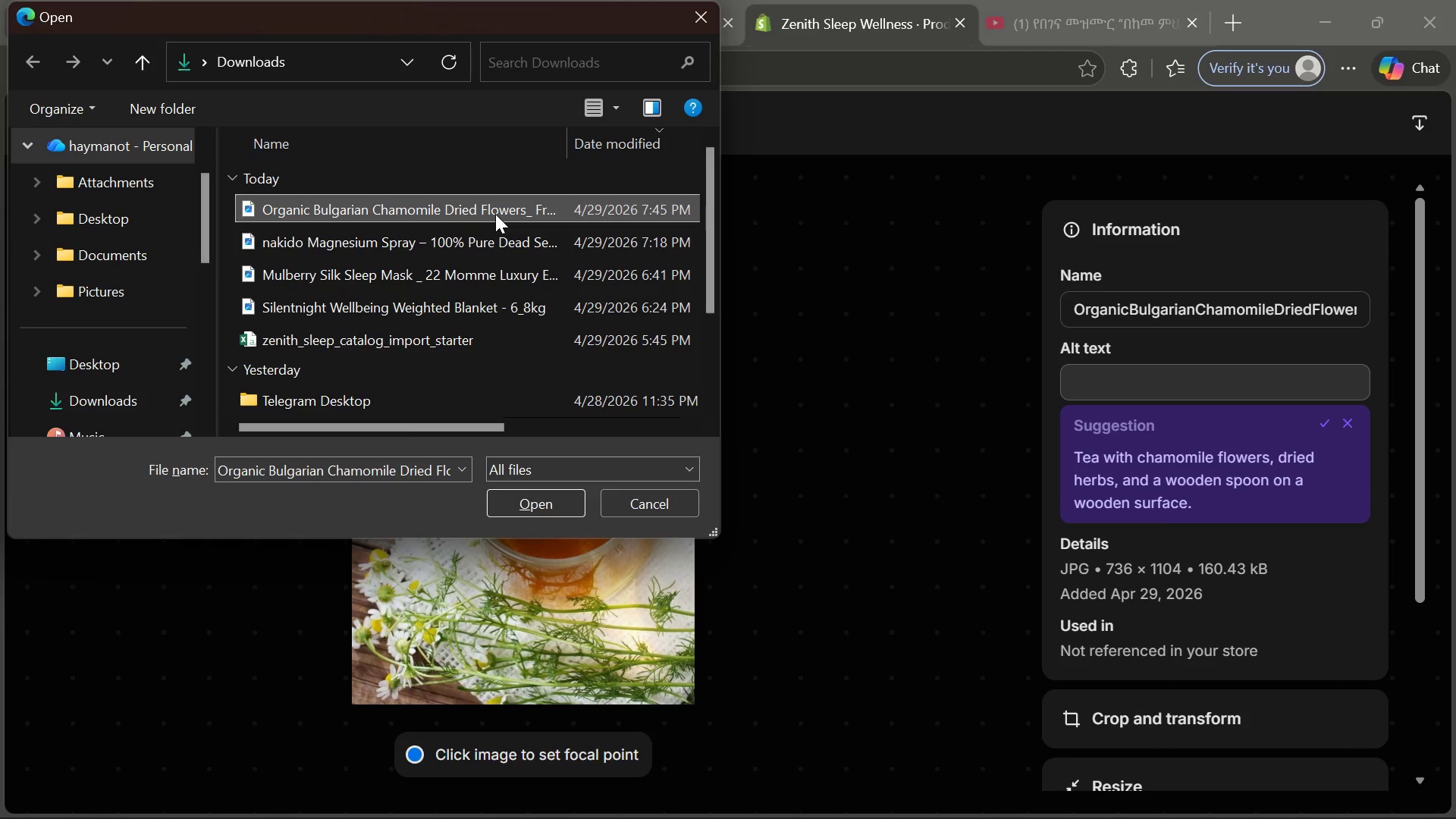 
double_click([495, 214])
 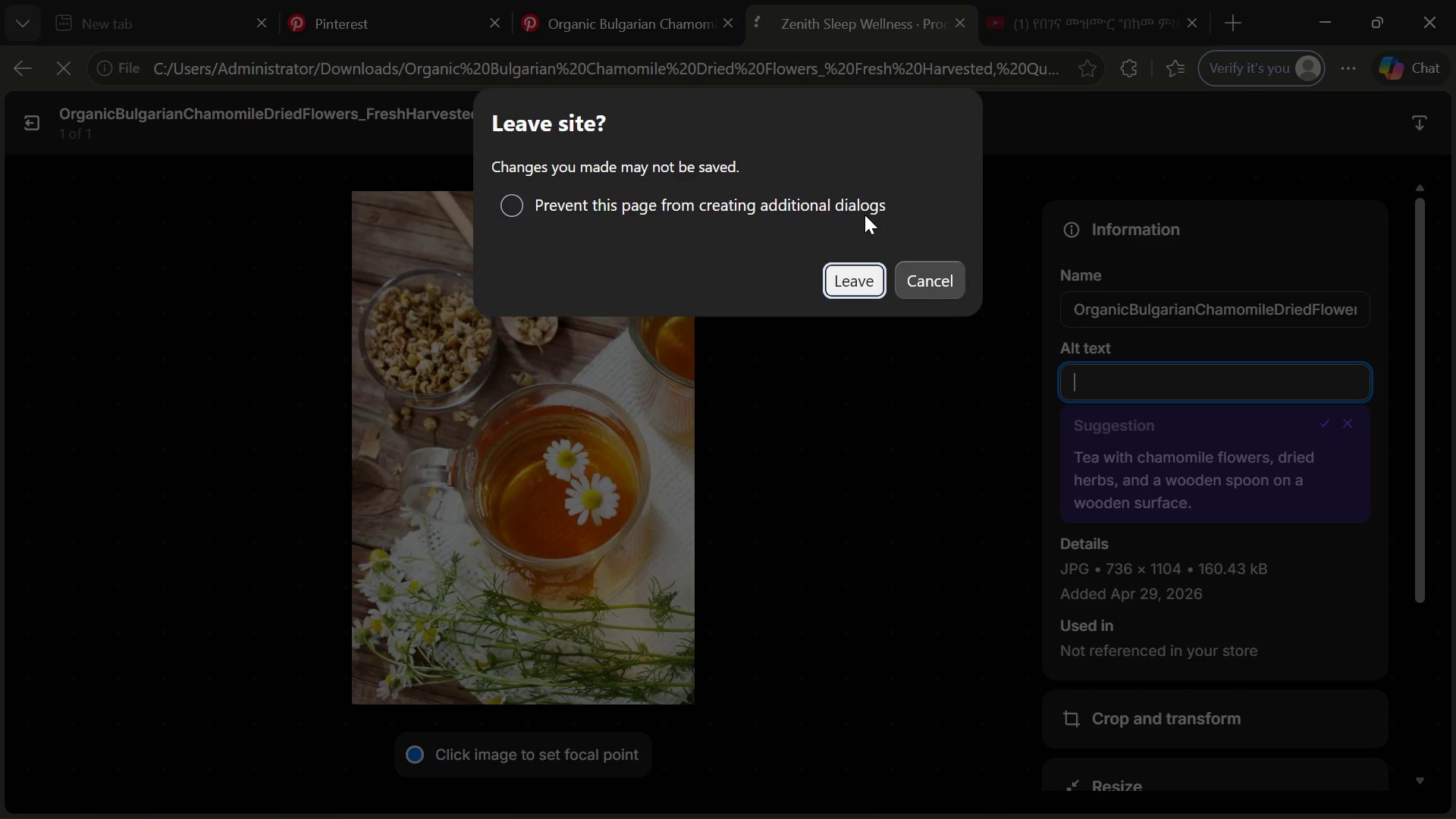 
wait(10.33)
 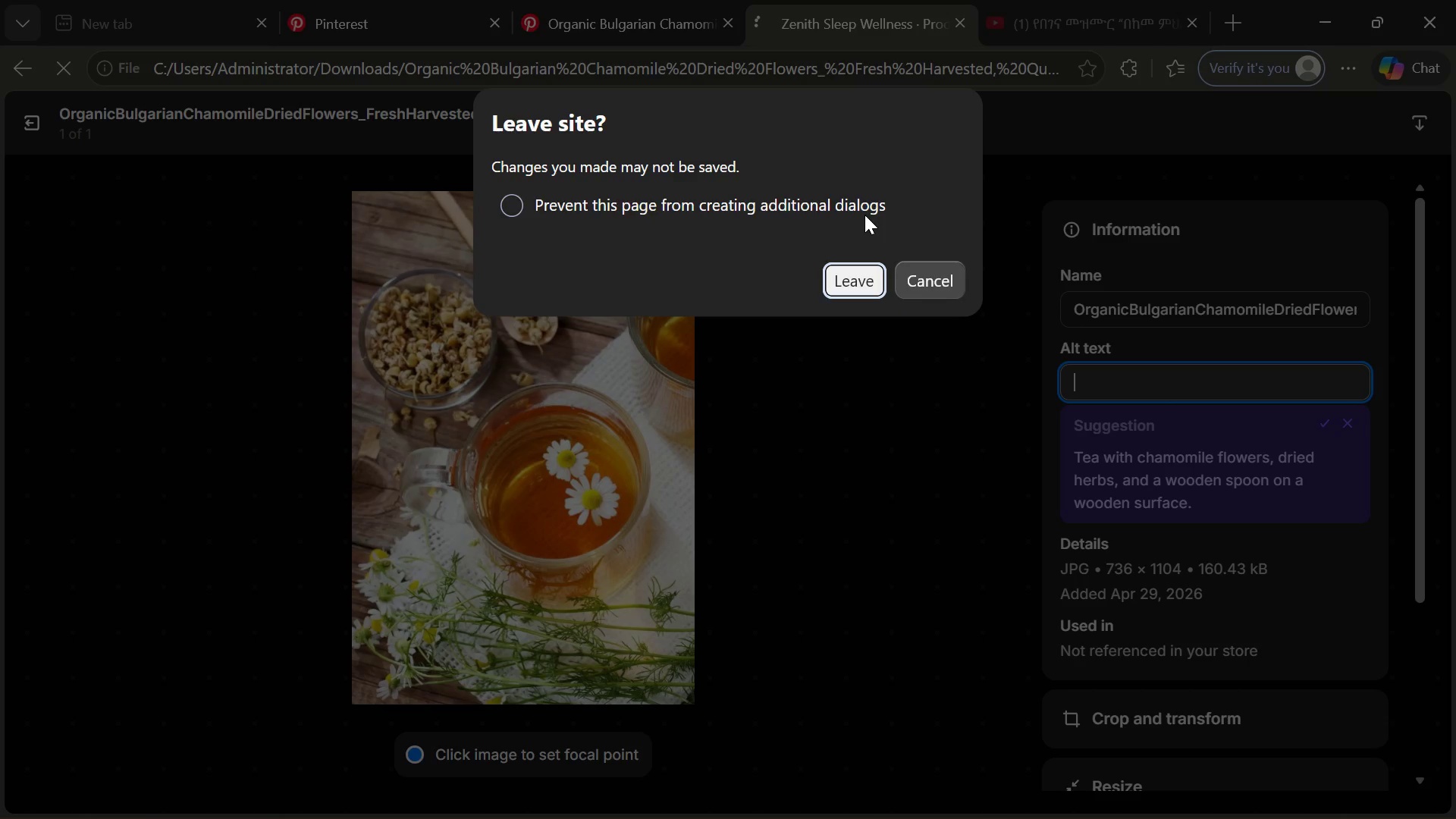 
left_click([927, 287])
 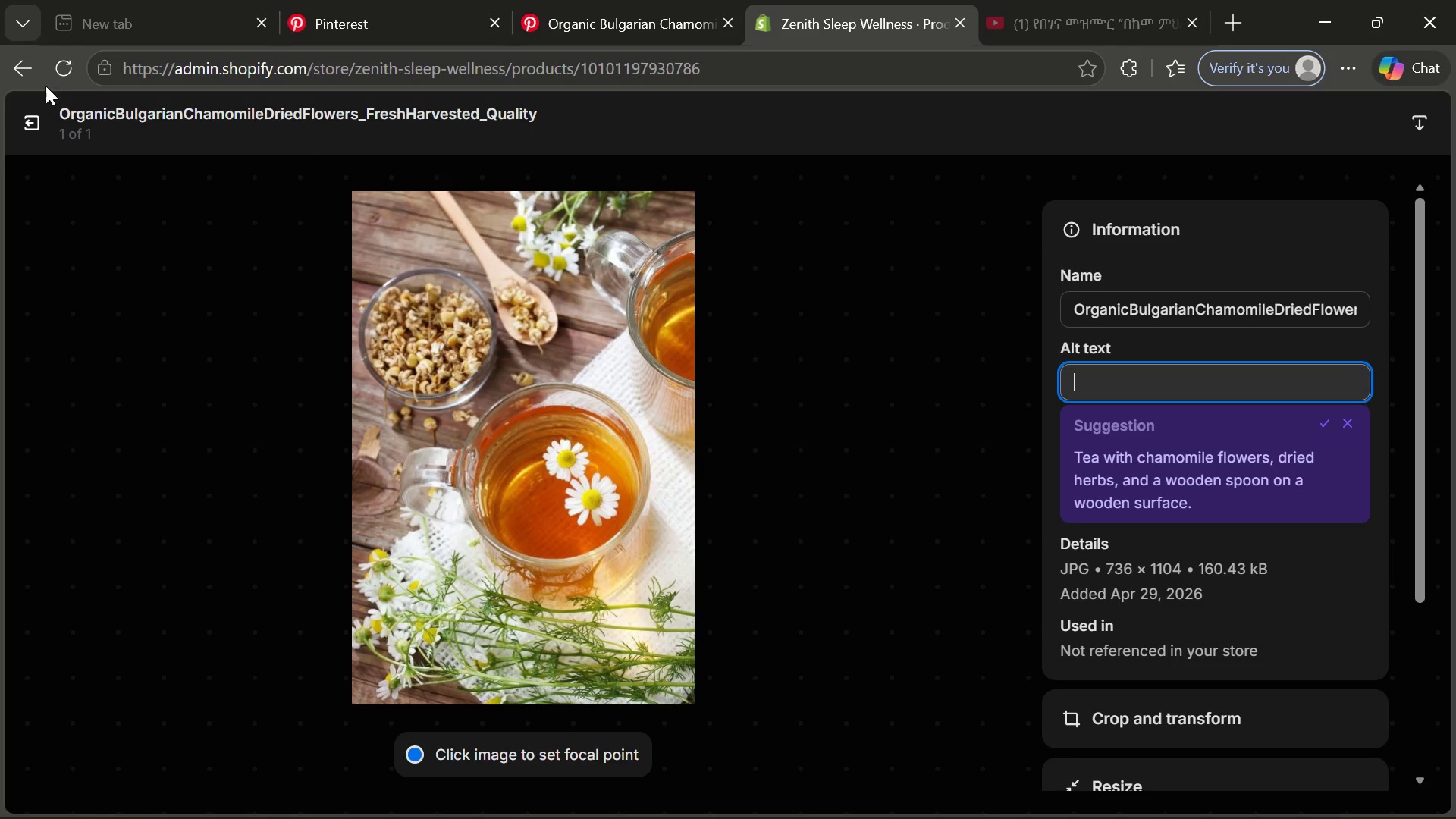 
left_click([23, 119])
 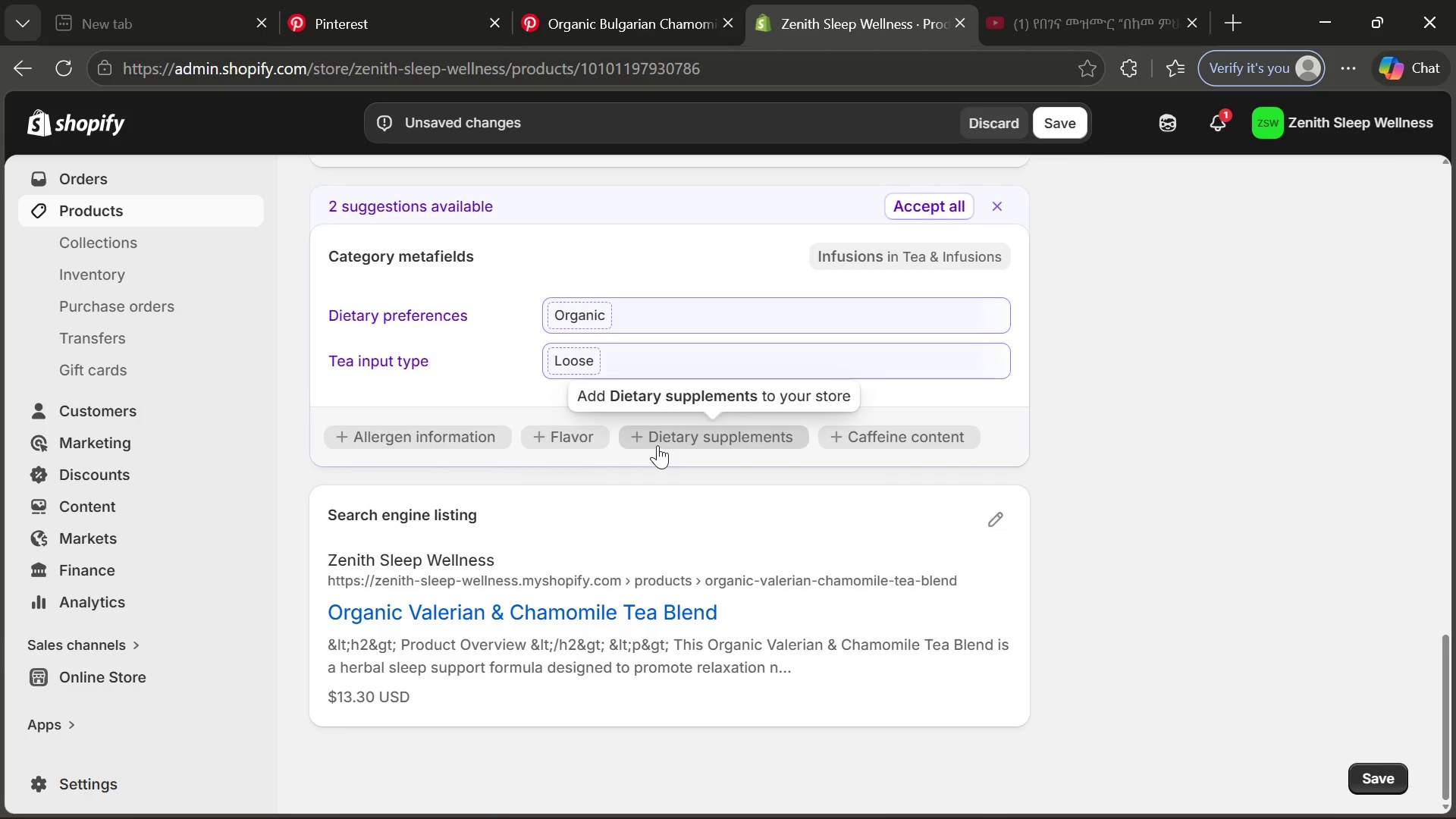 
left_click([996, 529])
 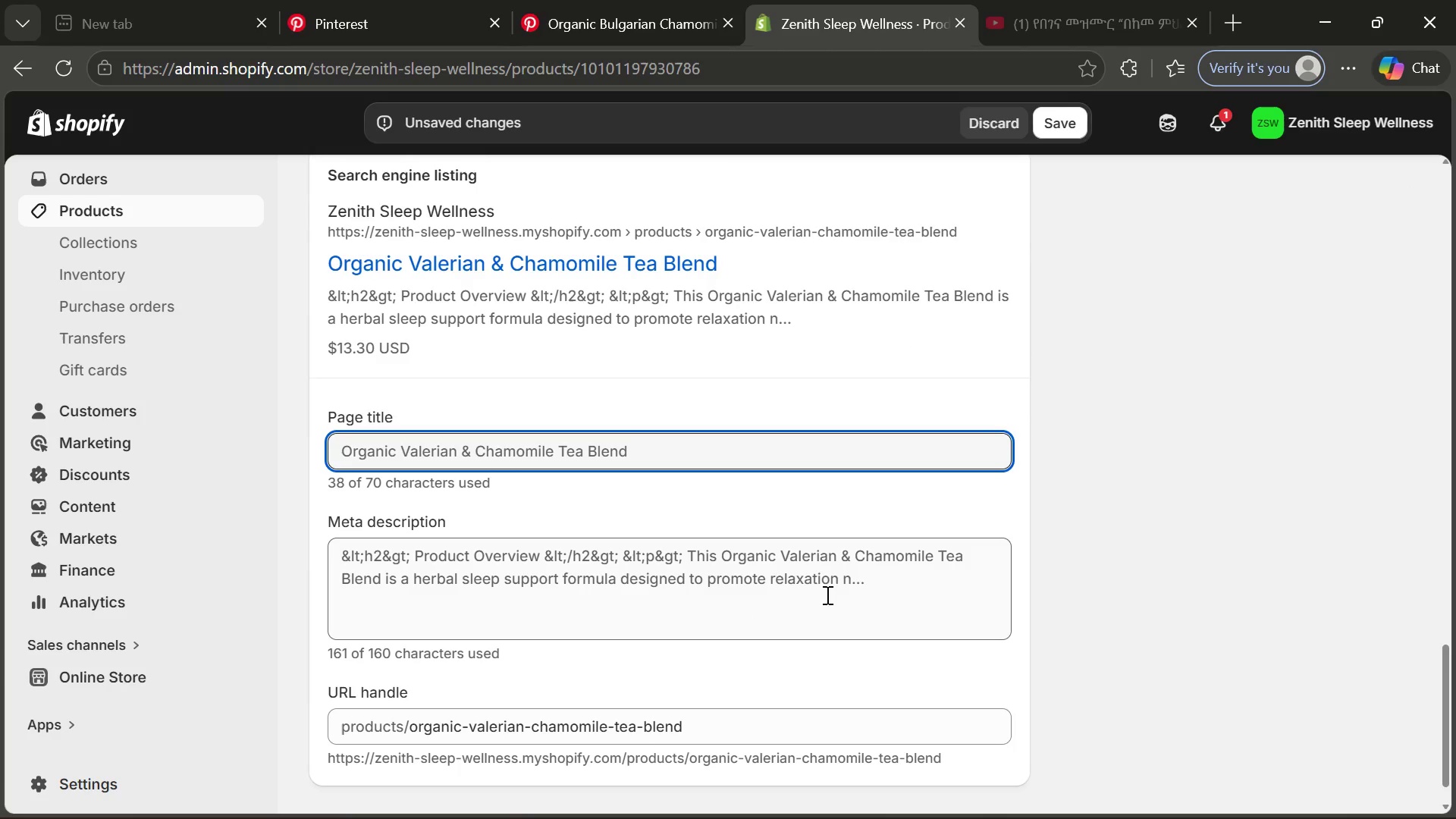 
left_click([724, 447])
 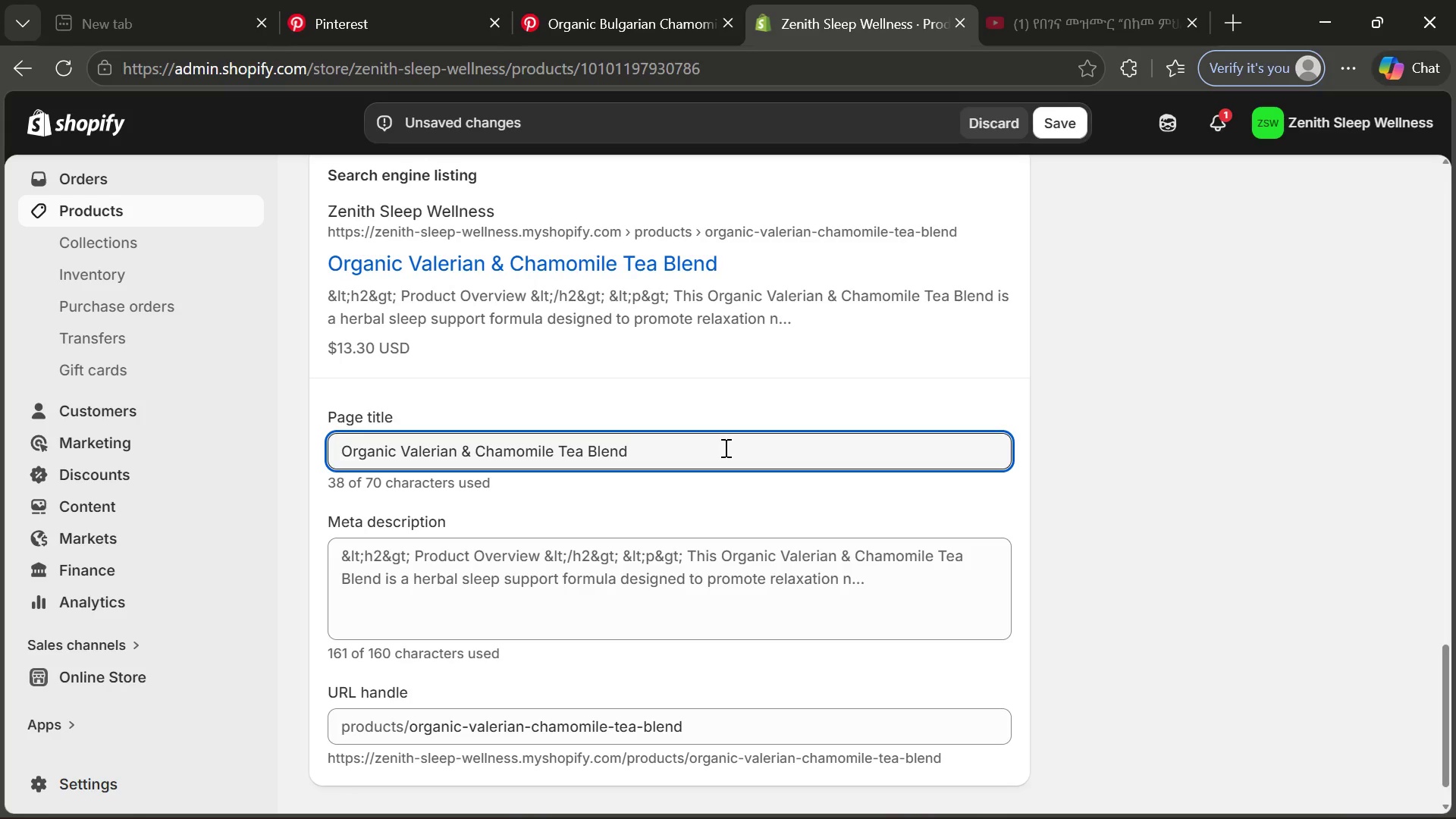 
key(Control+Shift+Backslash)
 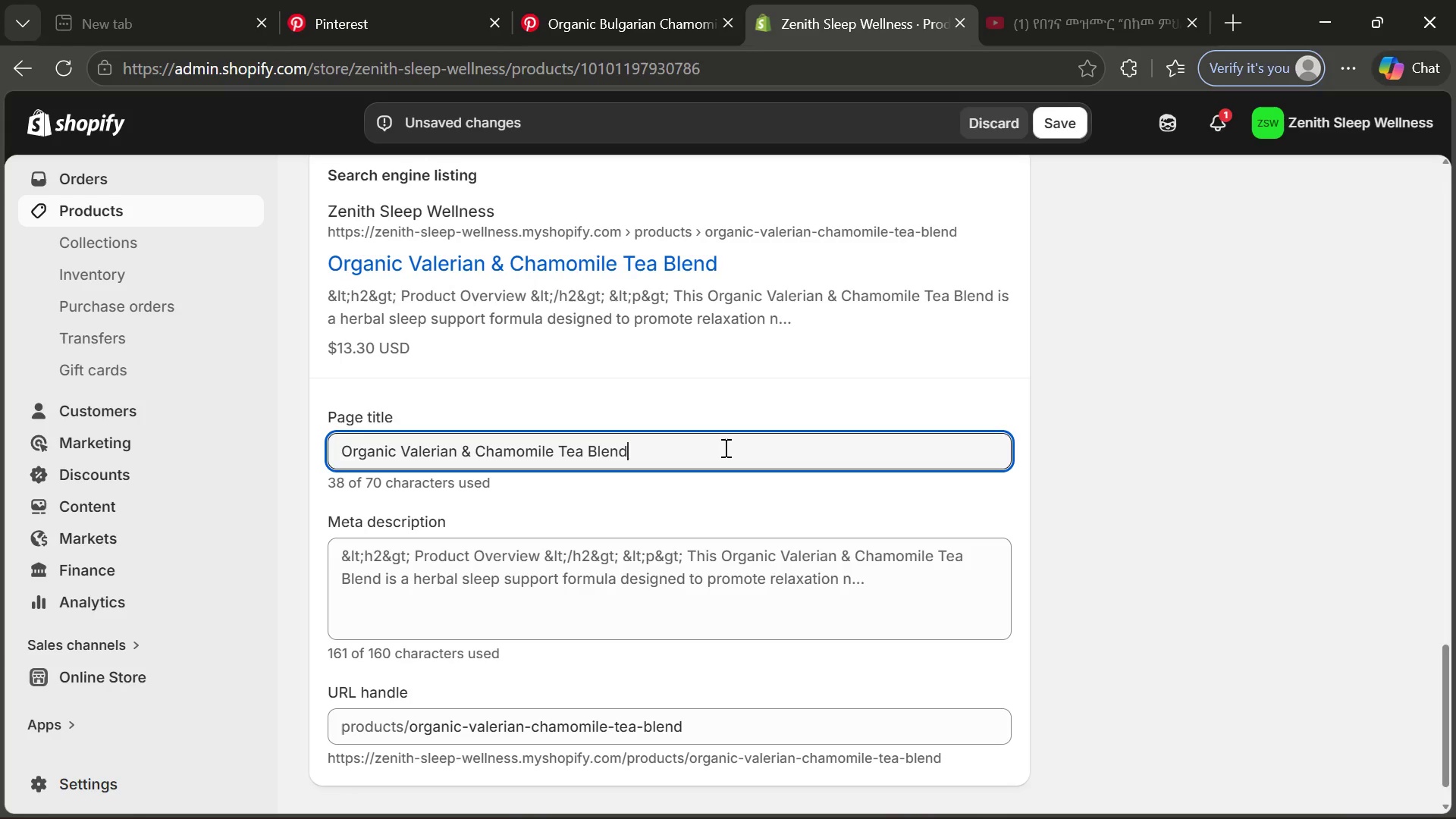 
left_click([724, 447])
 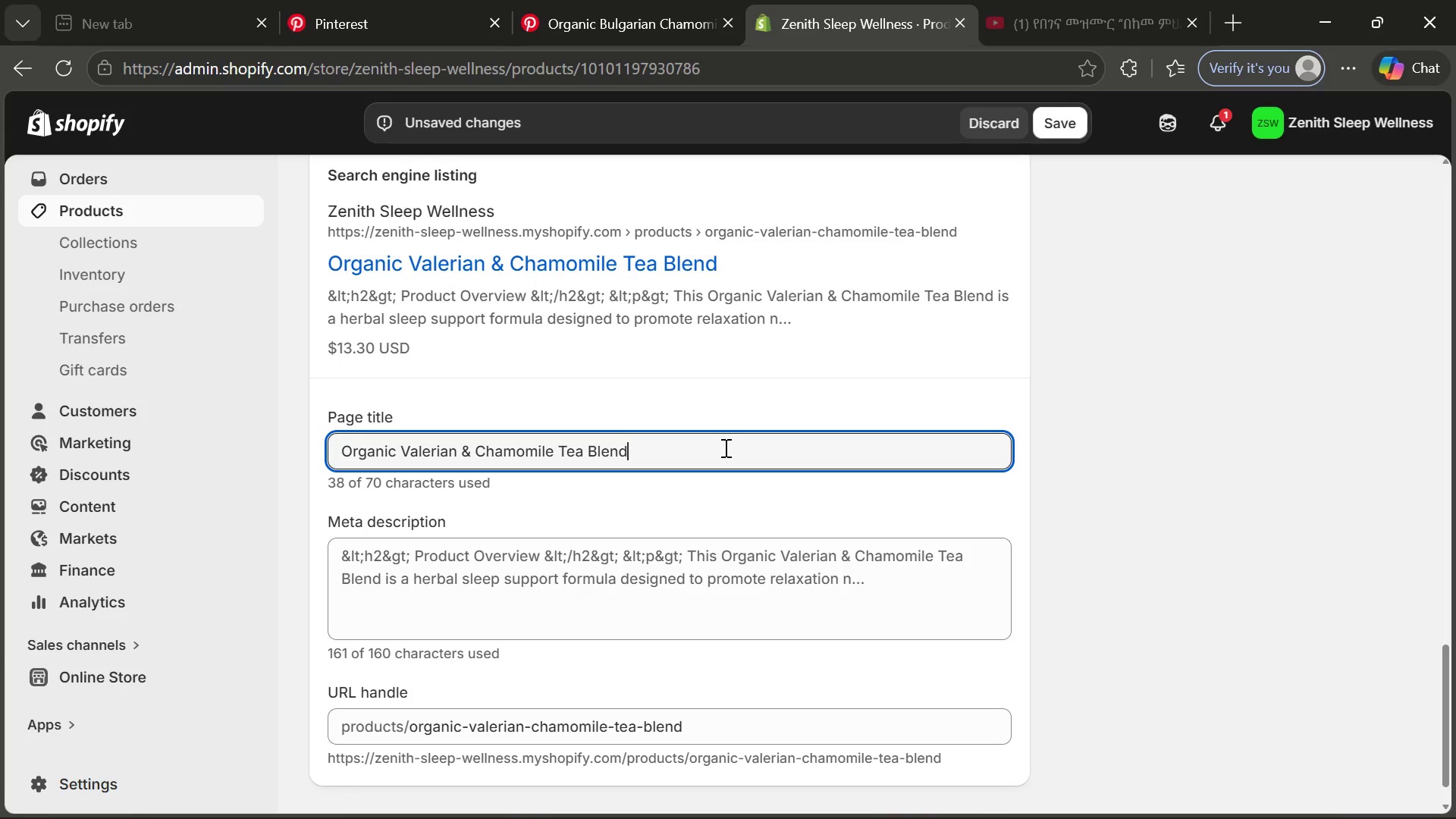 
key(Control+Space)
 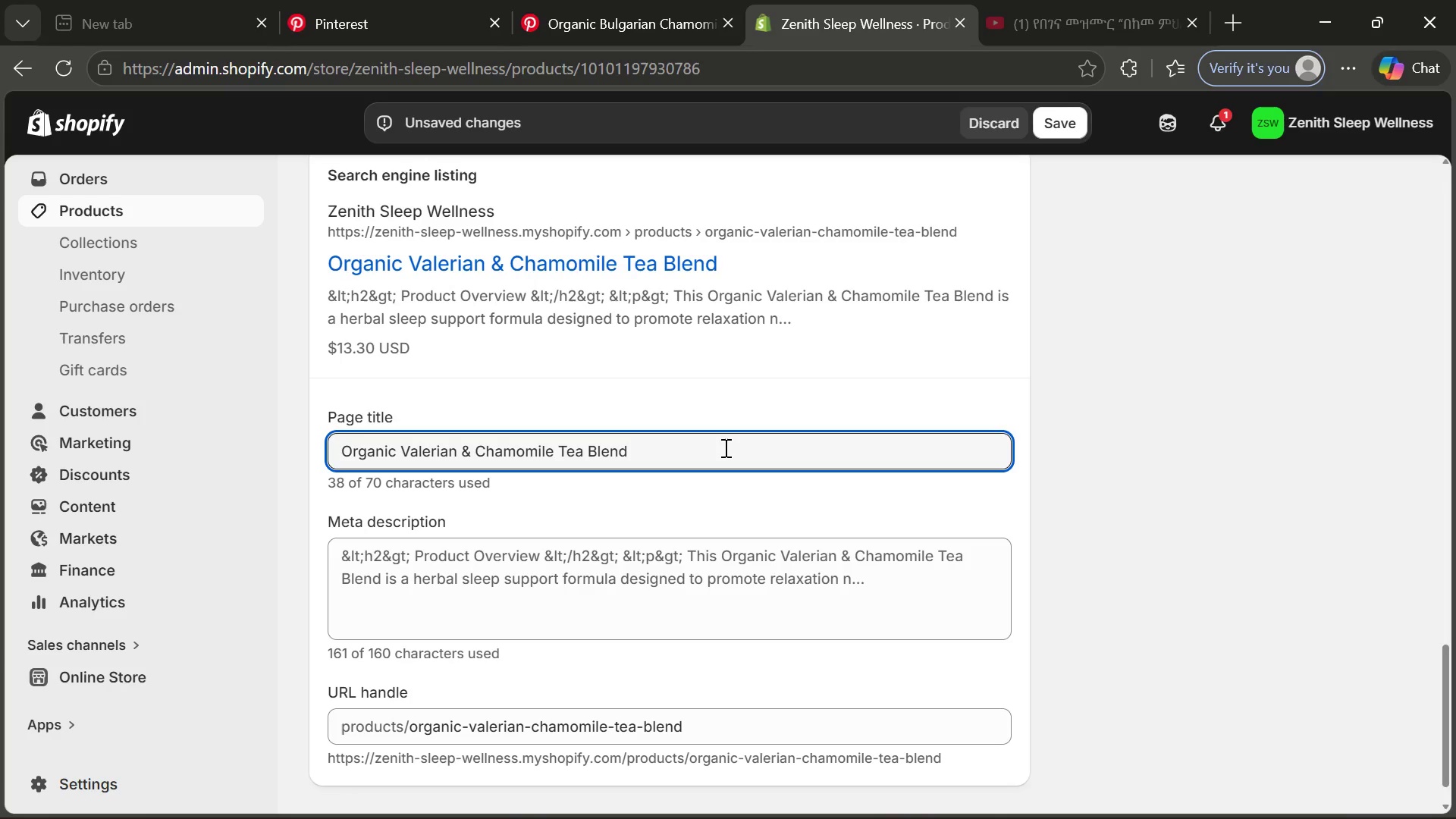 
wait(5.89)
 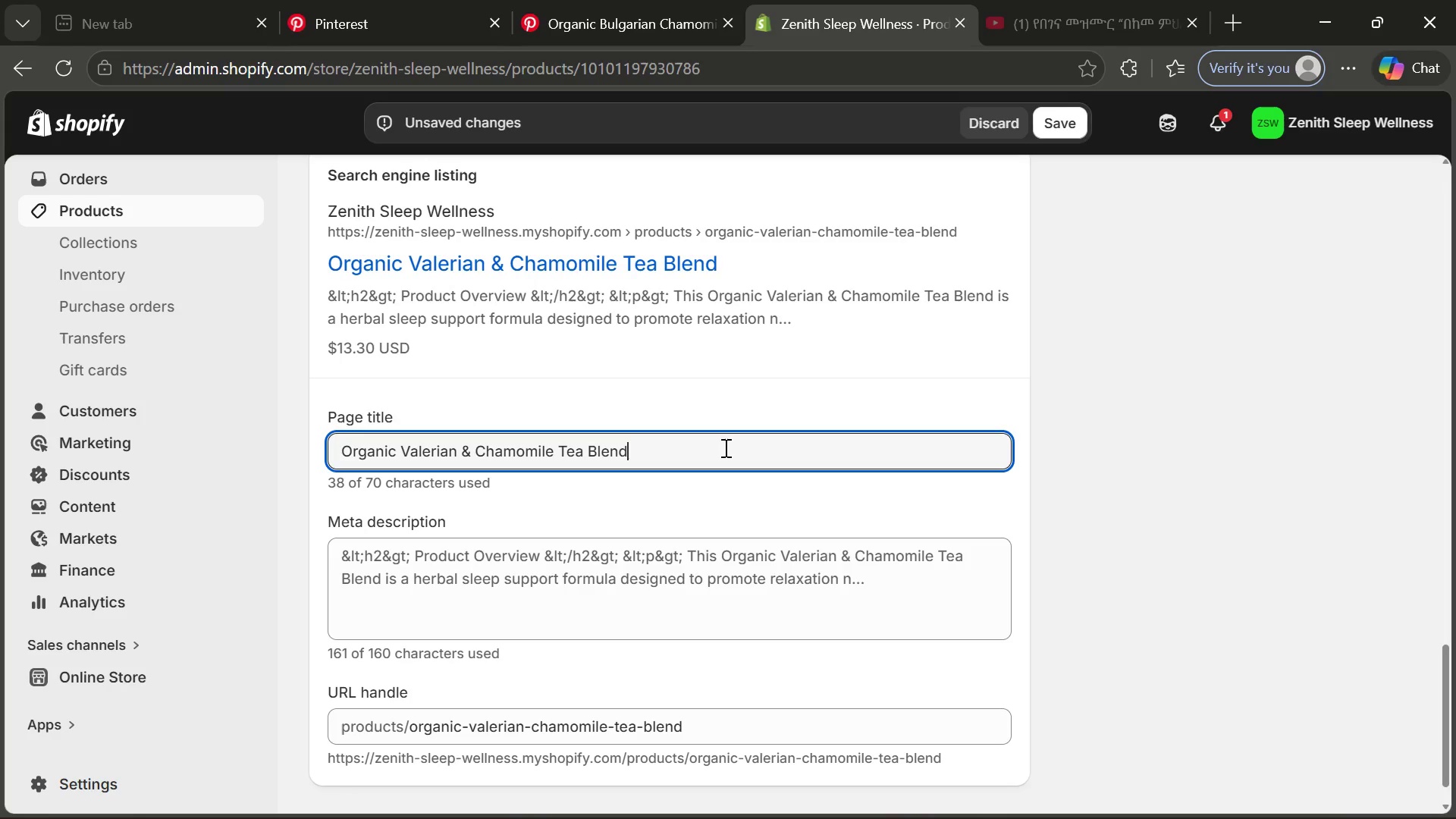 
key(Control+T)
 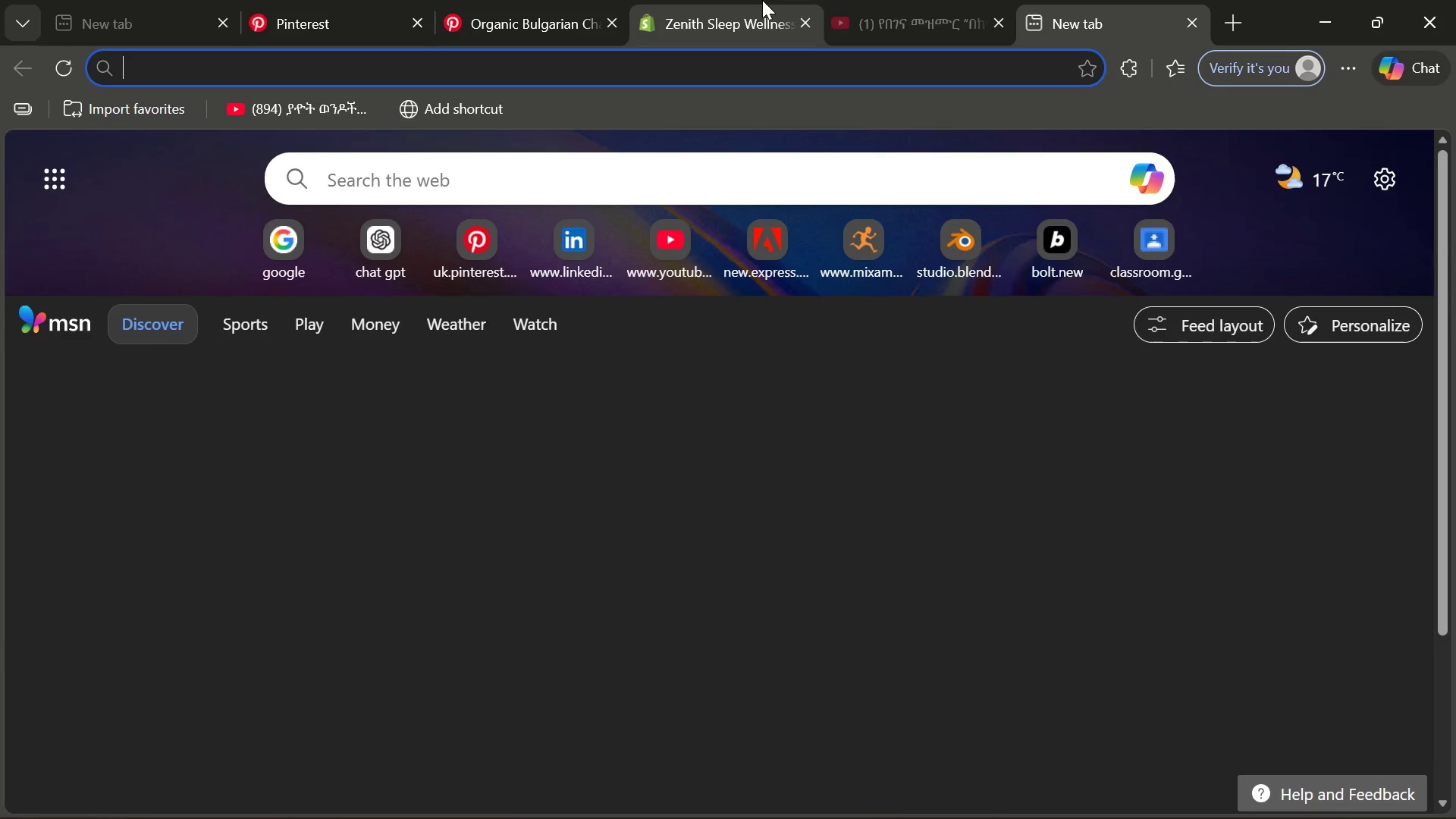 
left_click([760, 0])
 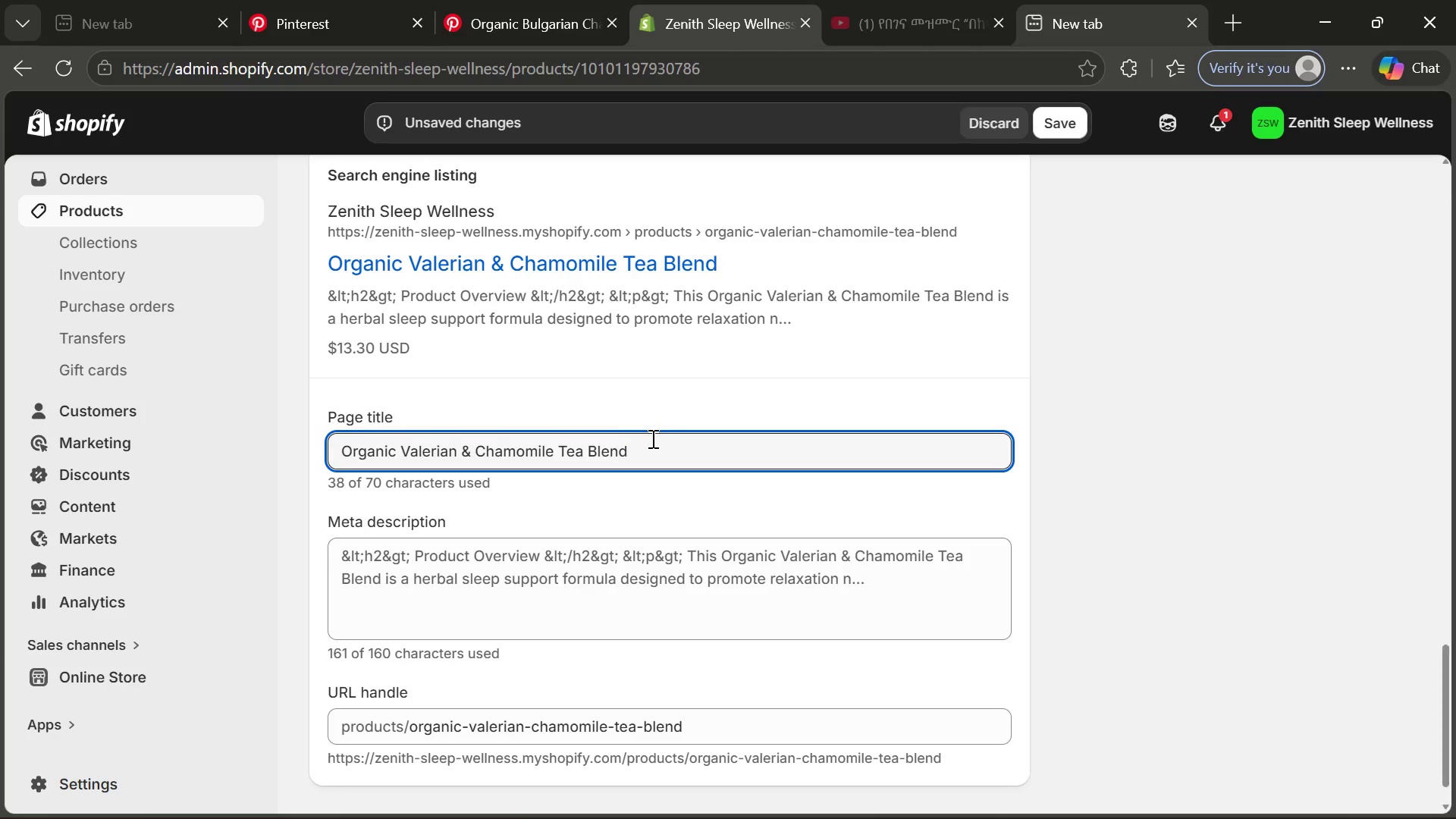 
left_click([651, 438])
 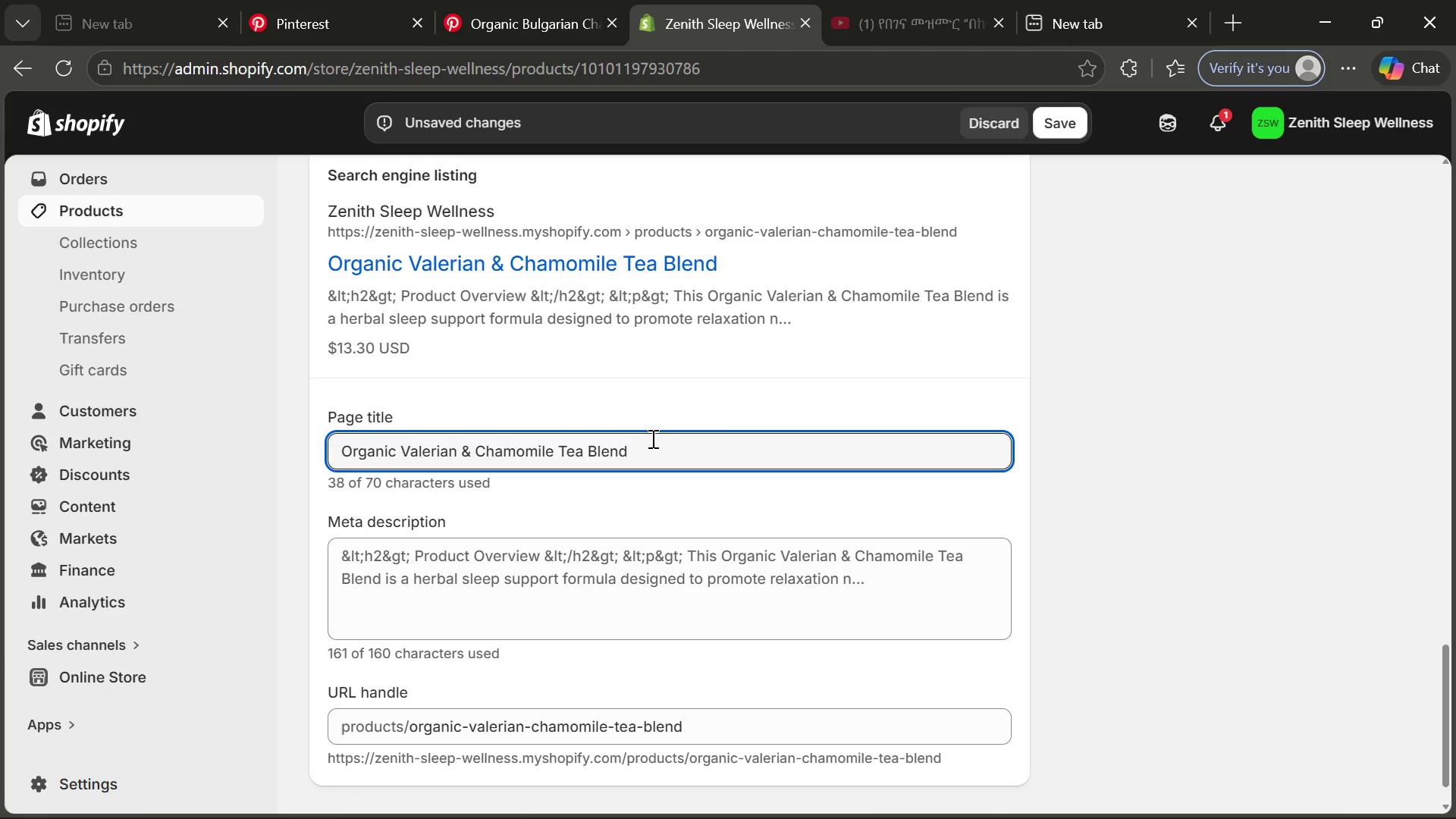 
key(Control+Space)
 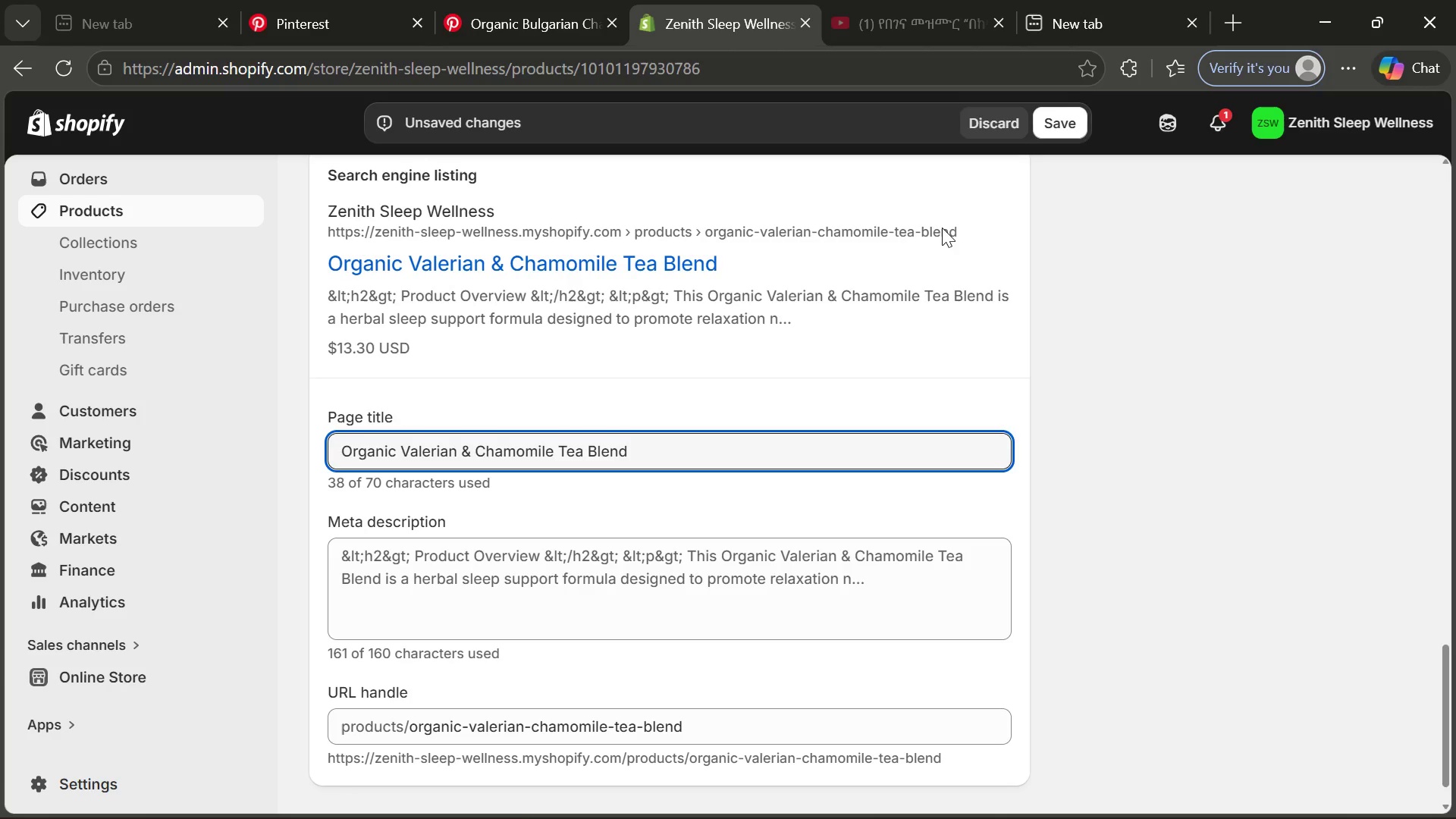 
left_click([1052, 127])
 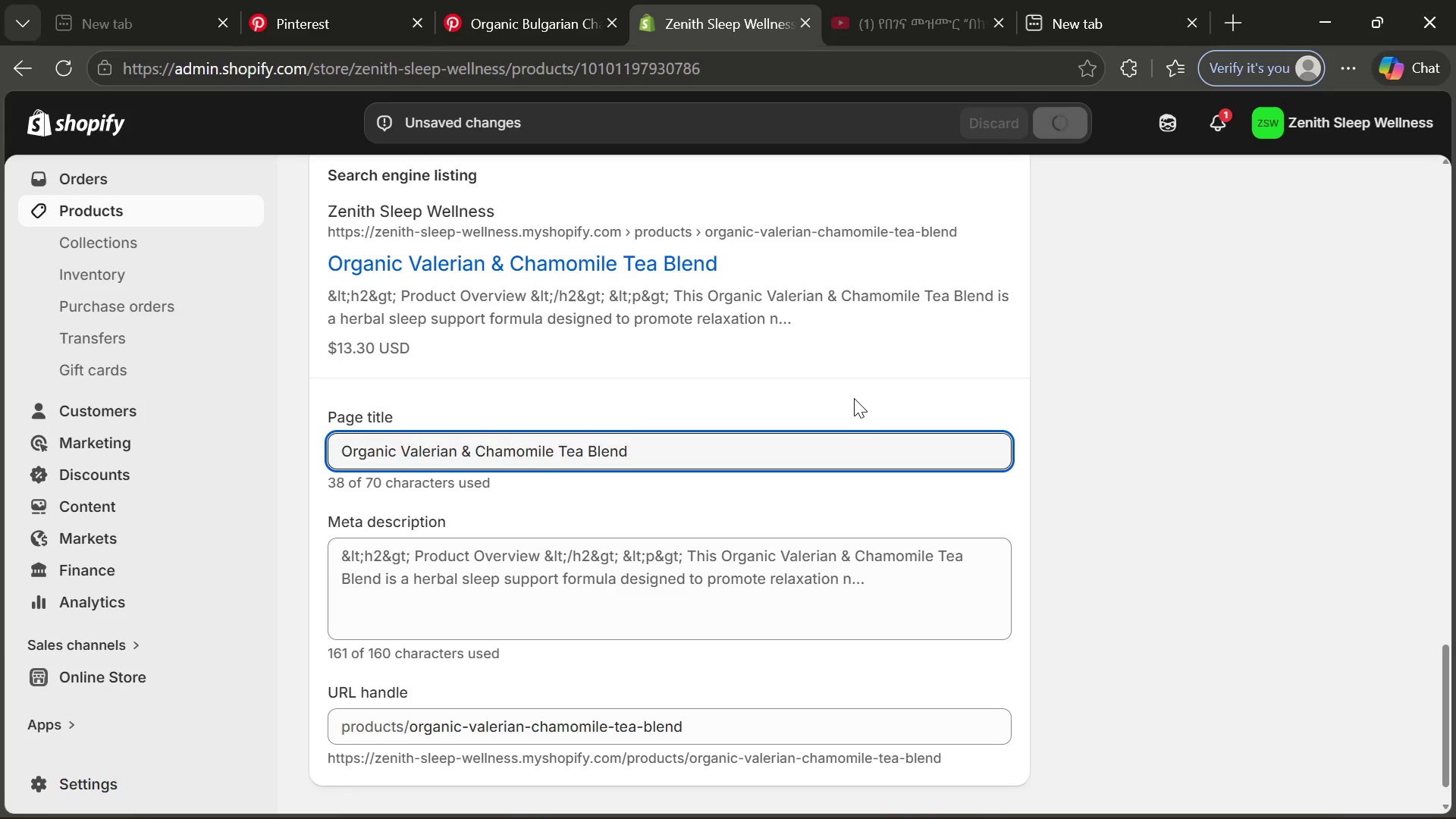 
wait(8.14)
 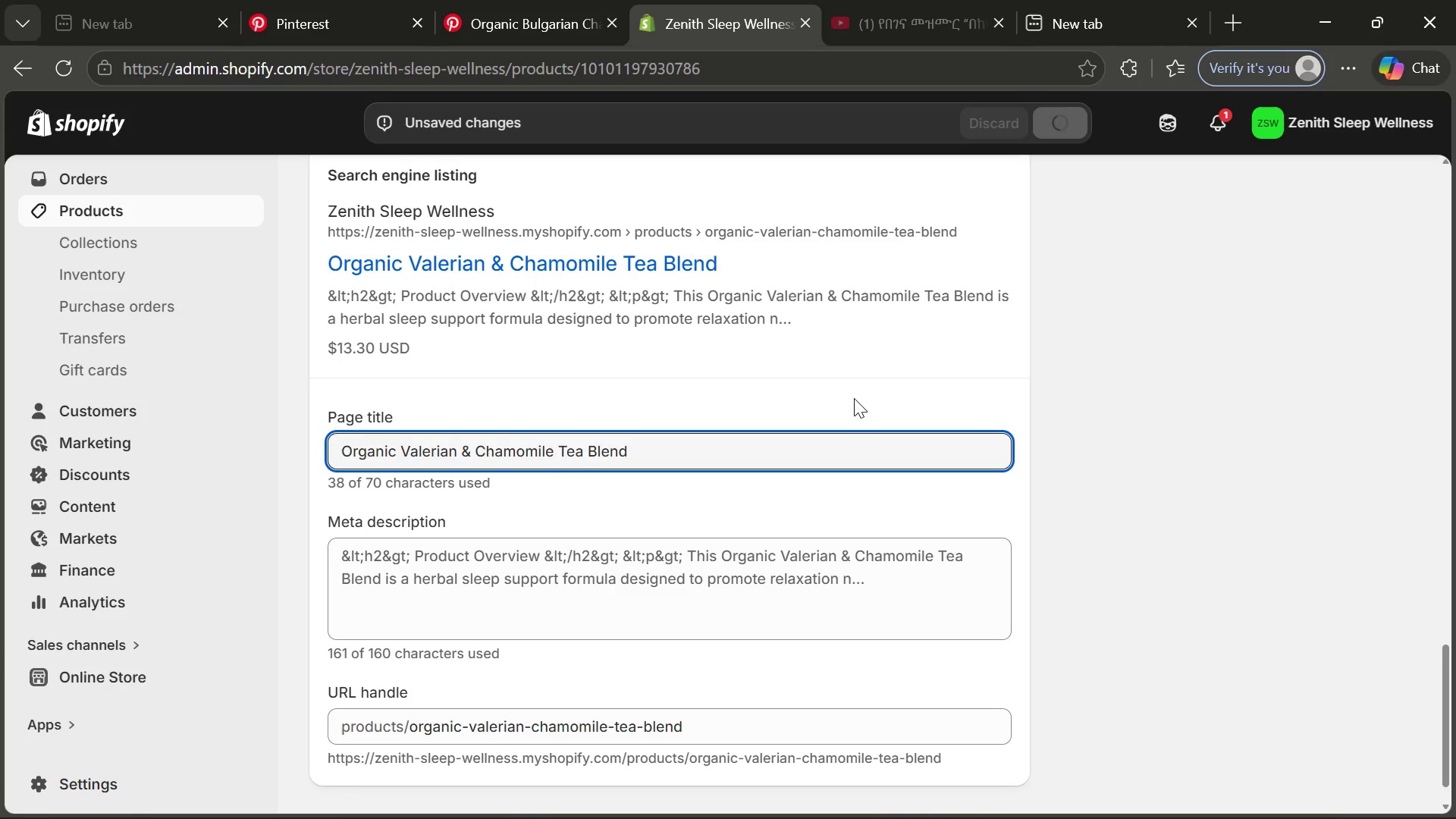 
key(Control+Space)
 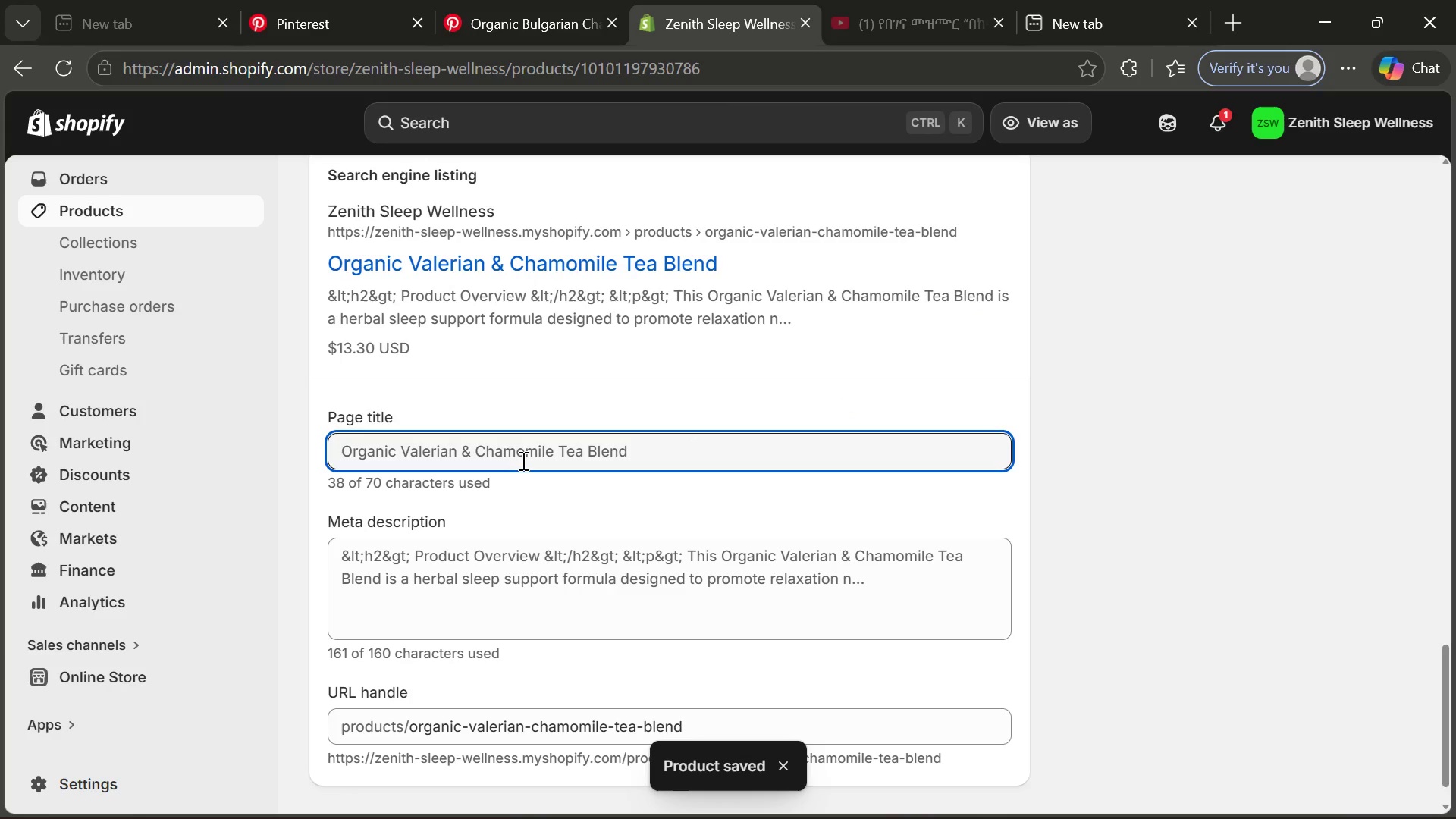 
key(Control+O)
 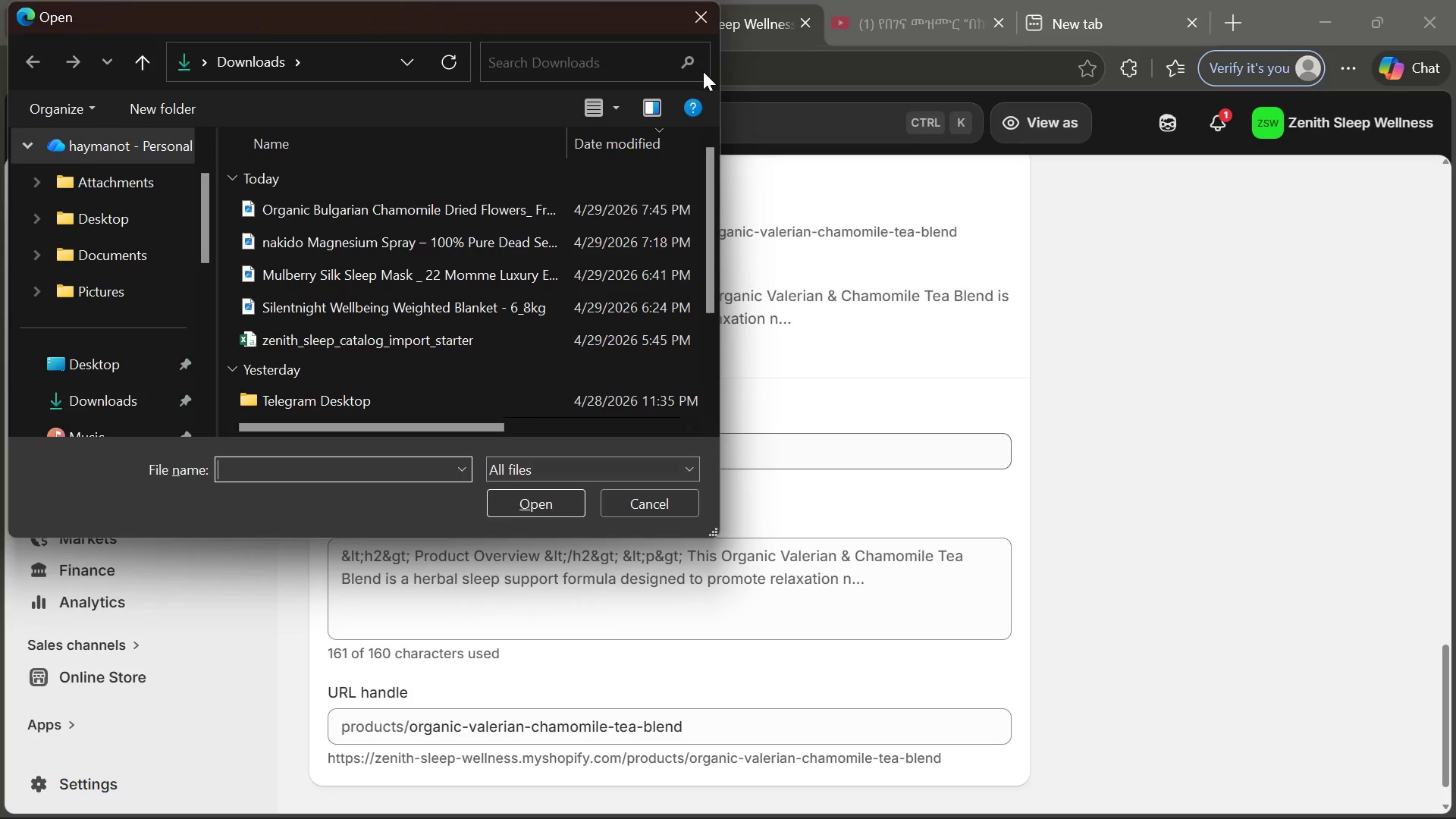 
left_click([708, 22])
 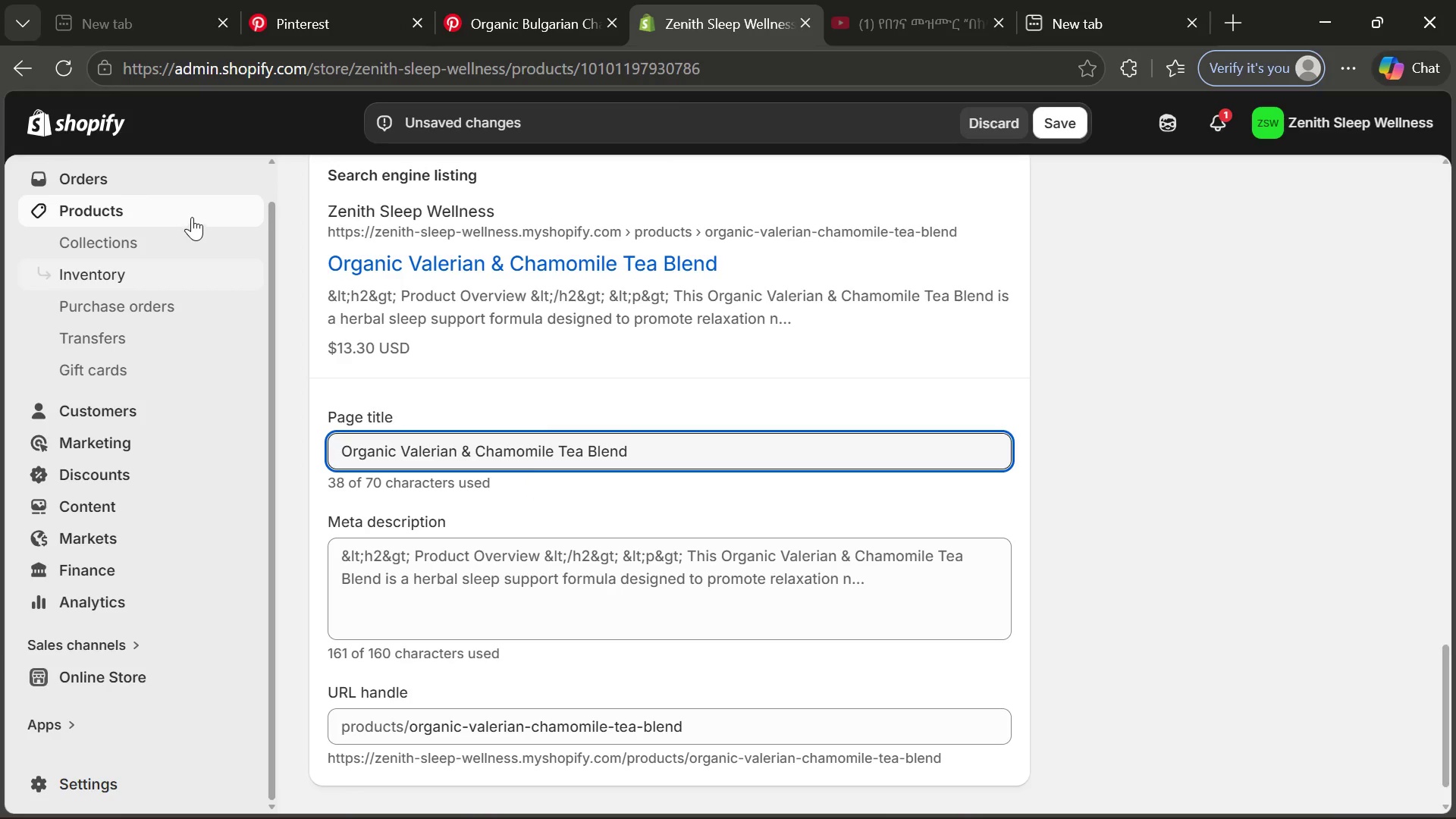 
left_click([192, 215])
 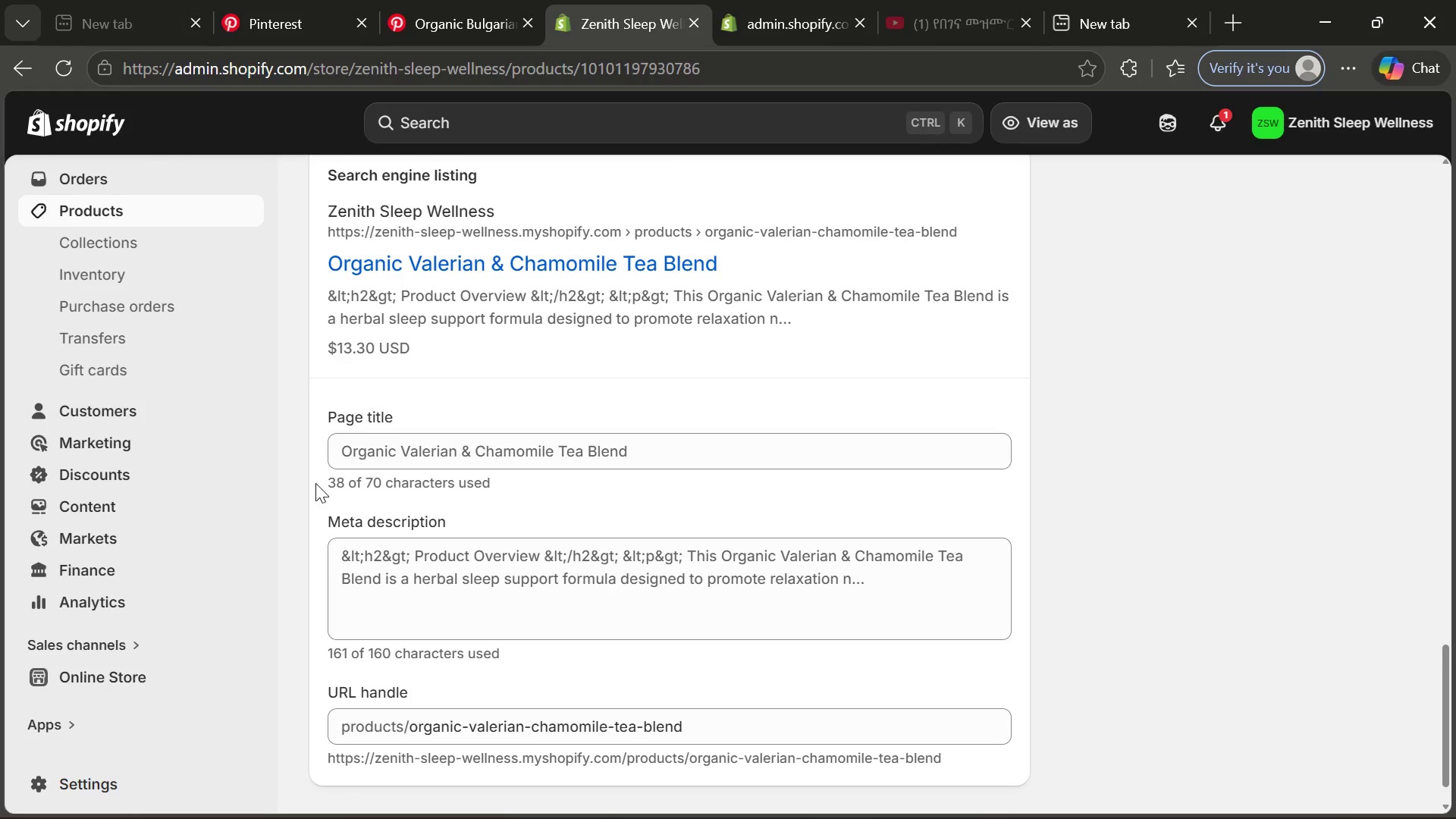 
left_click([777, 0])
 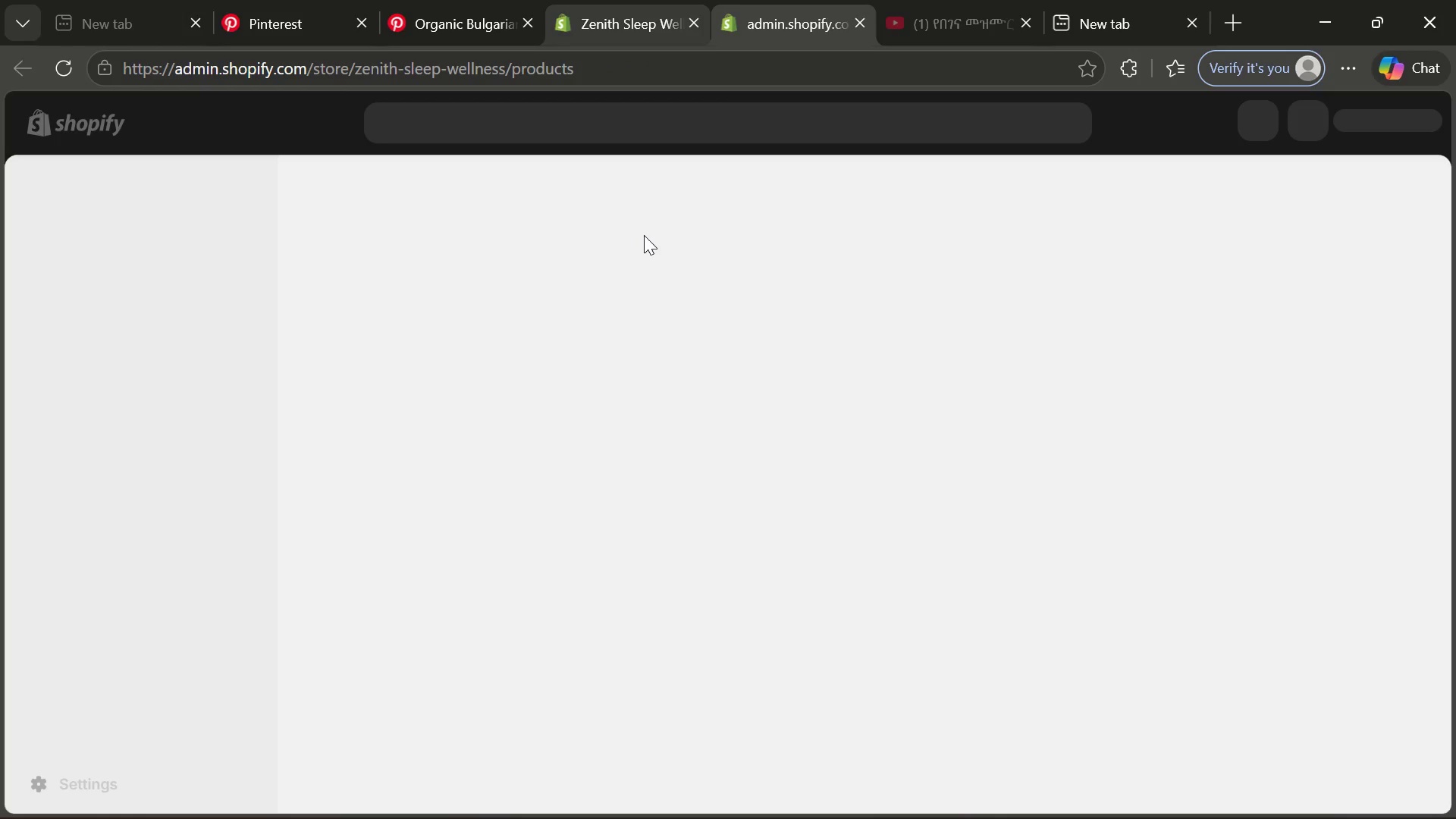 
left_click([598, 0])
 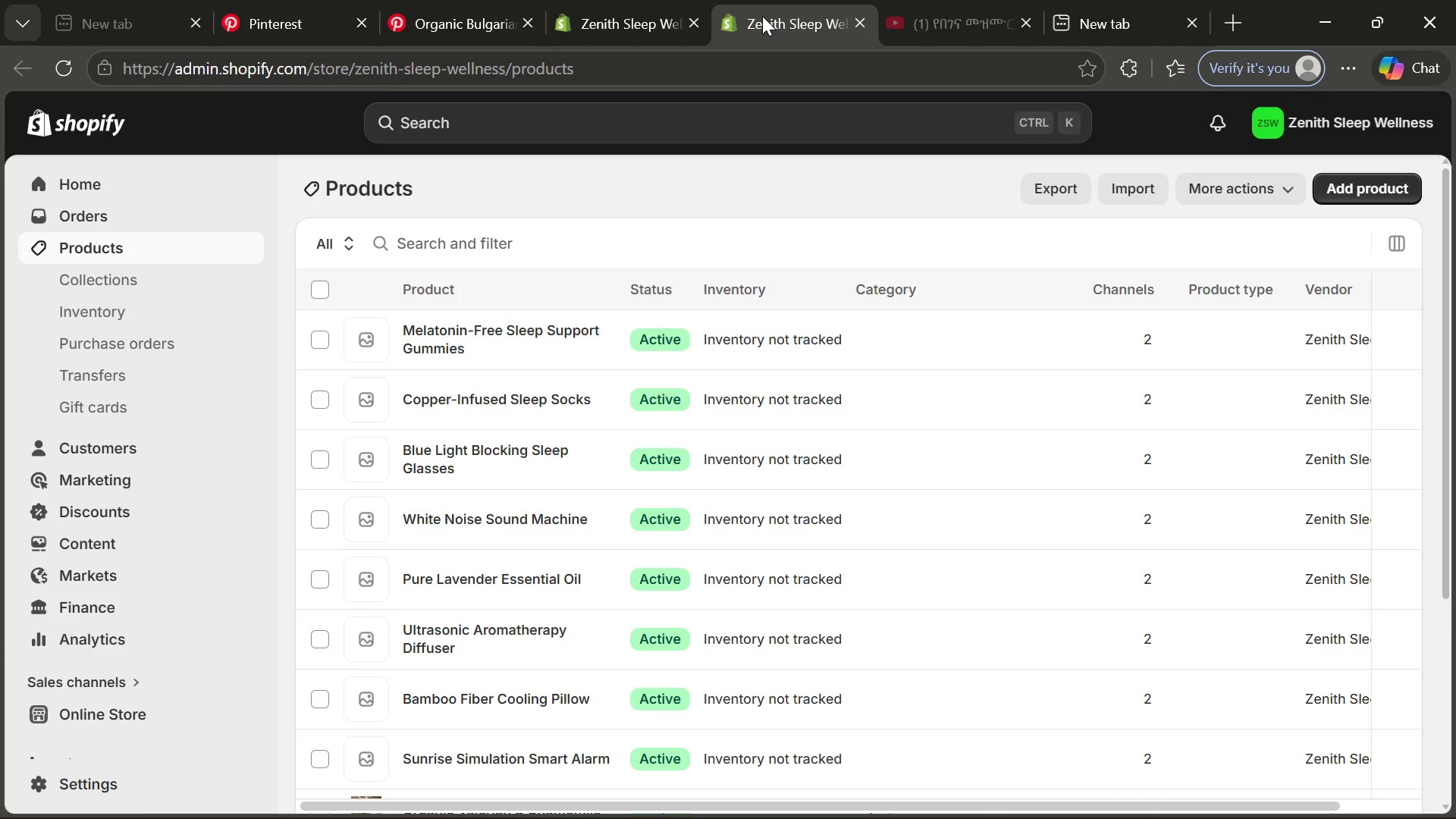 
left_click([762, 16])
 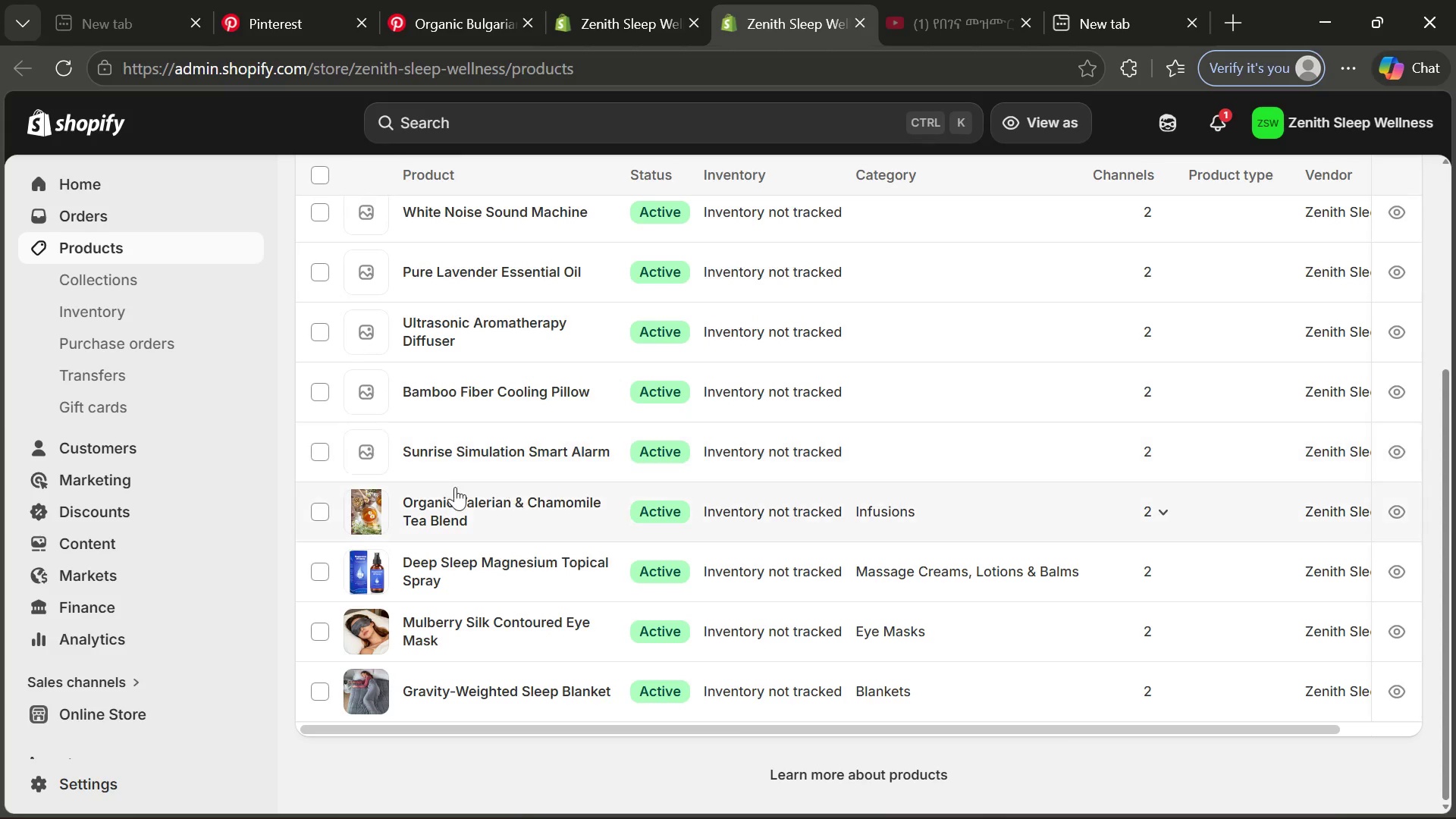 
left_click([413, 515])
 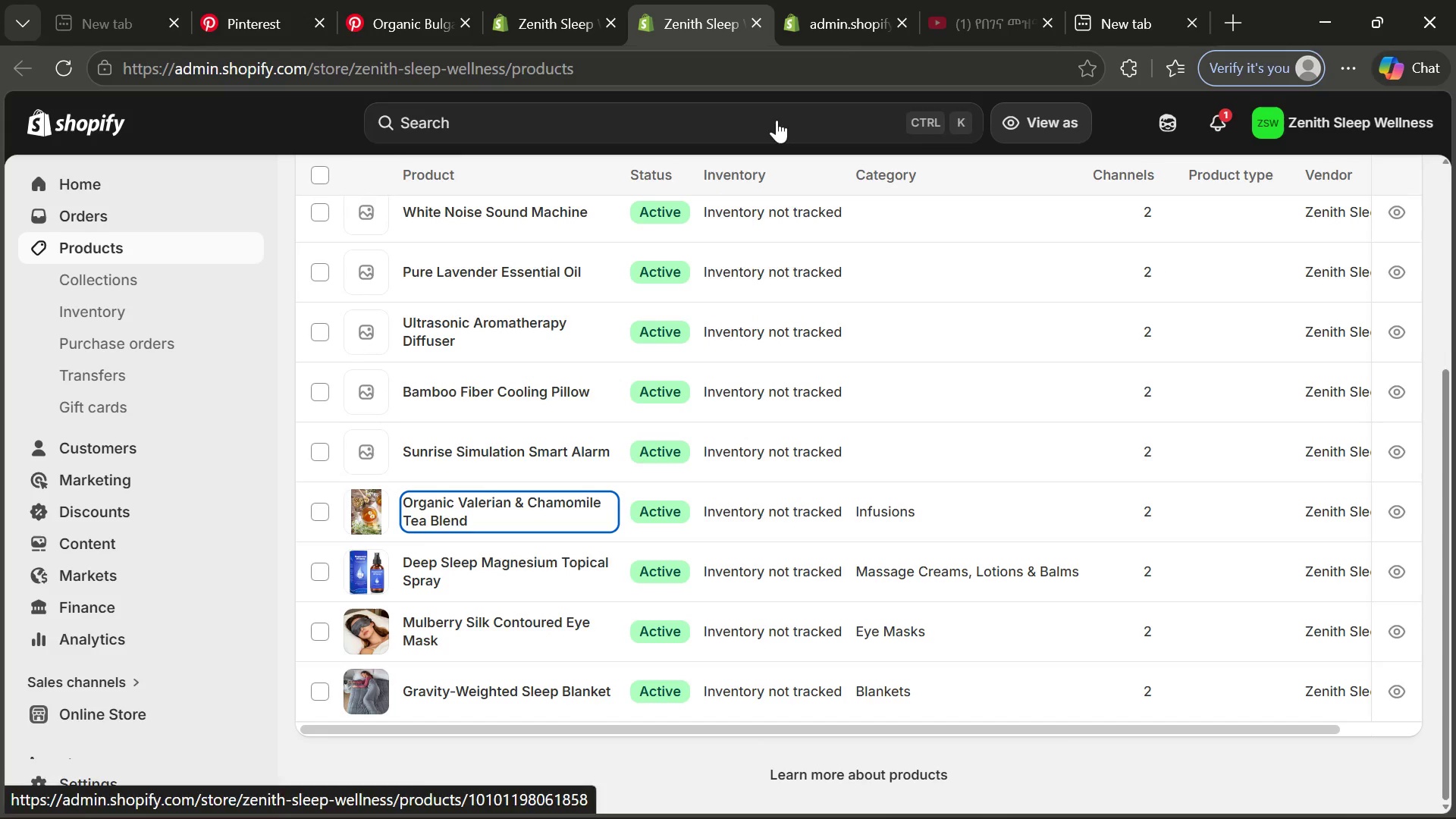 
left_click([824, 16])
 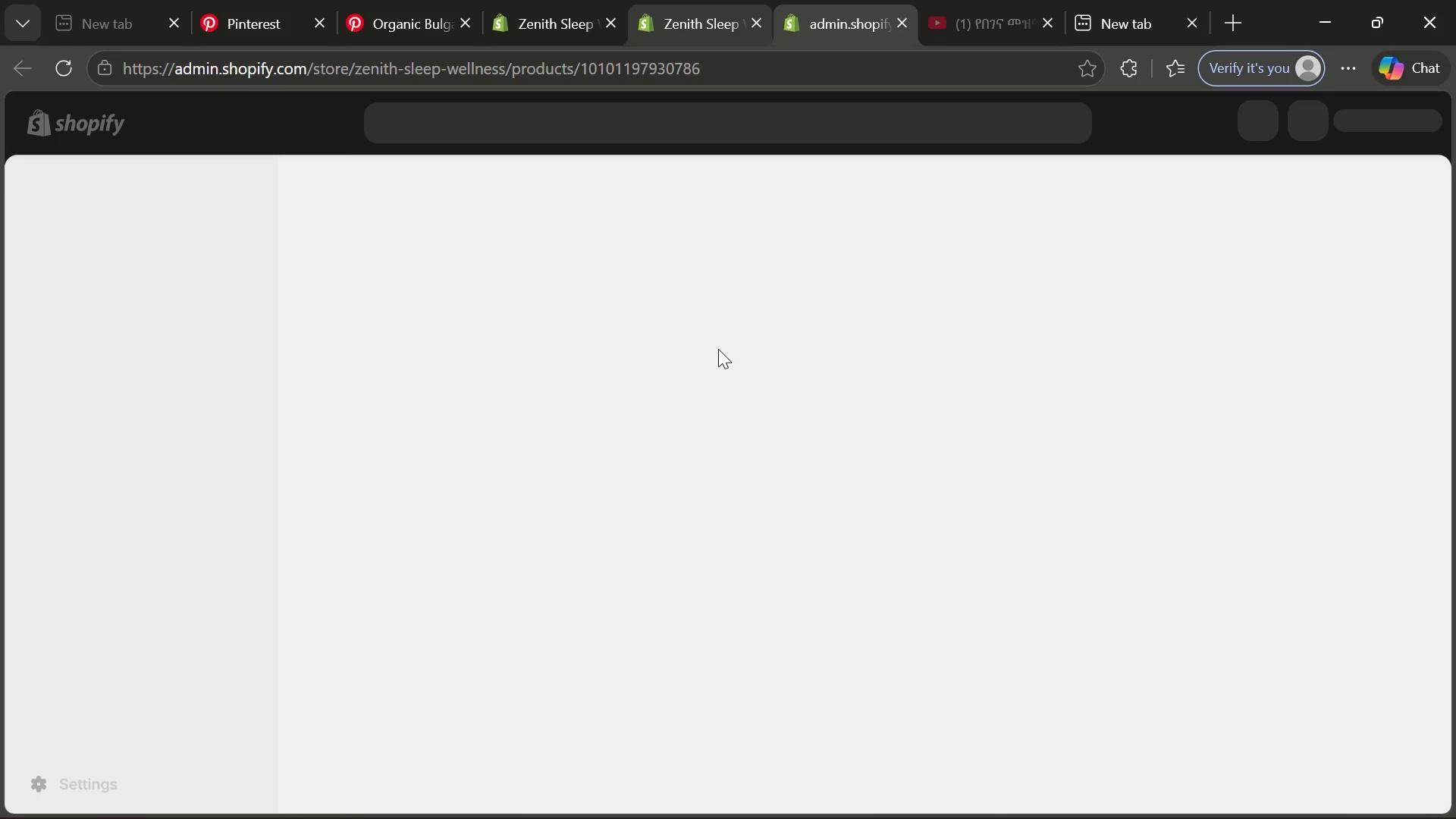 
wait(8.22)
 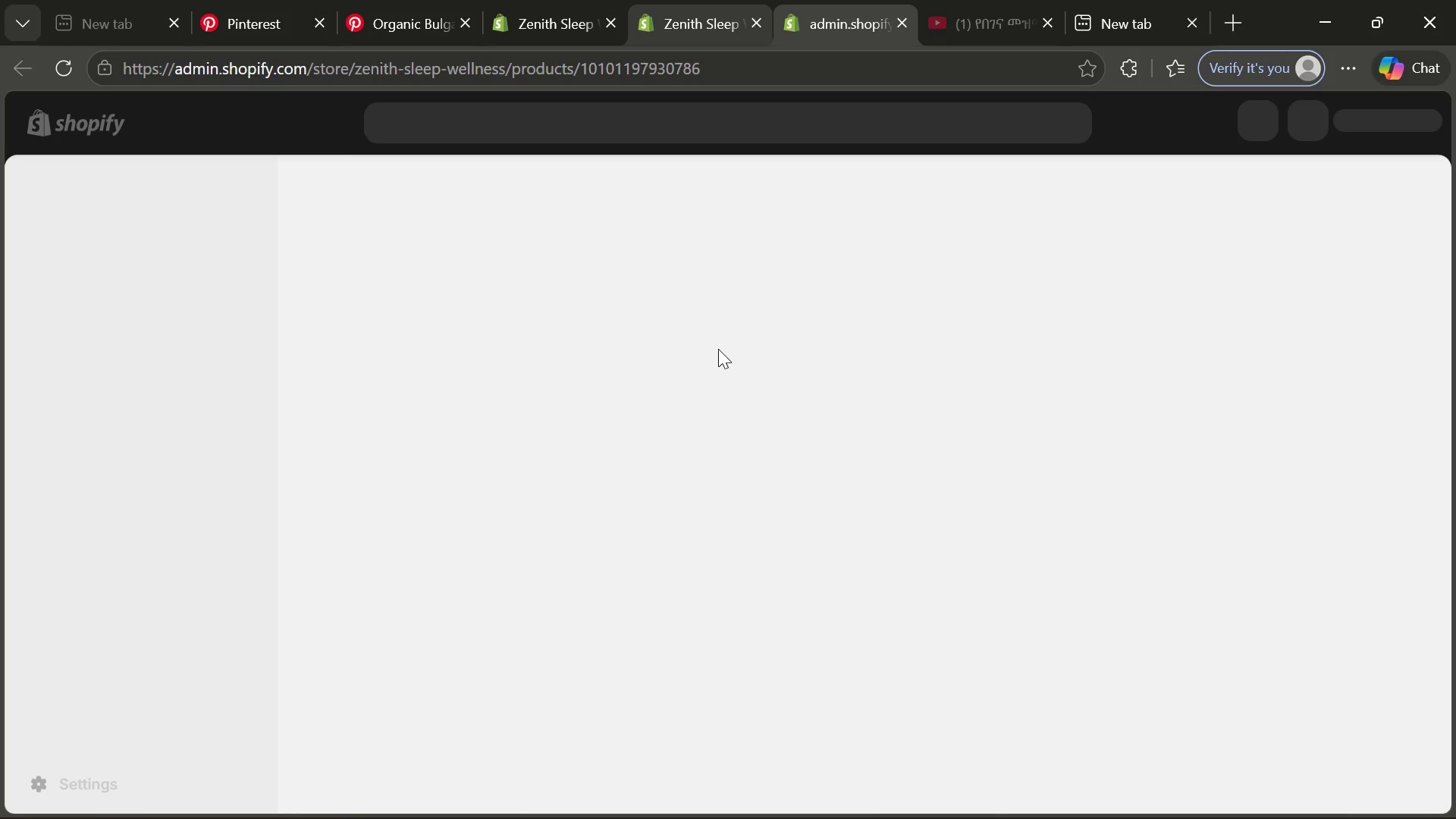 
mouse_move([924, 573])
 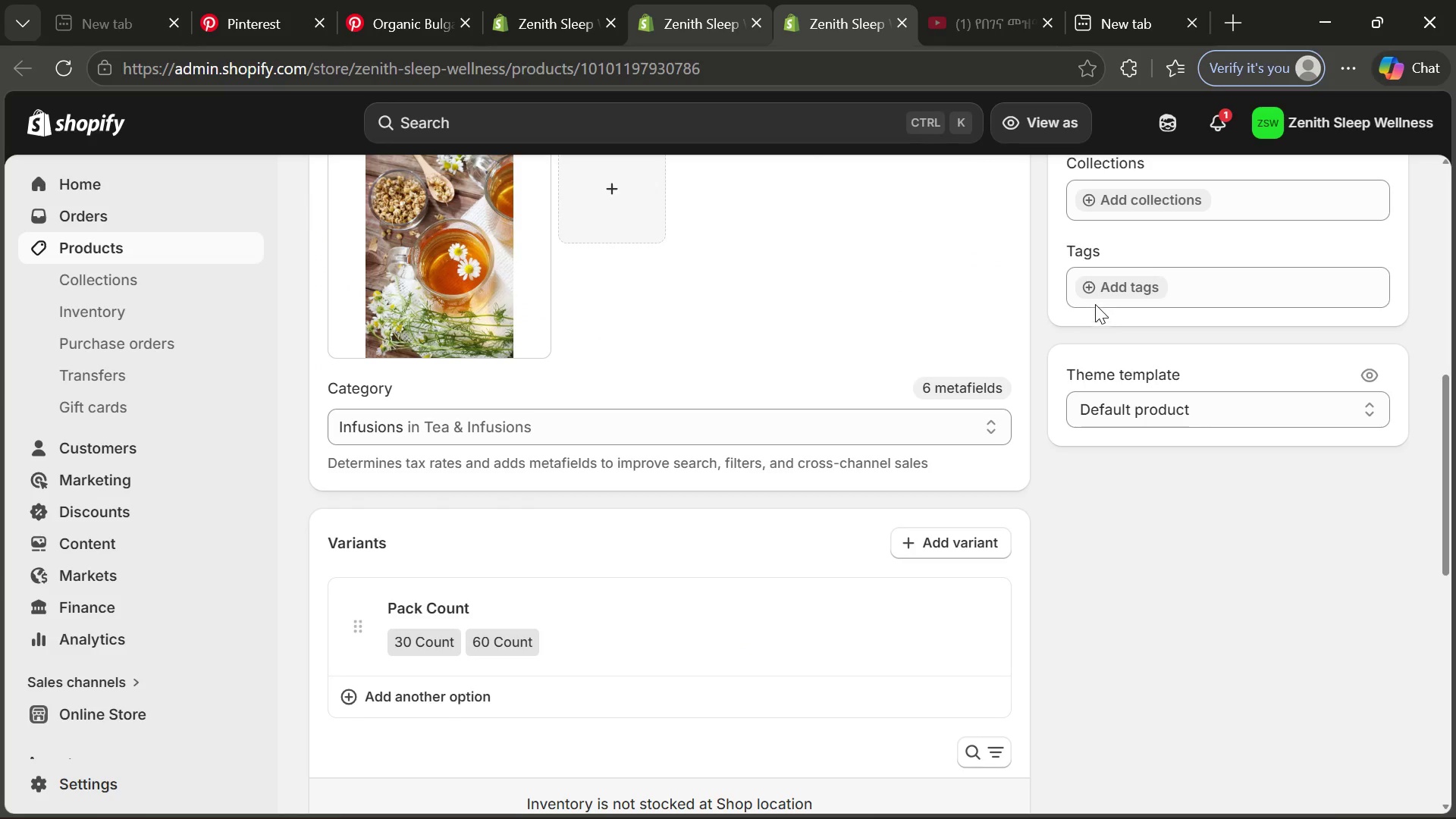 
left_click([1087, 287])
 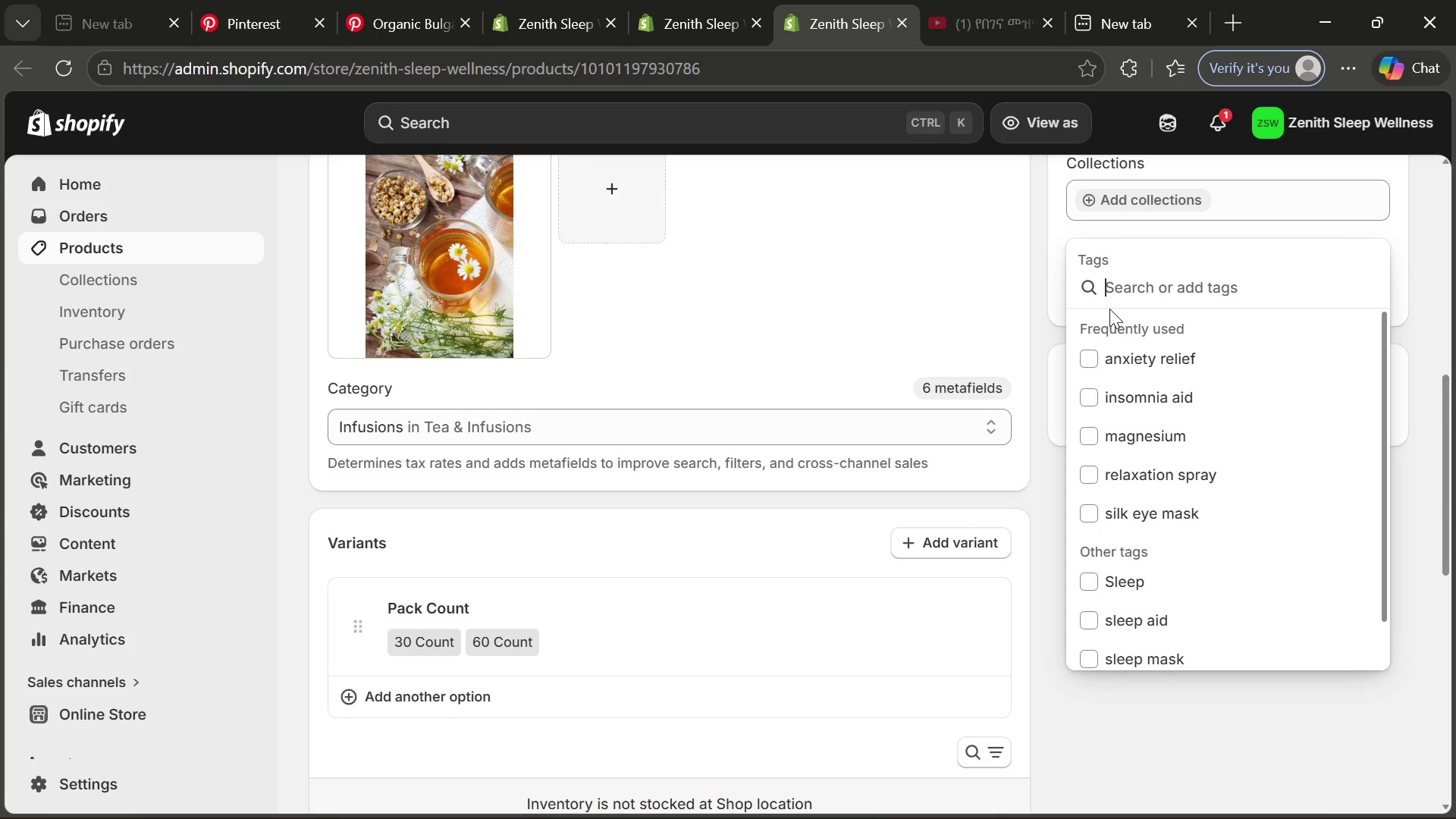 
key(Control+S)
 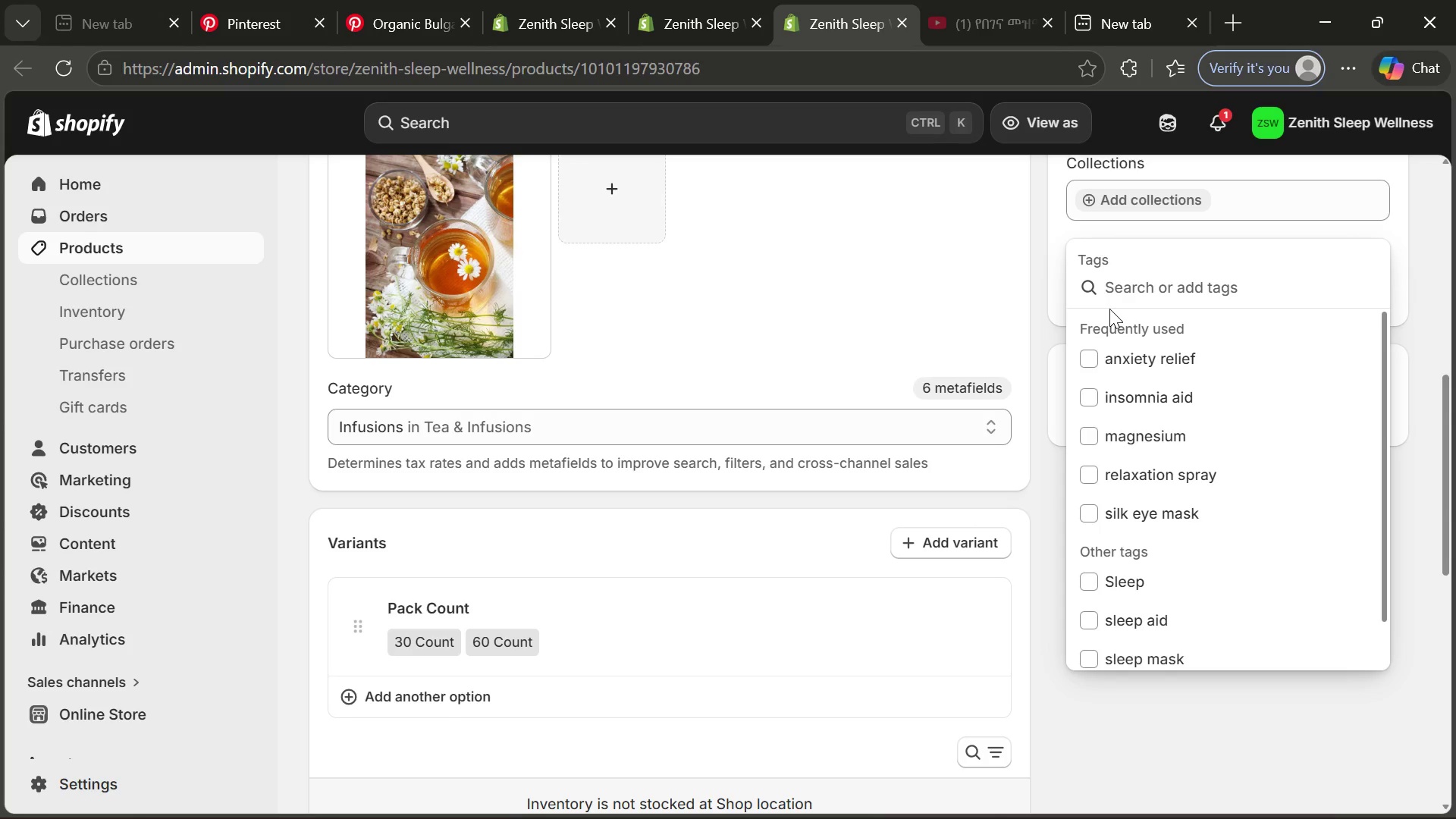 
key(Control+L)
 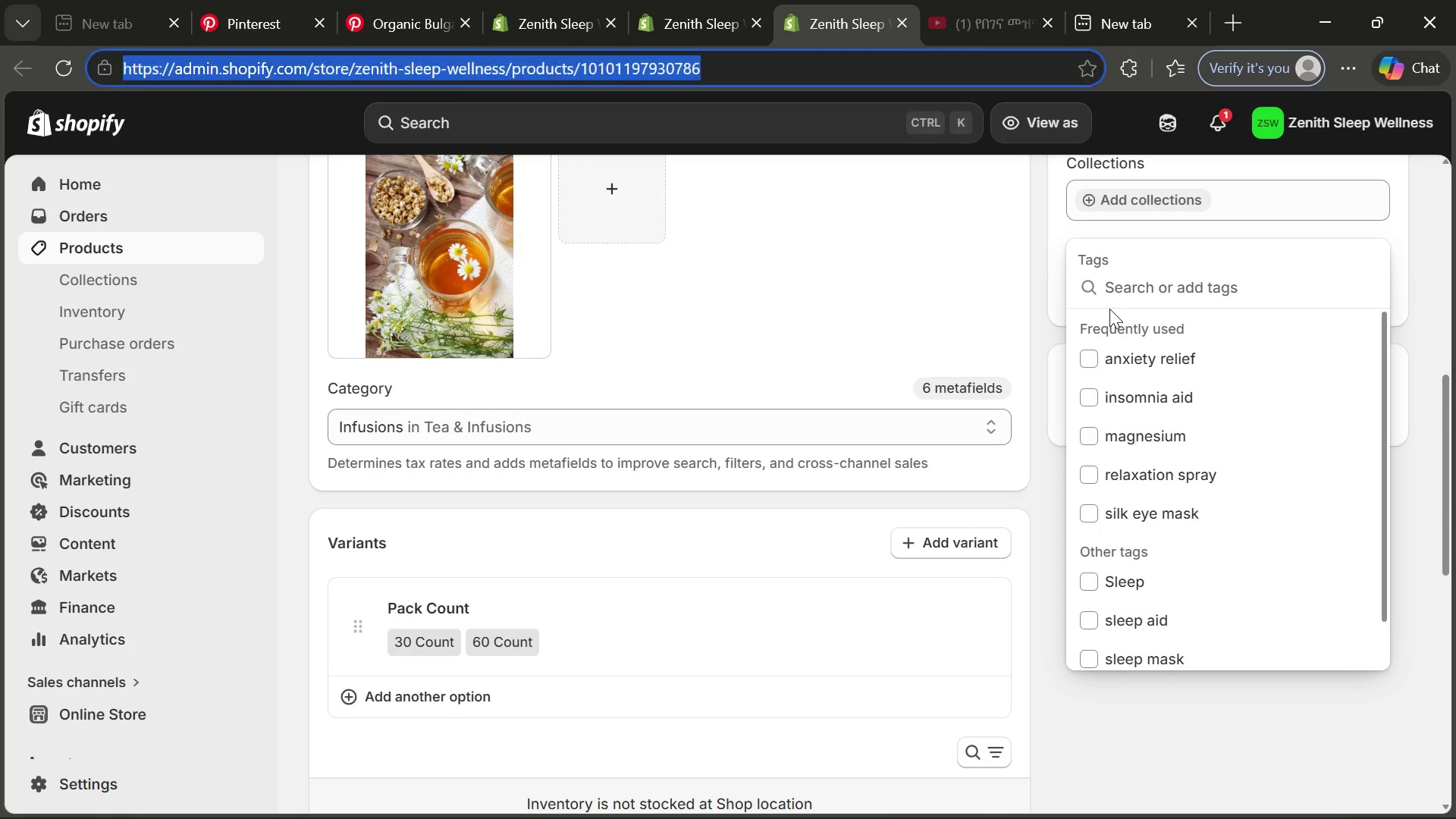 
key(Control+E)
 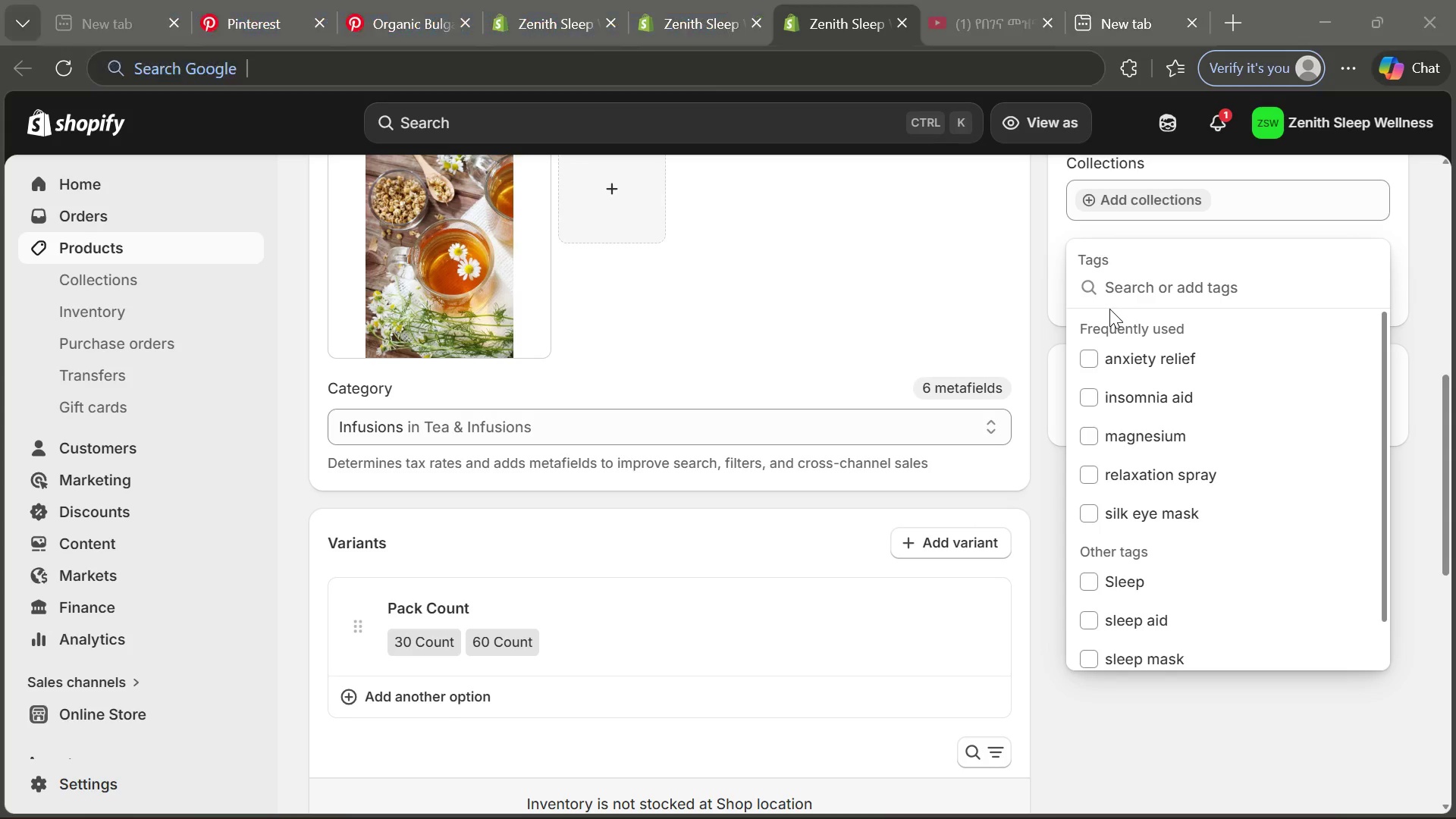 
key(Control+E)
 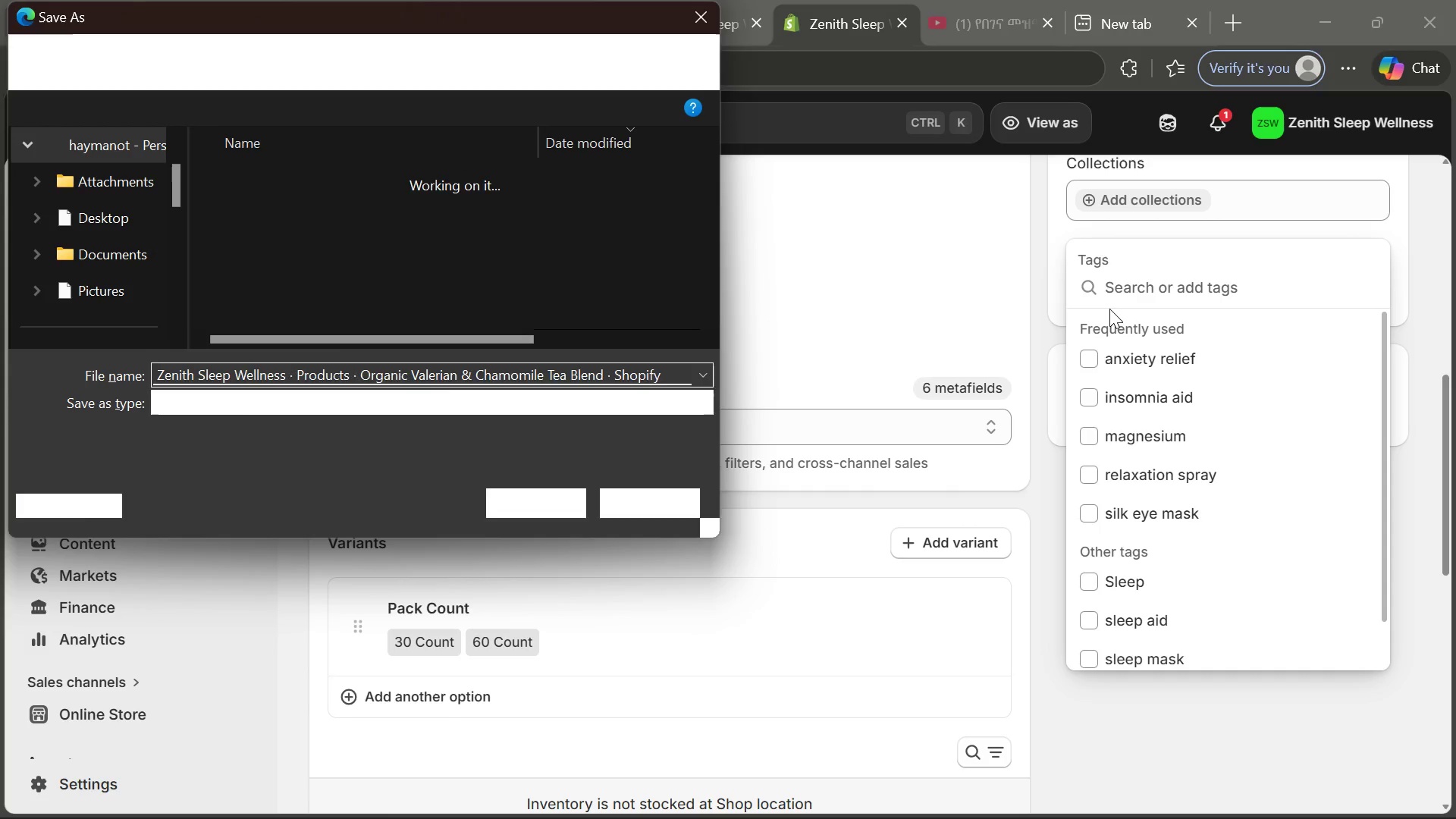 
key(Control+P)
 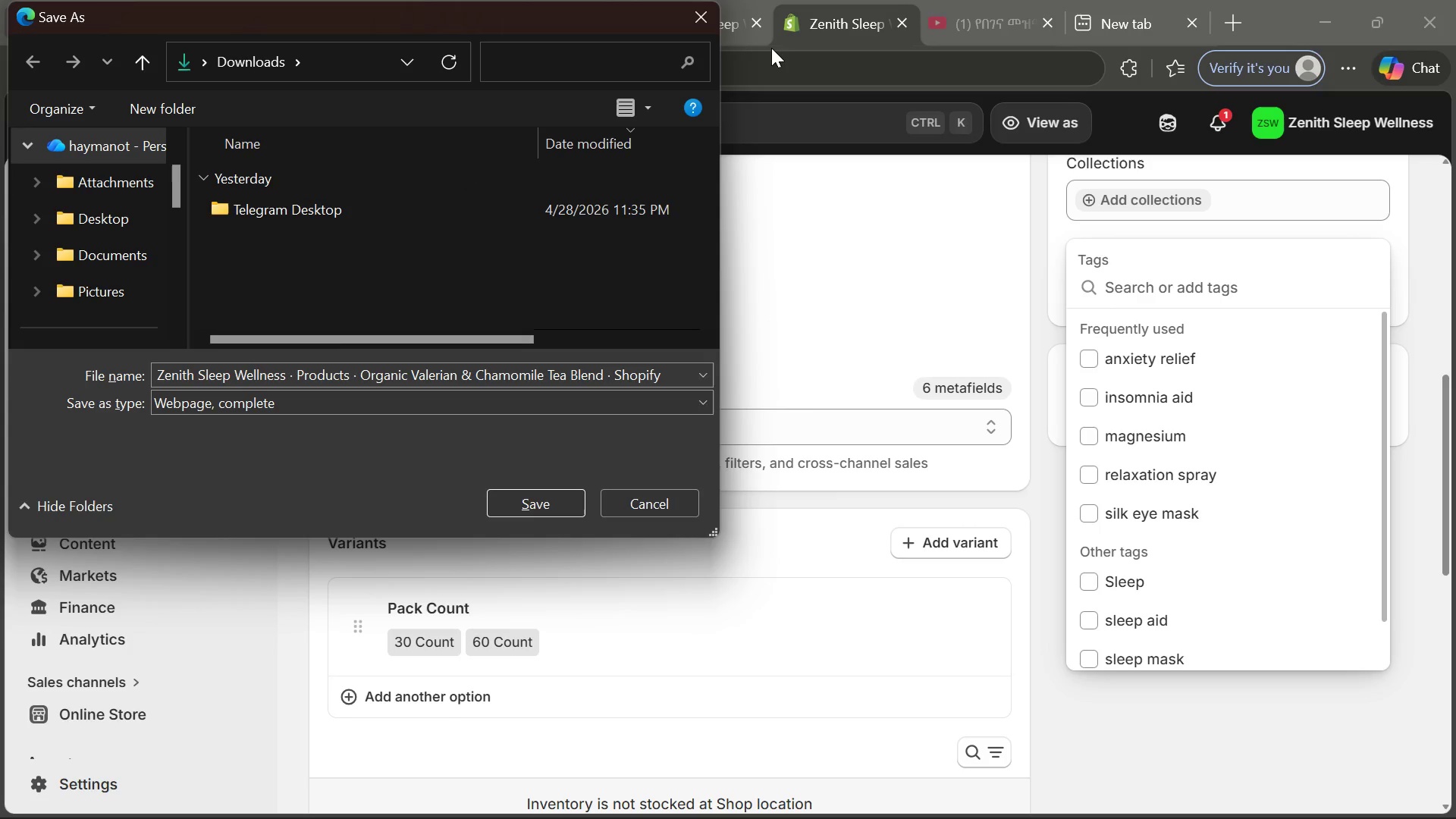 
left_click([712, 24])
 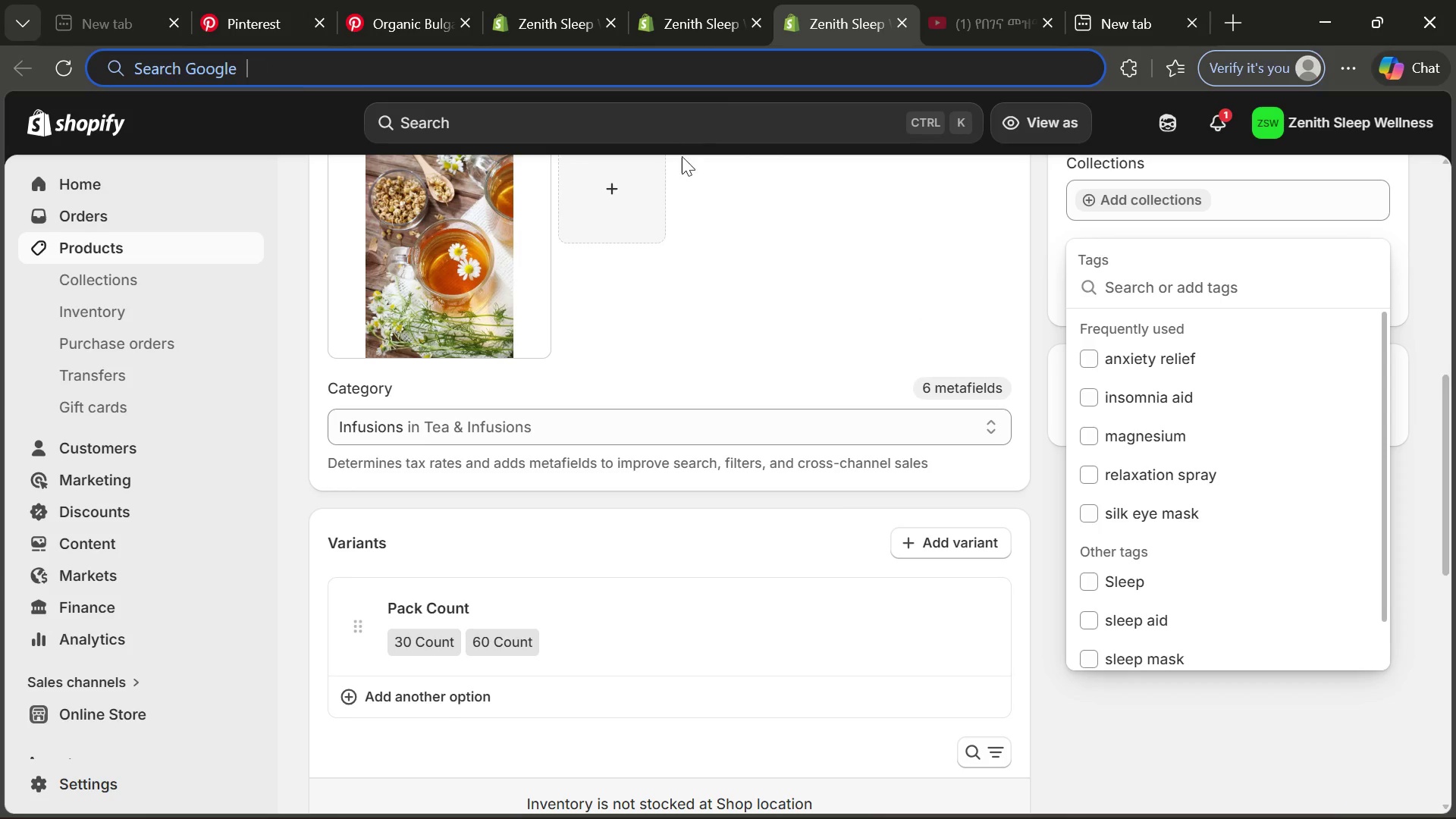 
left_click([1200, 297])
 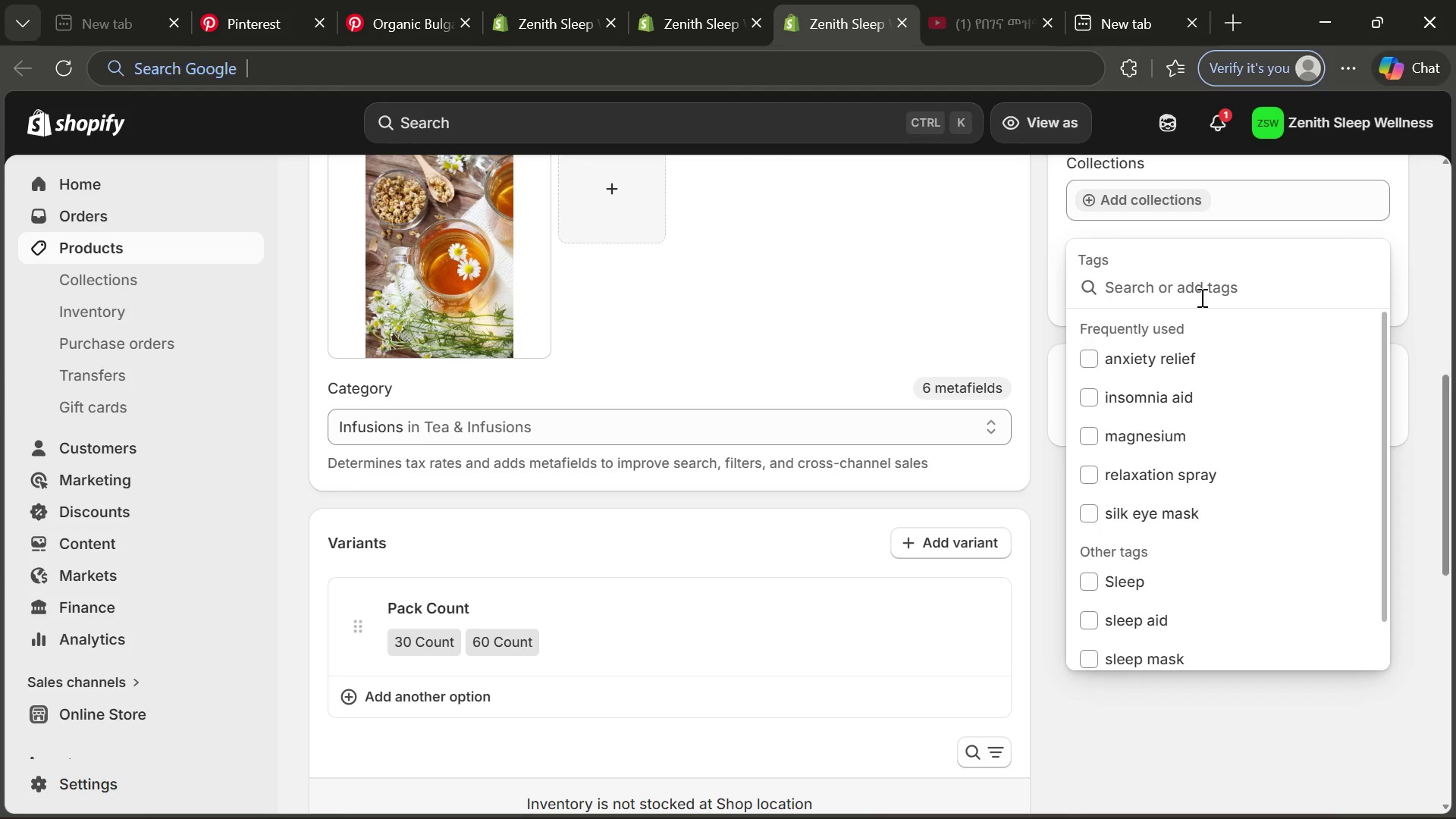 
key(Control+S)
 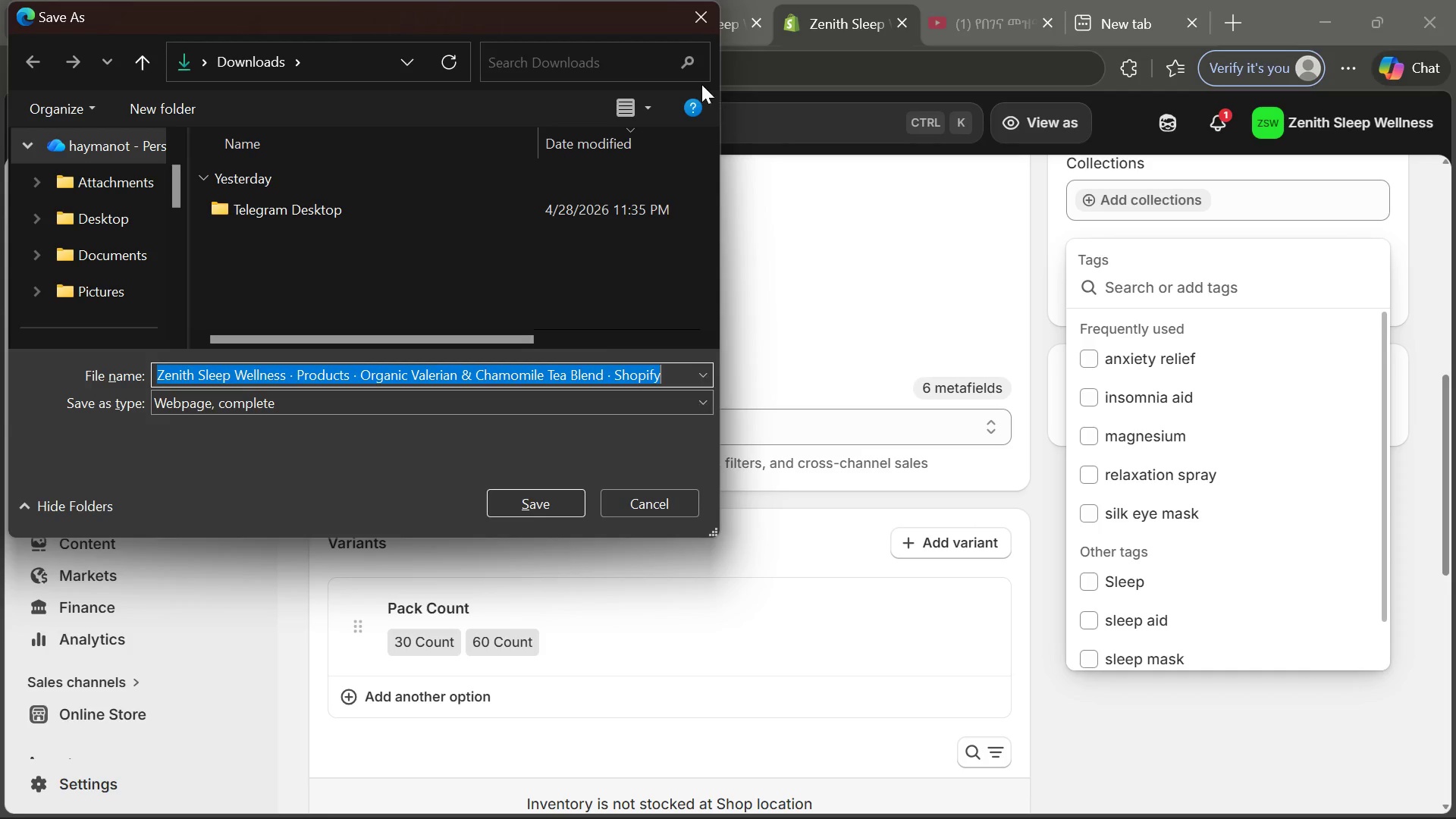 
left_click([701, 23])
 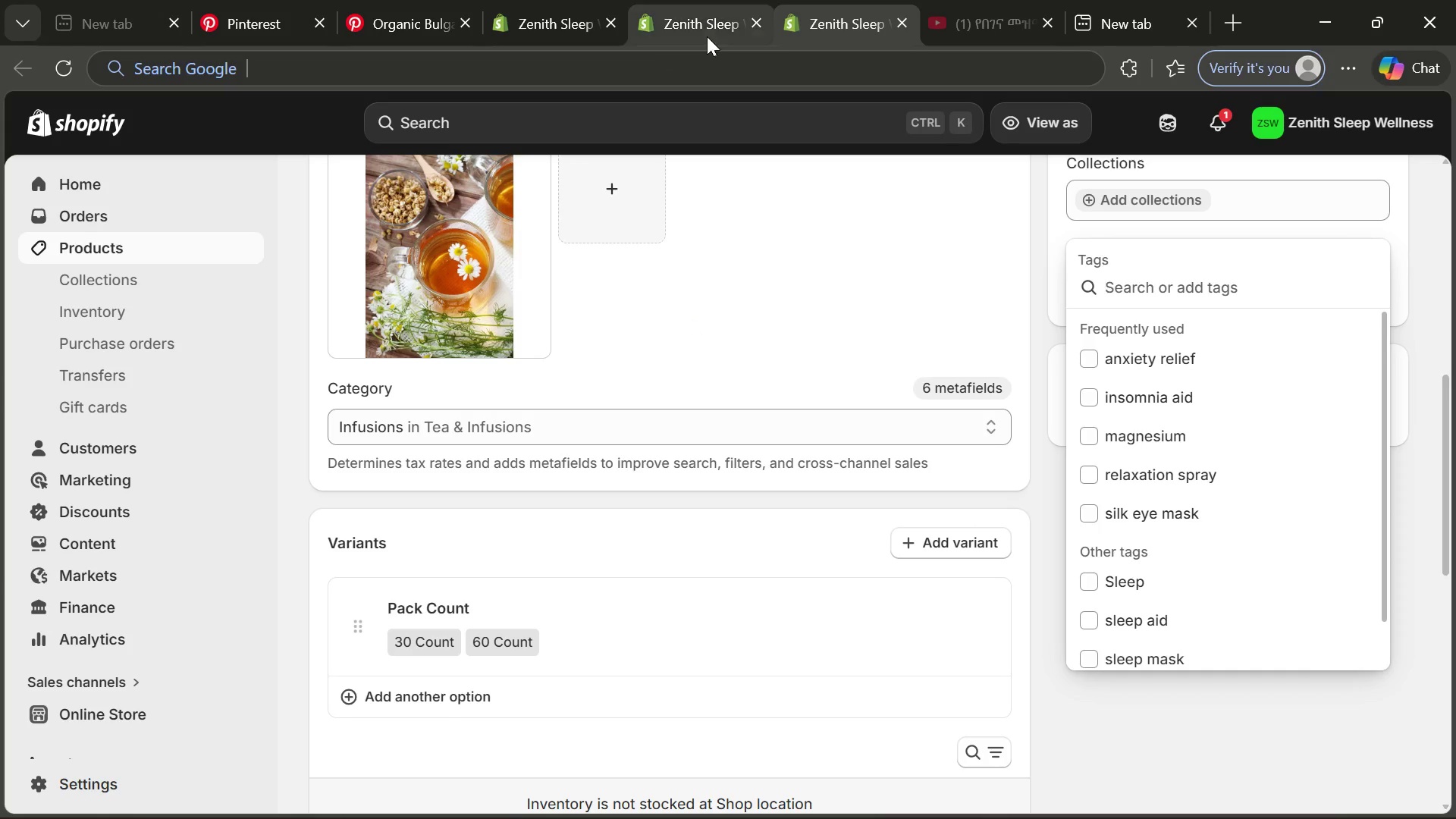 
left_click([545, 14])
 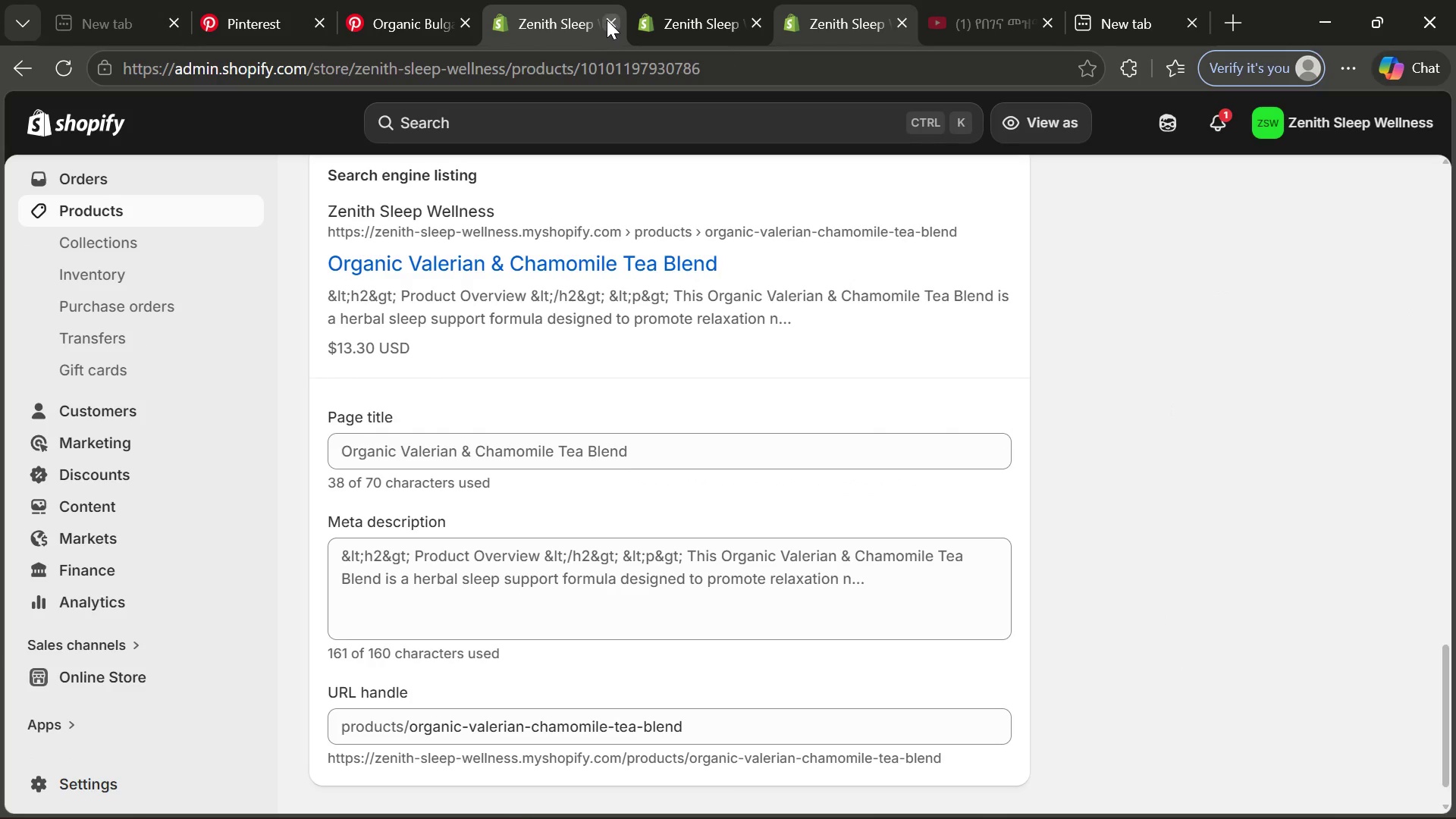 
left_click([608, 20])
 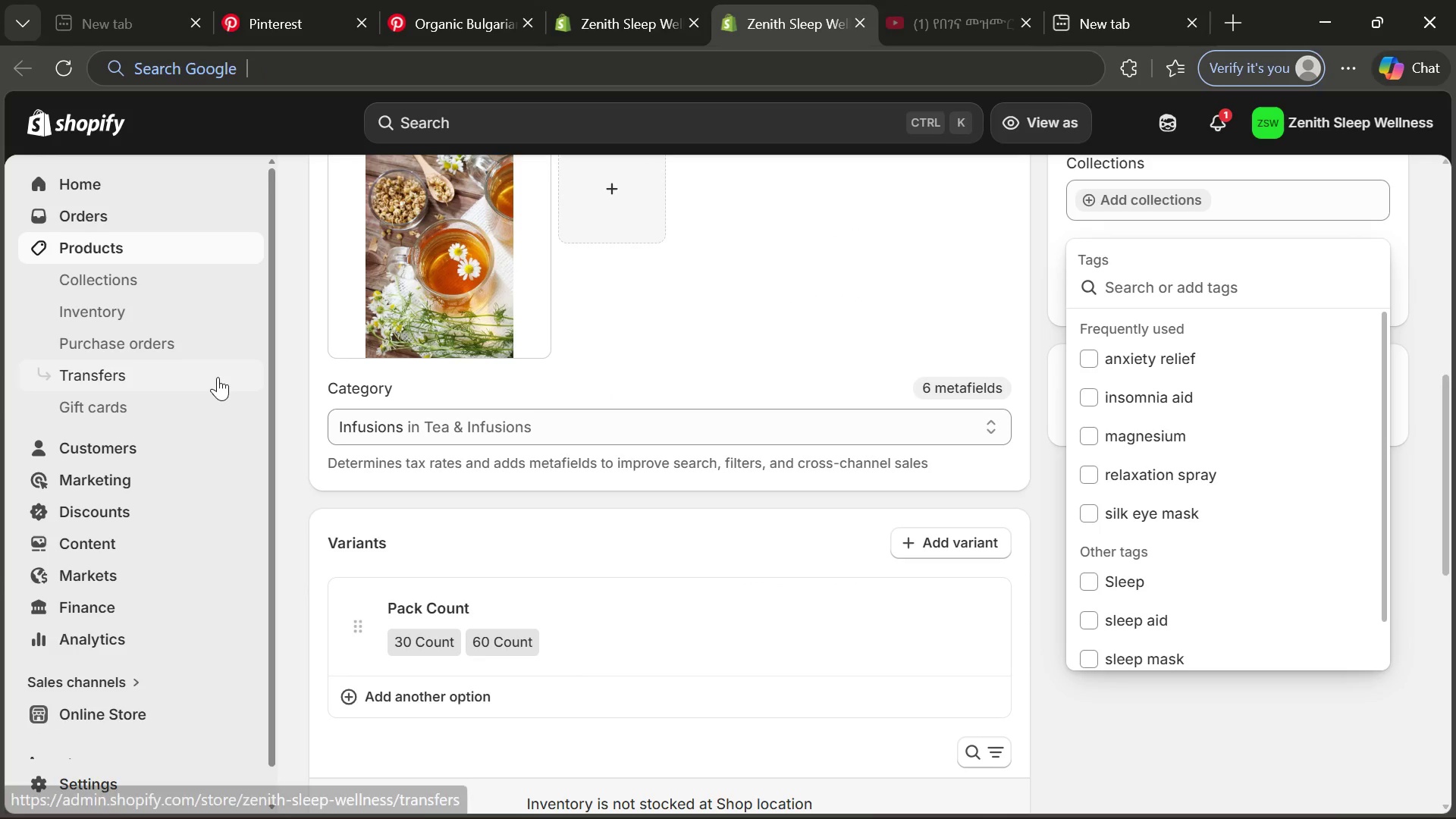 
left_click([98, 209])
 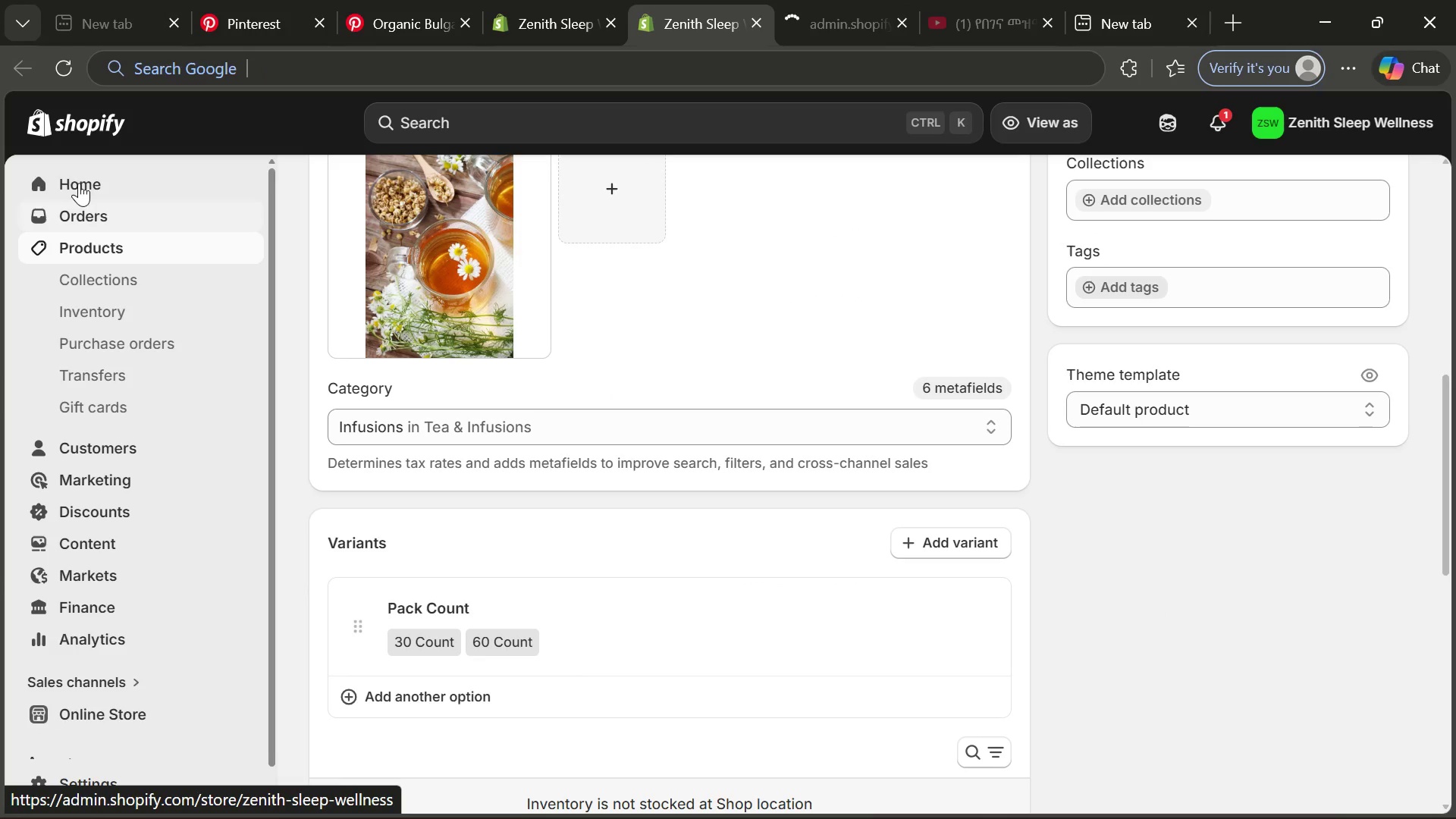 
left_click([71, 171])
 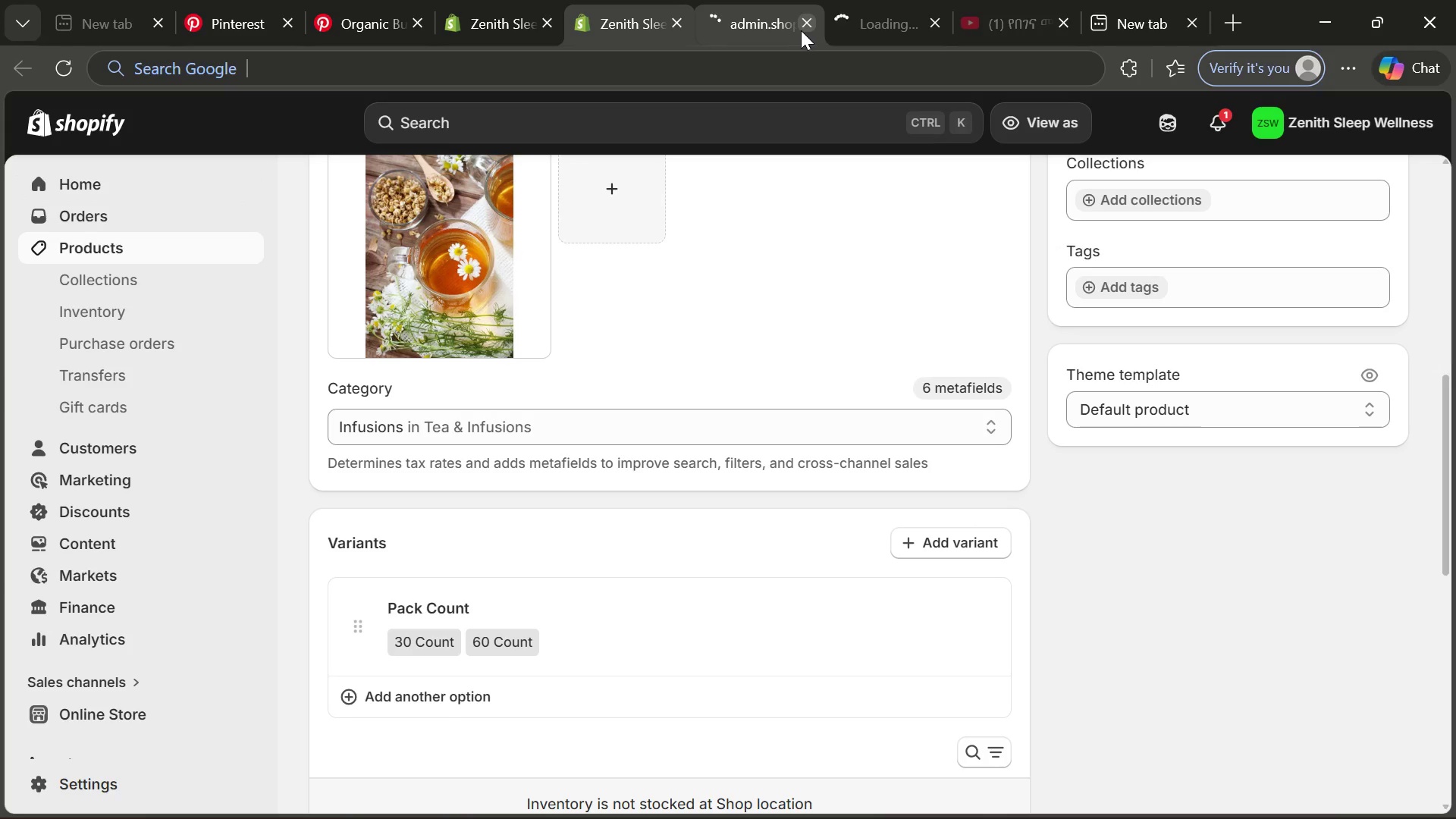 
left_click([806, 27])
 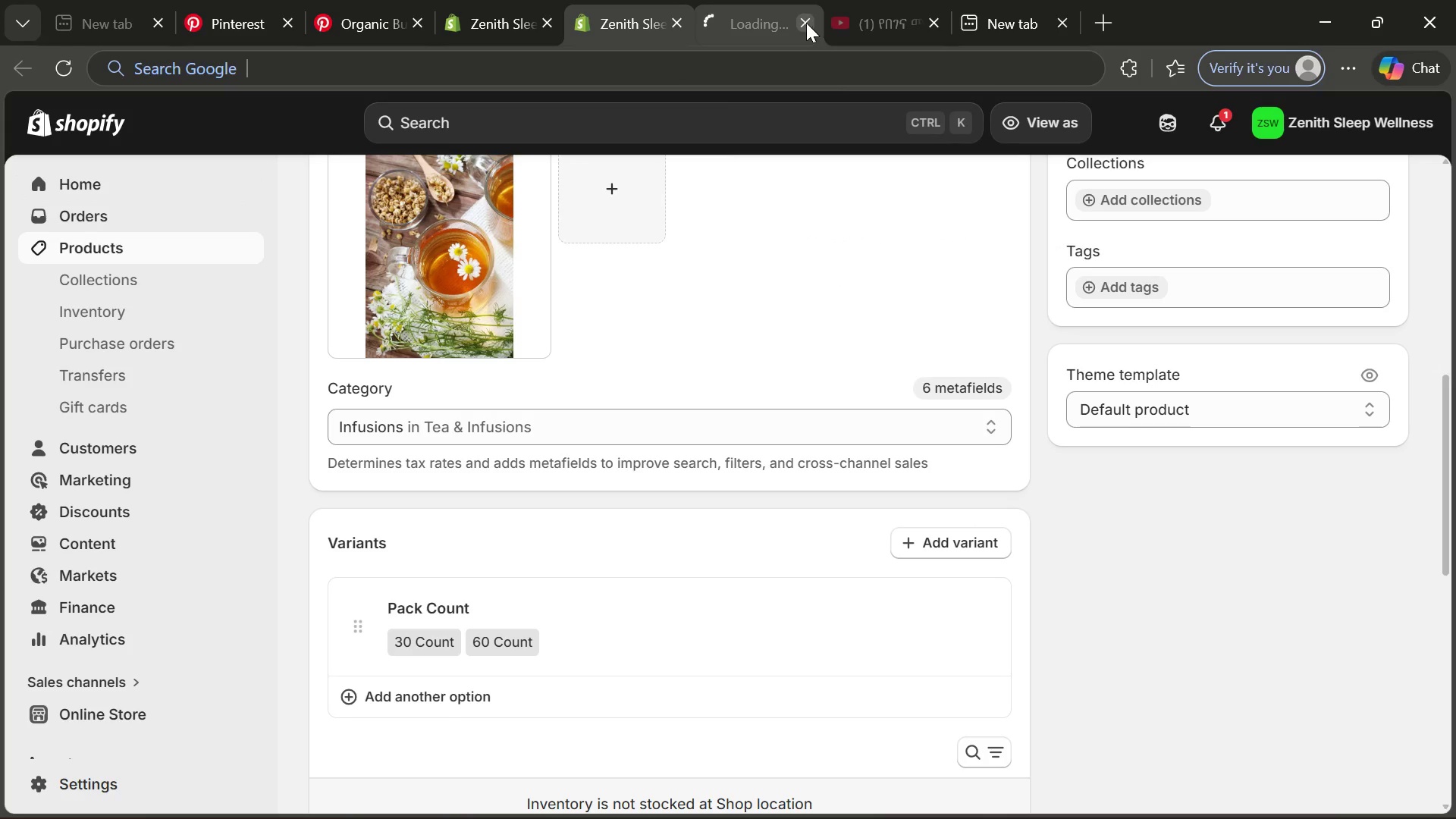 
left_click([805, 22])
 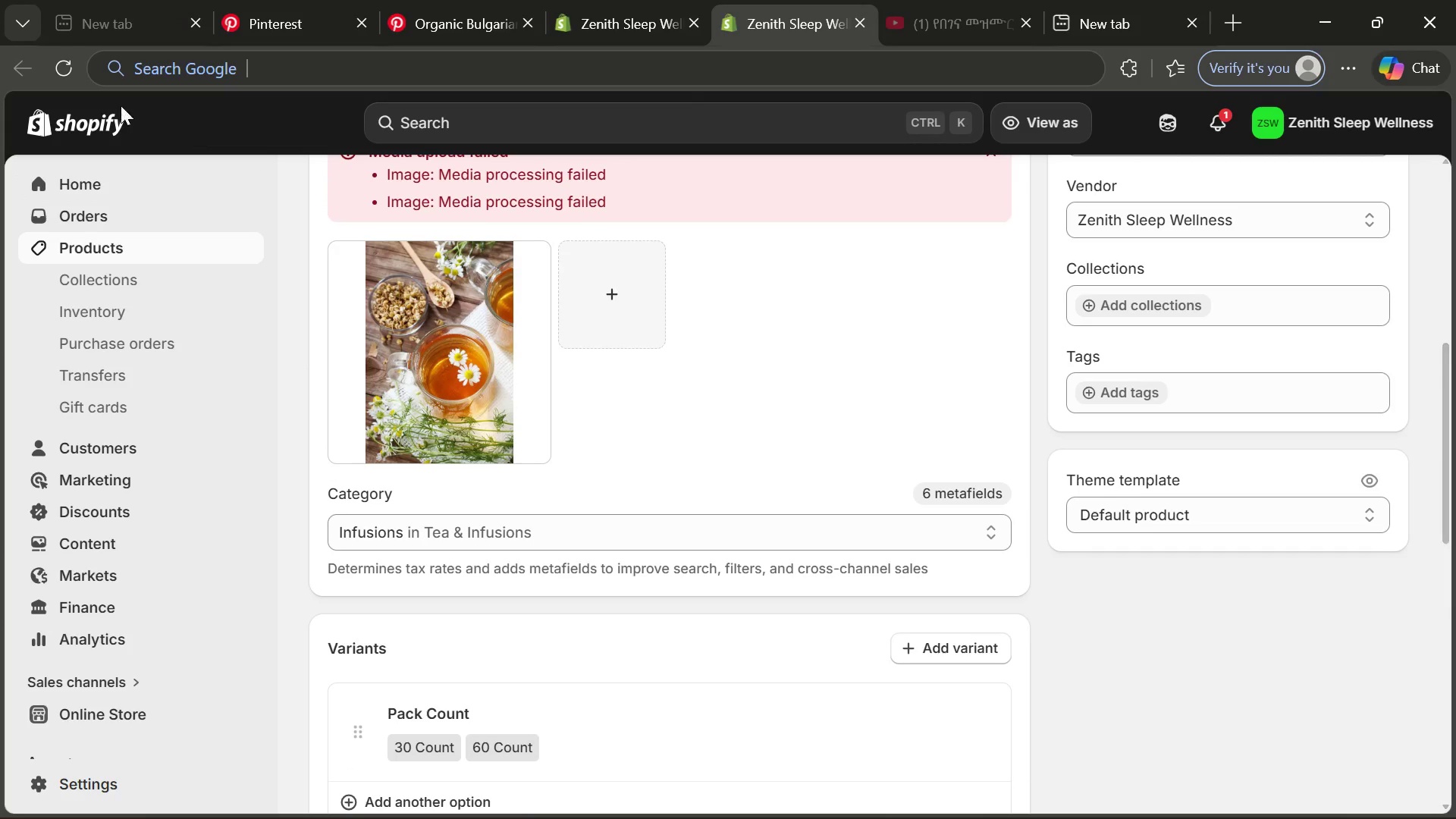 
left_click([59, 78])
 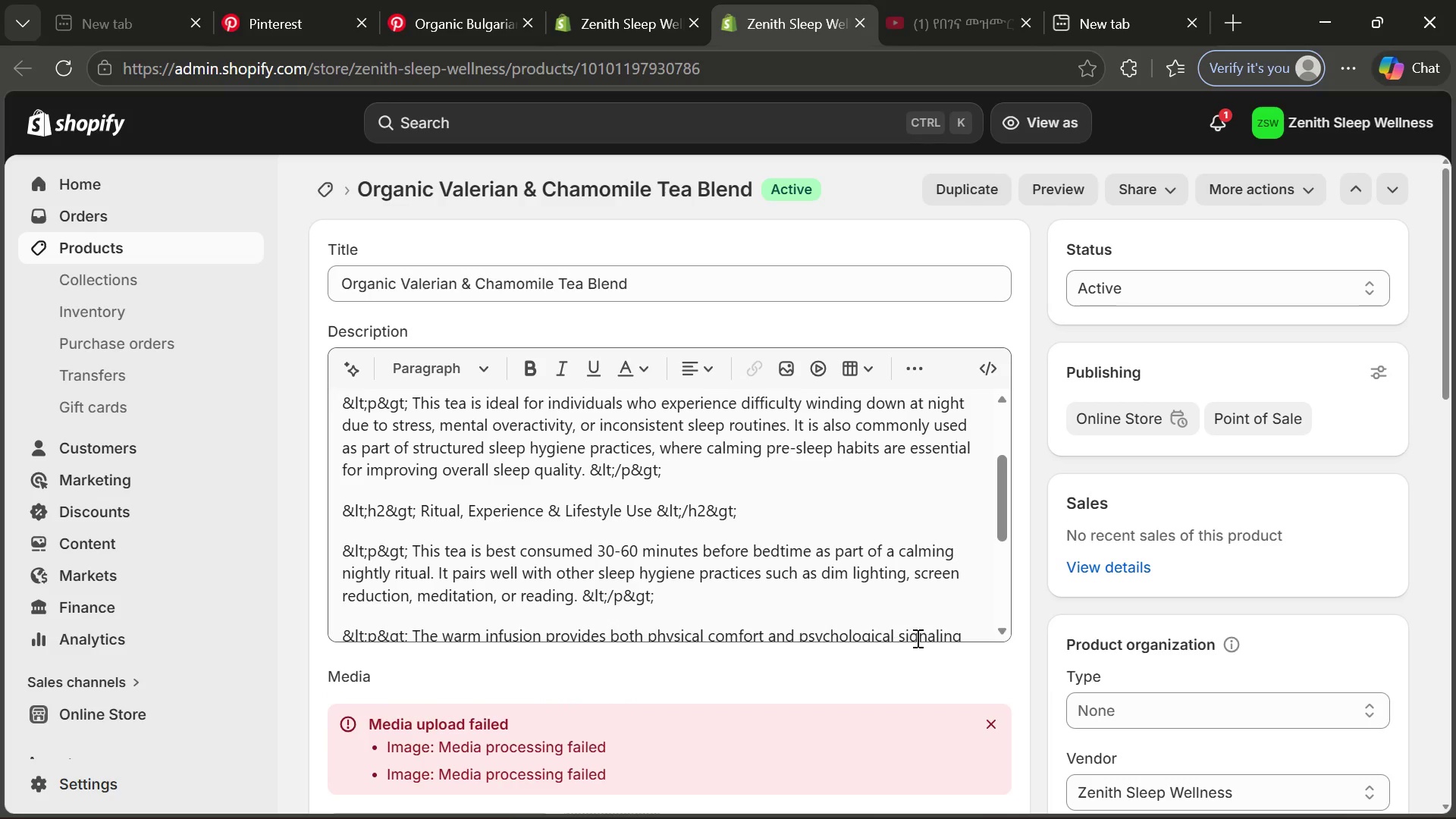 
wait(14.5)
 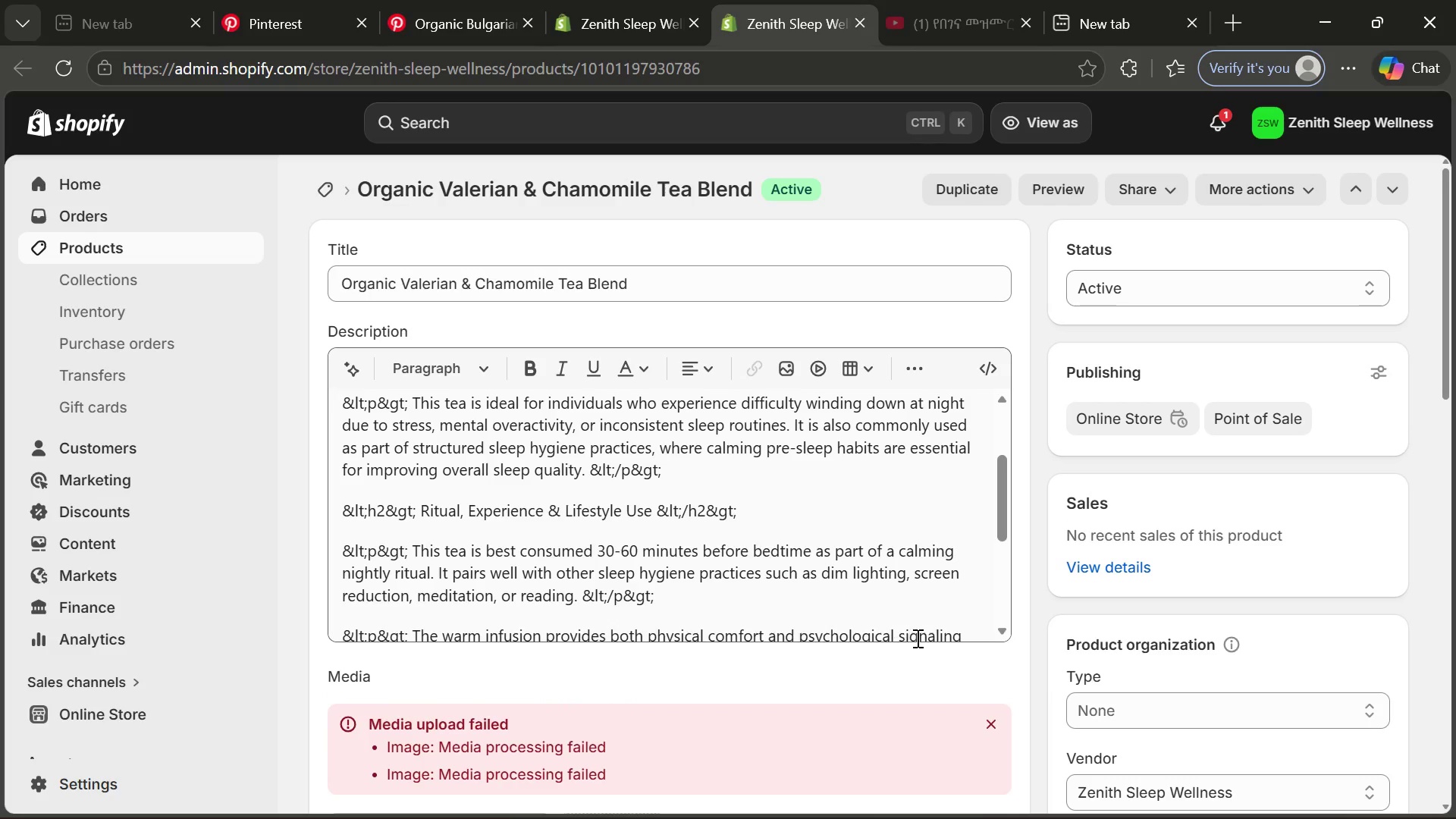 
left_click([996, 516])
 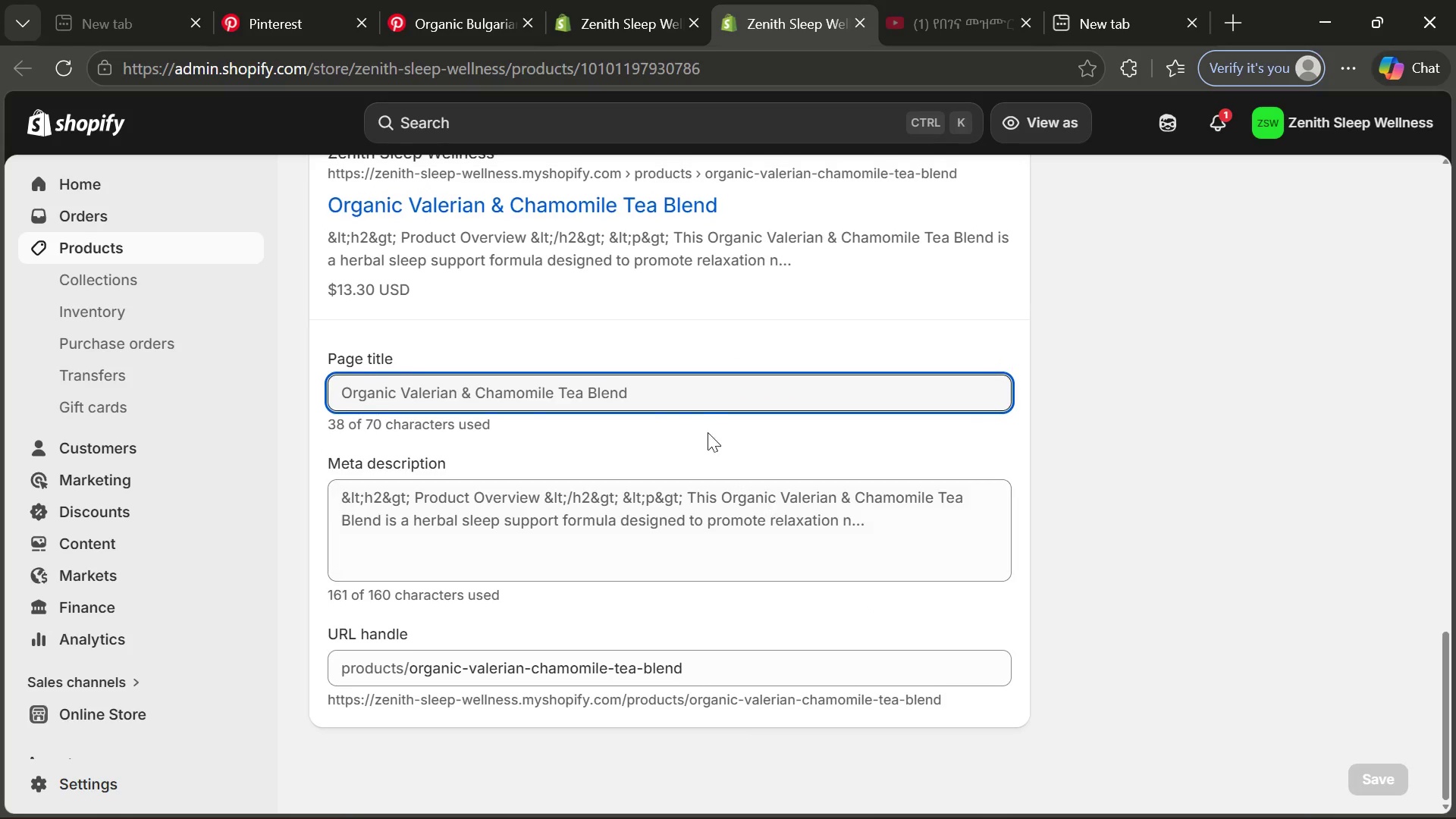 
left_click([692, 395])
 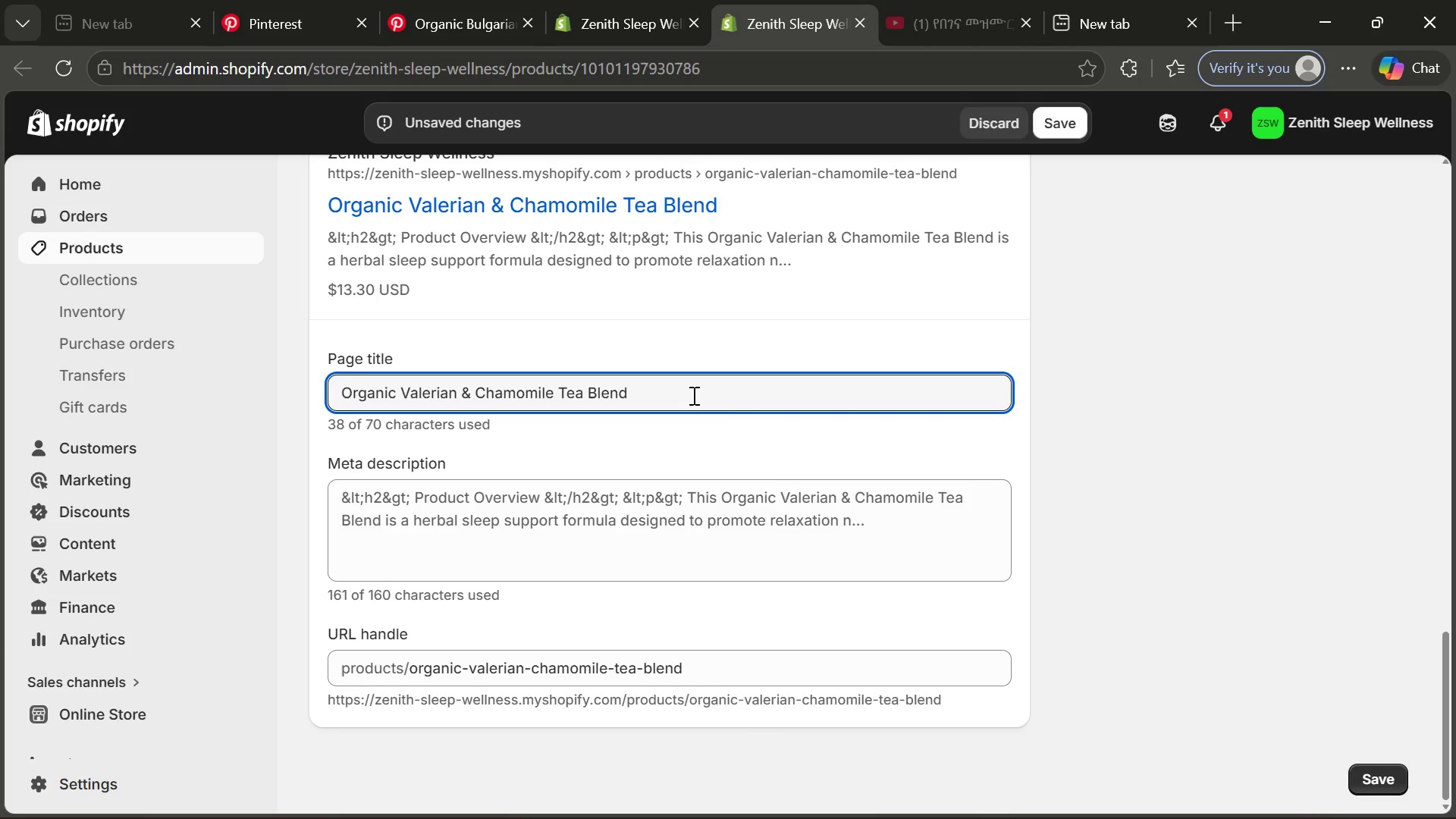 
key(Control+Shift+Backslash)
 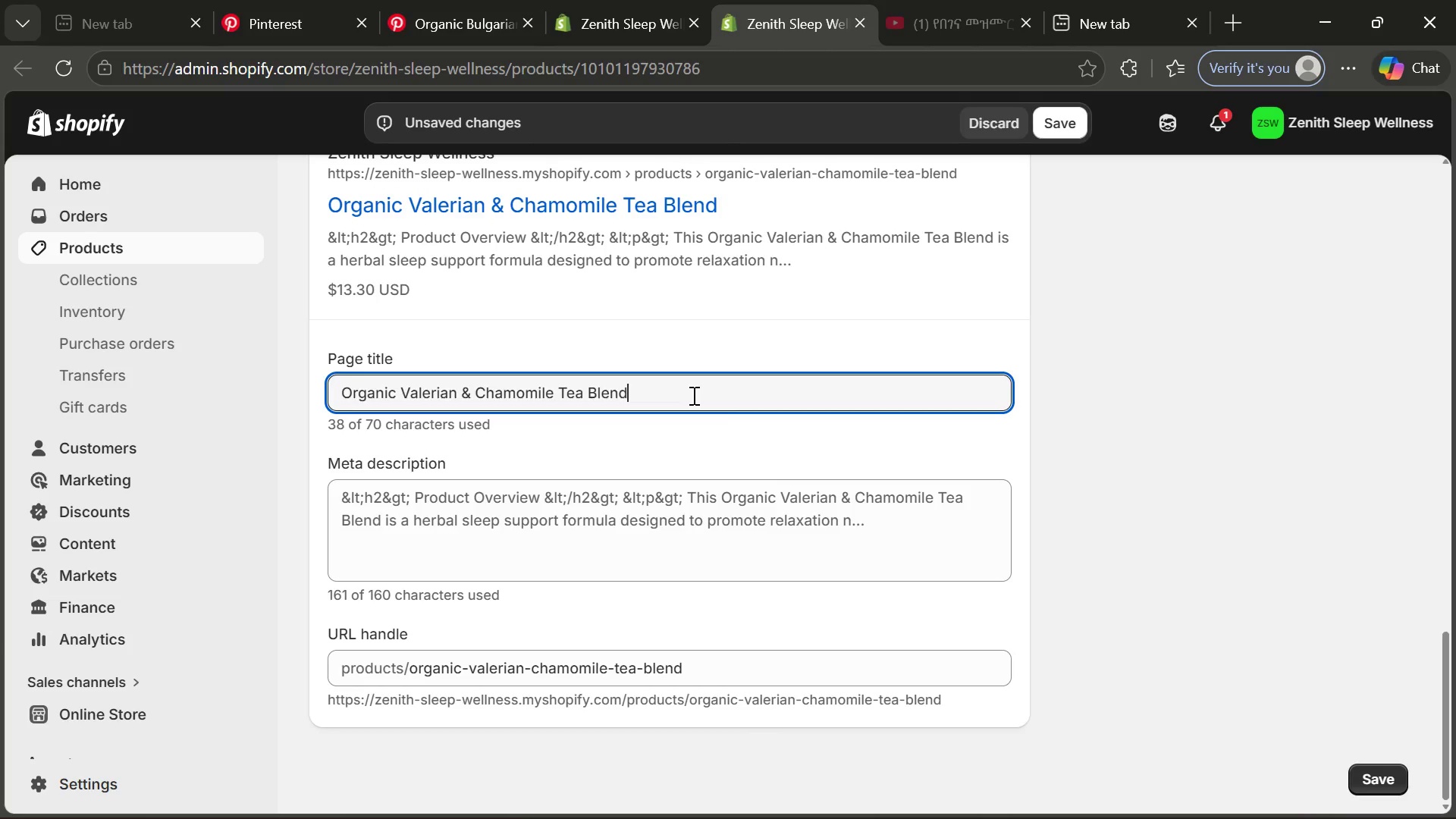 
key(Control+Space)
 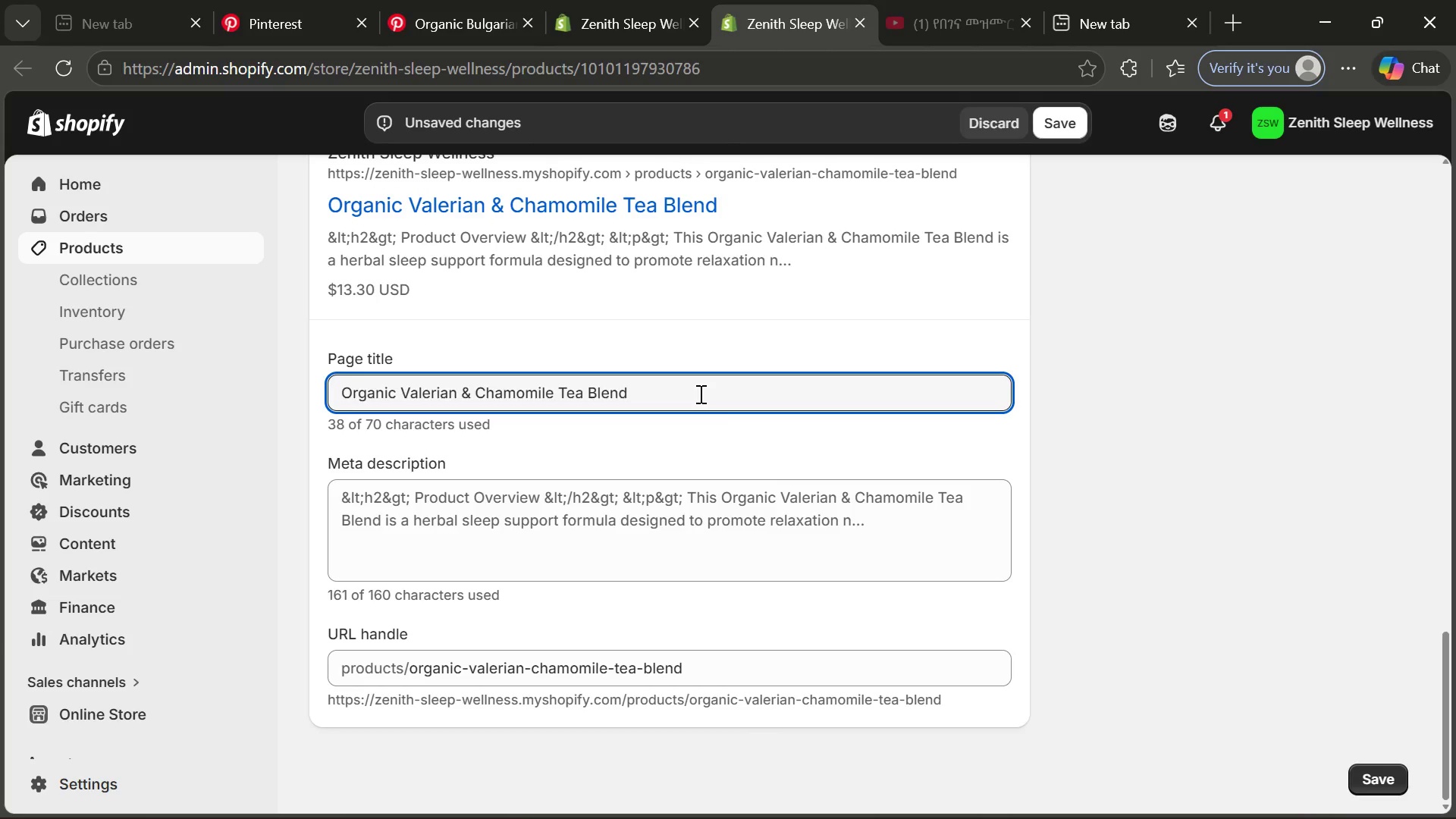 
key(Control+Space)
 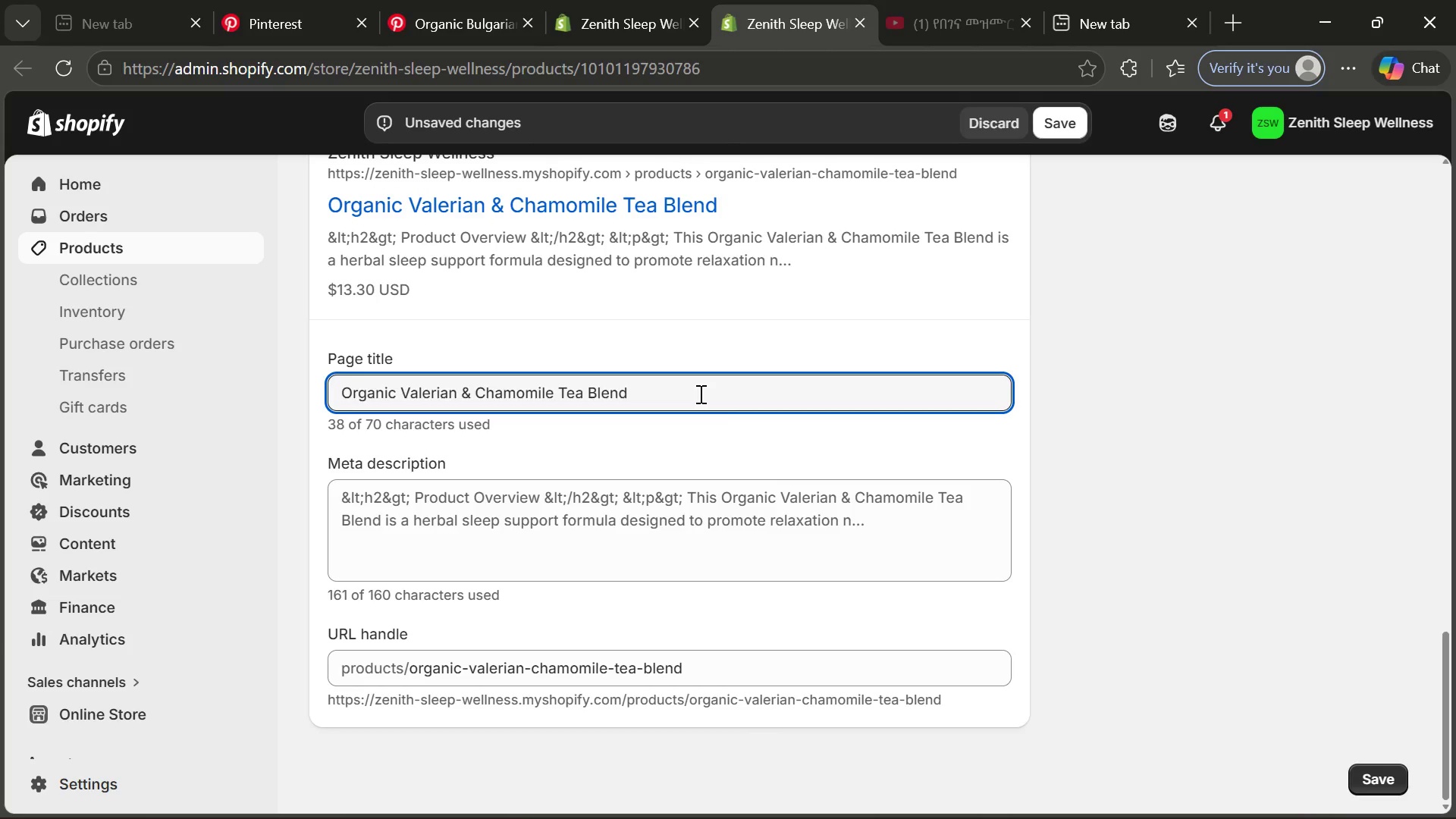 
key(Control+Space)
 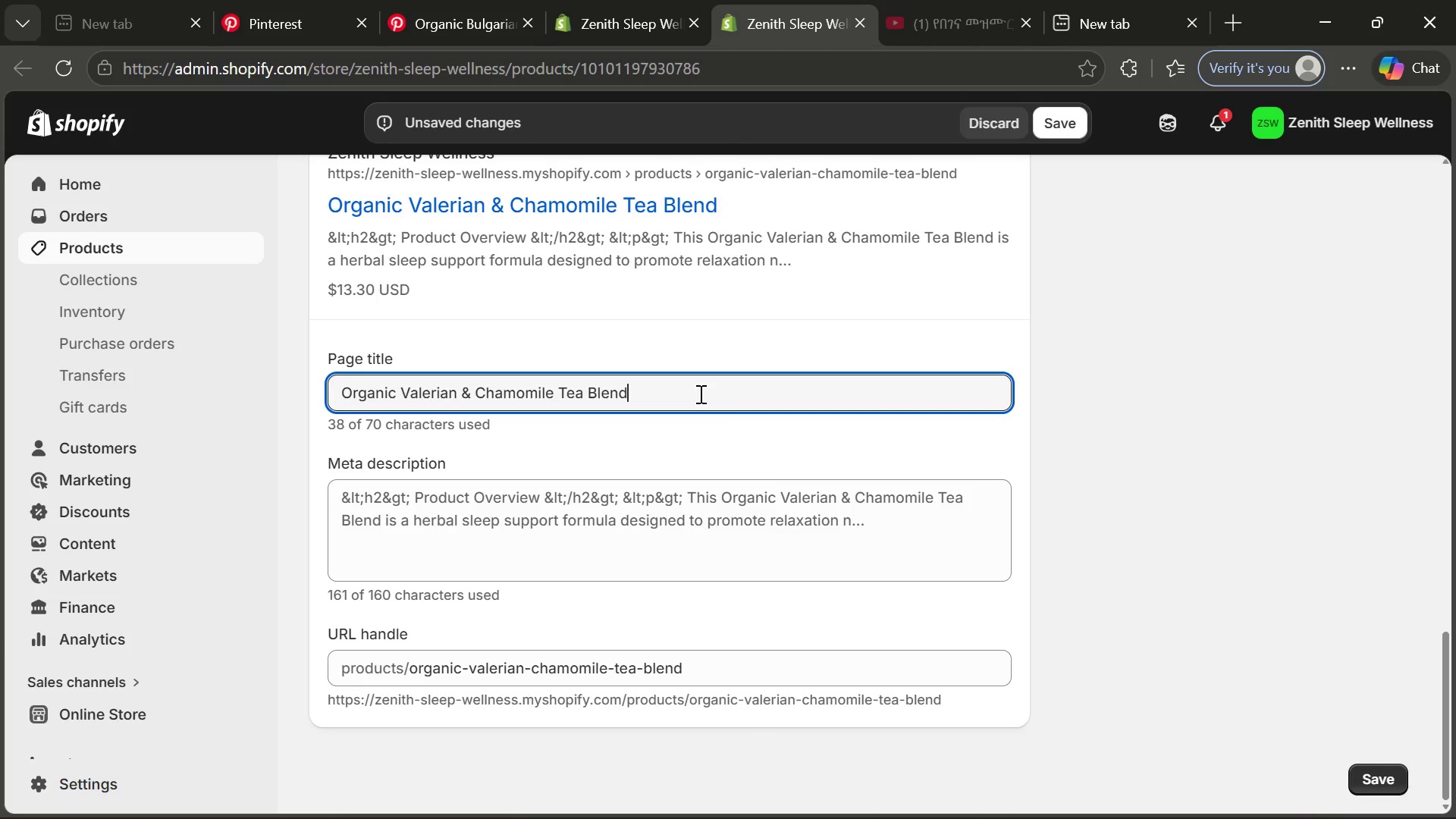 
key(Control+Space)
 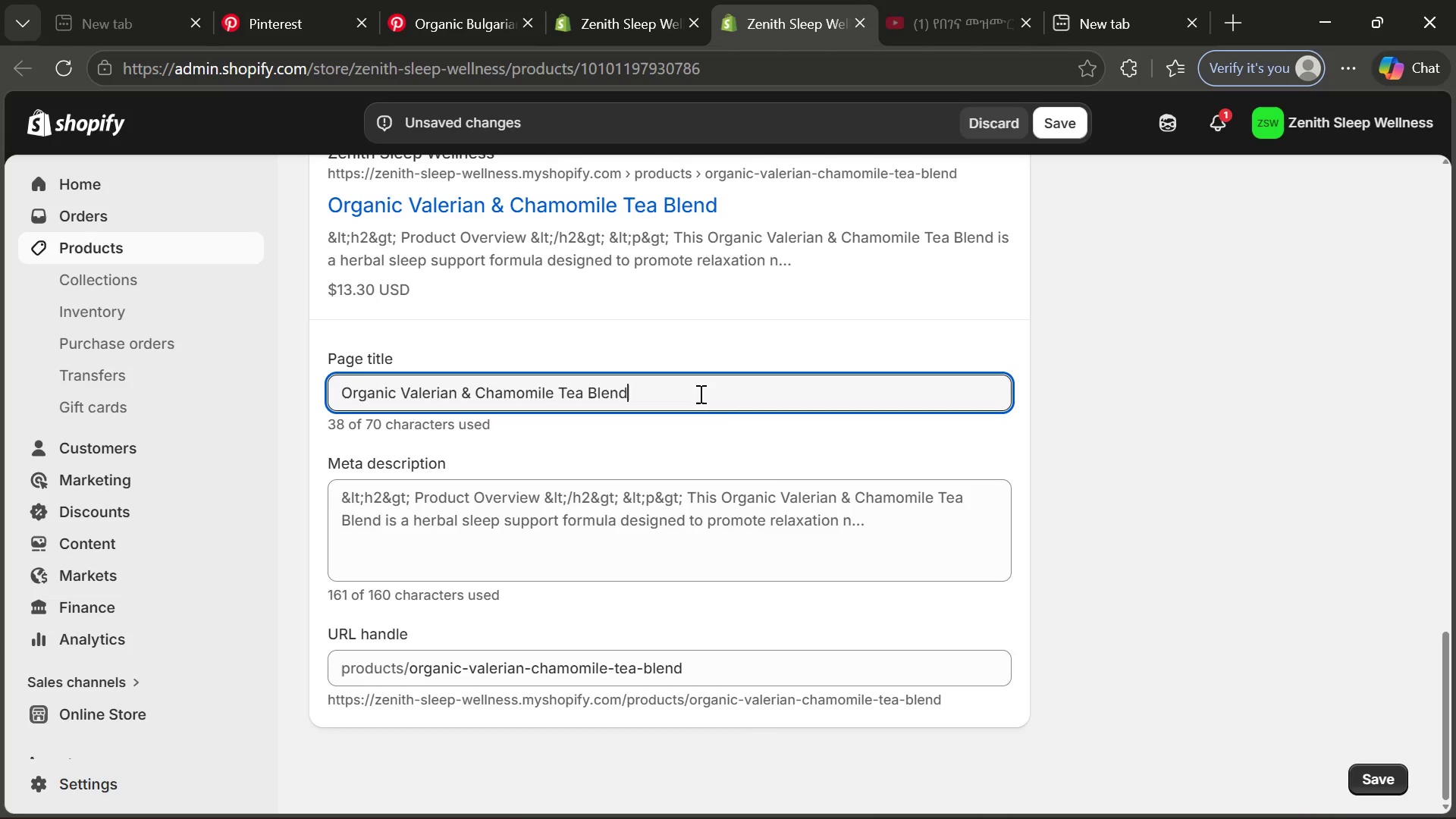 
key(Control+Space)
 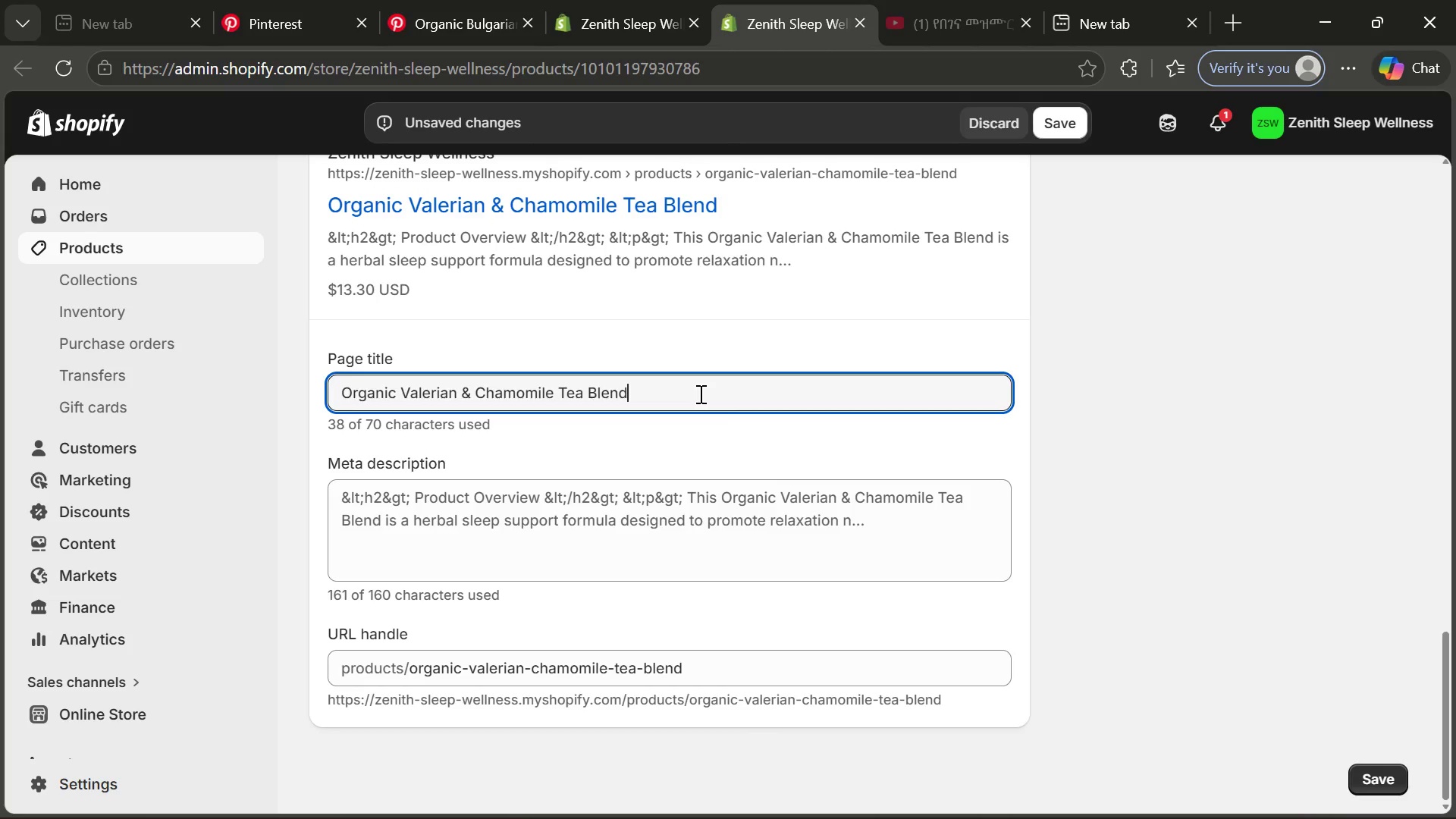 
key(Control+Space)
 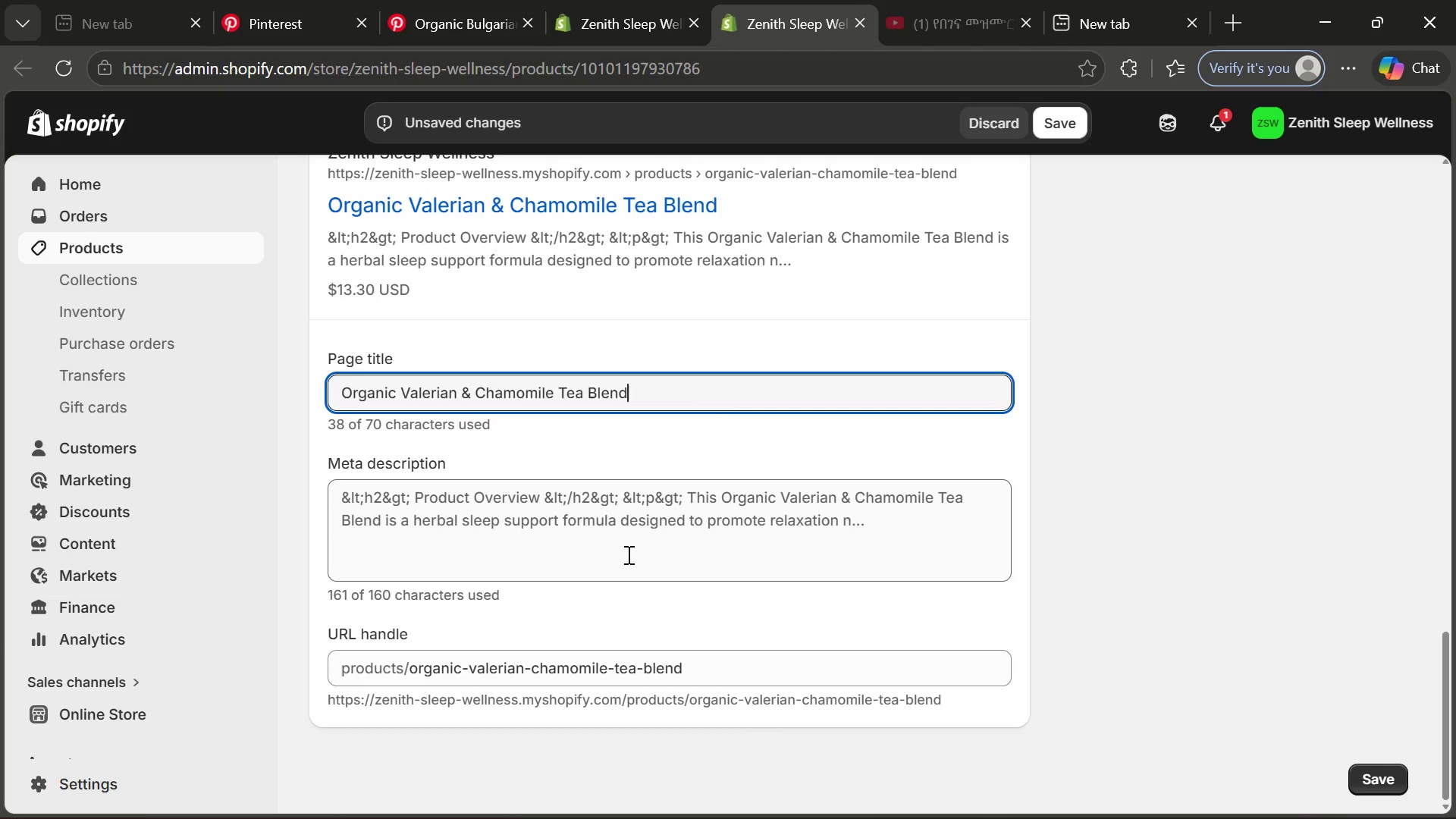 
left_click([627, 554])
 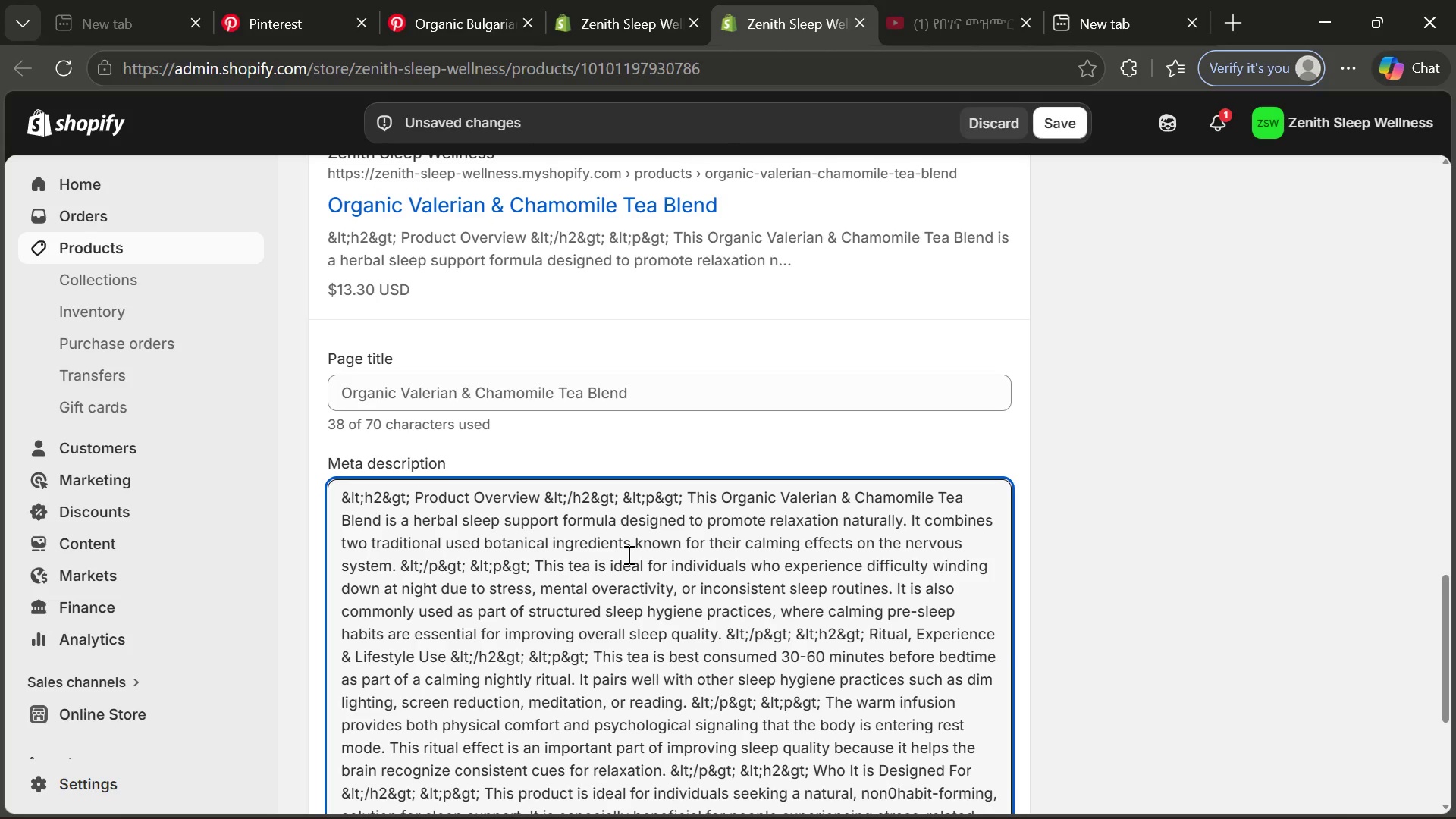 
key(Control+A)
 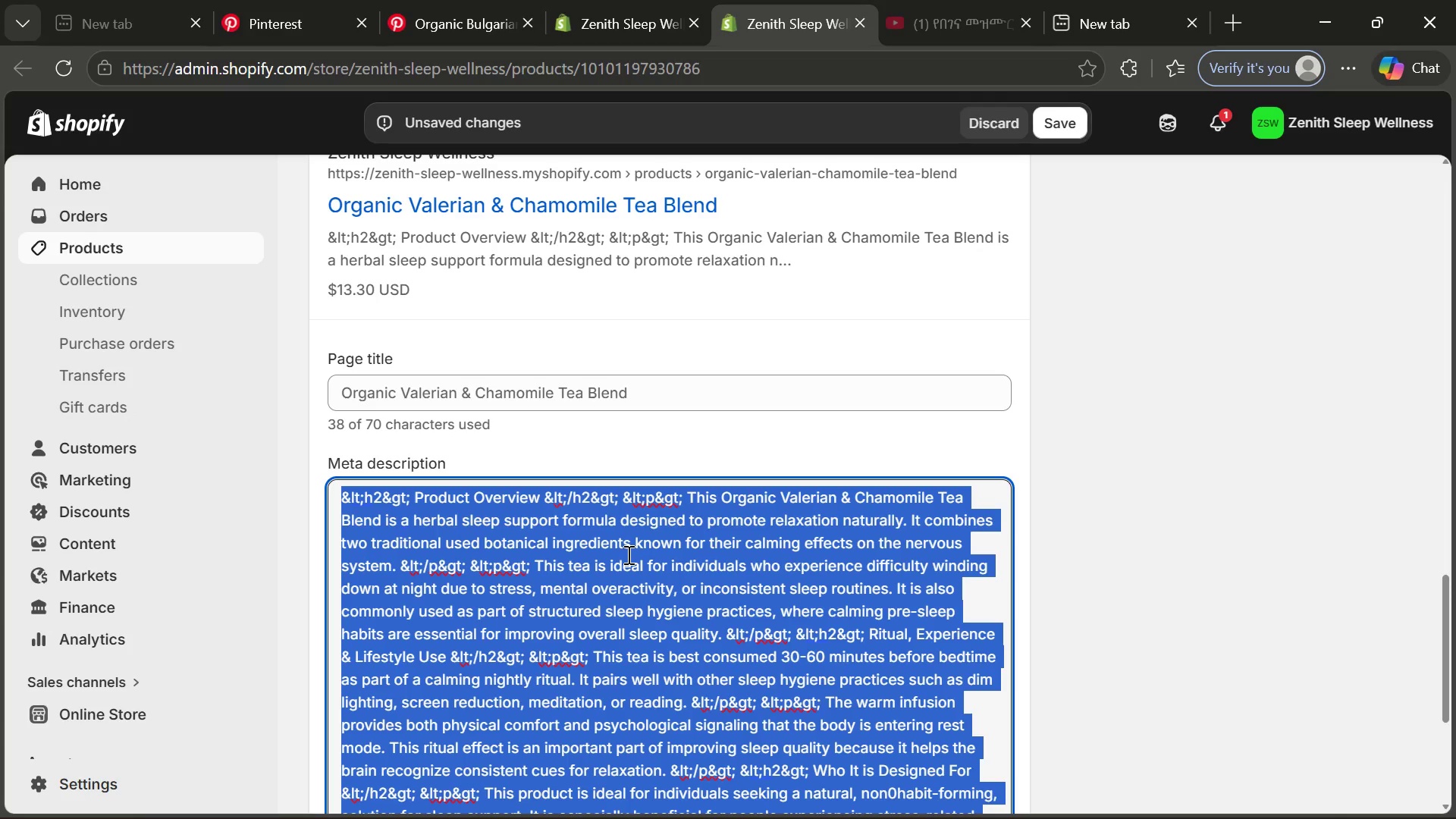 
key(Backspace)
 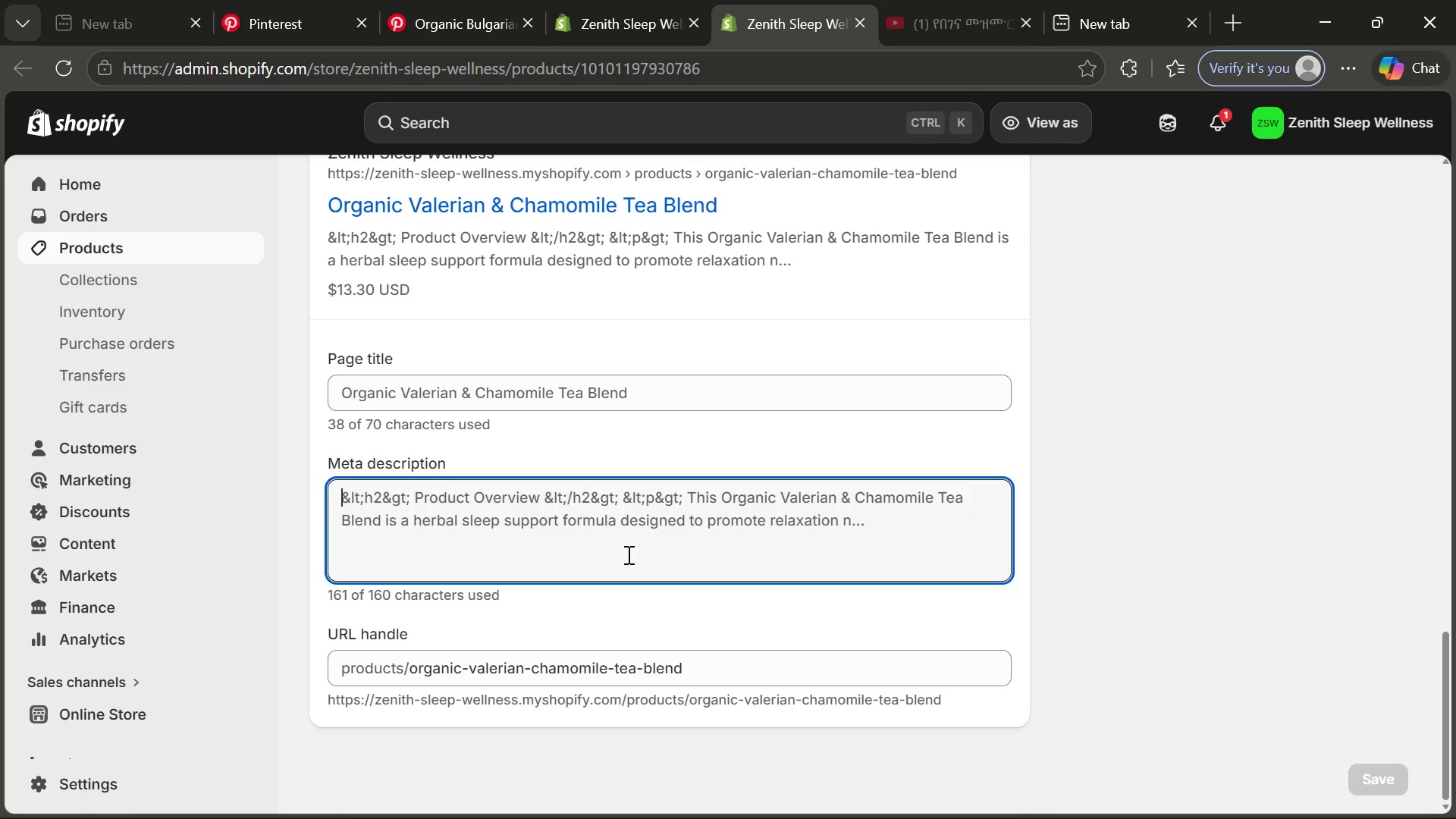 
type(Herv)
key(Backspace)
type(bal d)
key(Backspace)
type(sk)
key(Backspace)
type(leep tea blend with ver)
key(Backspace)
type(lerian and cj)
key(Backspace)
type(hamomile to reduv)
key(Backspace)
type(ce)
 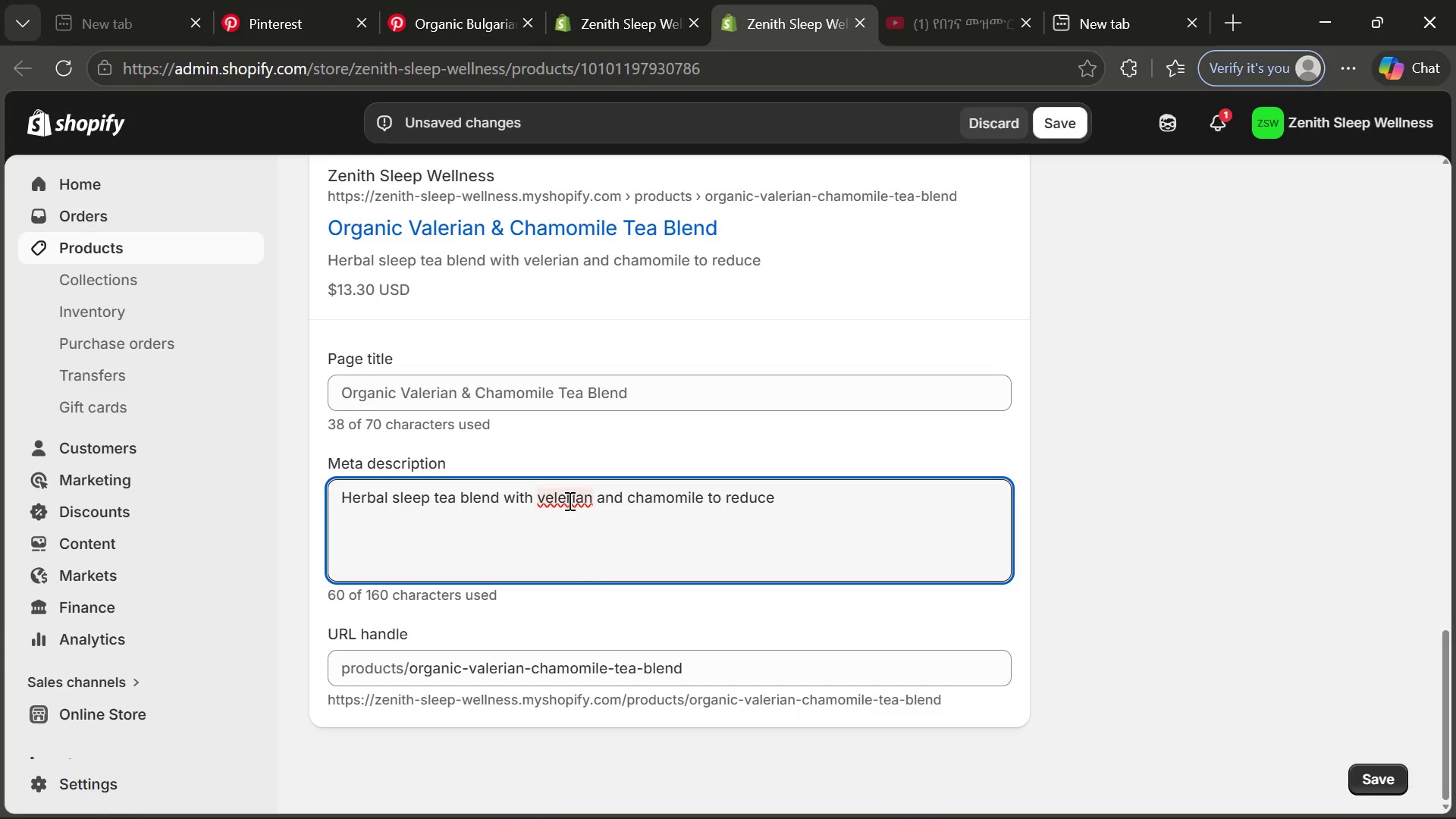 
left_click([570, 497])
 